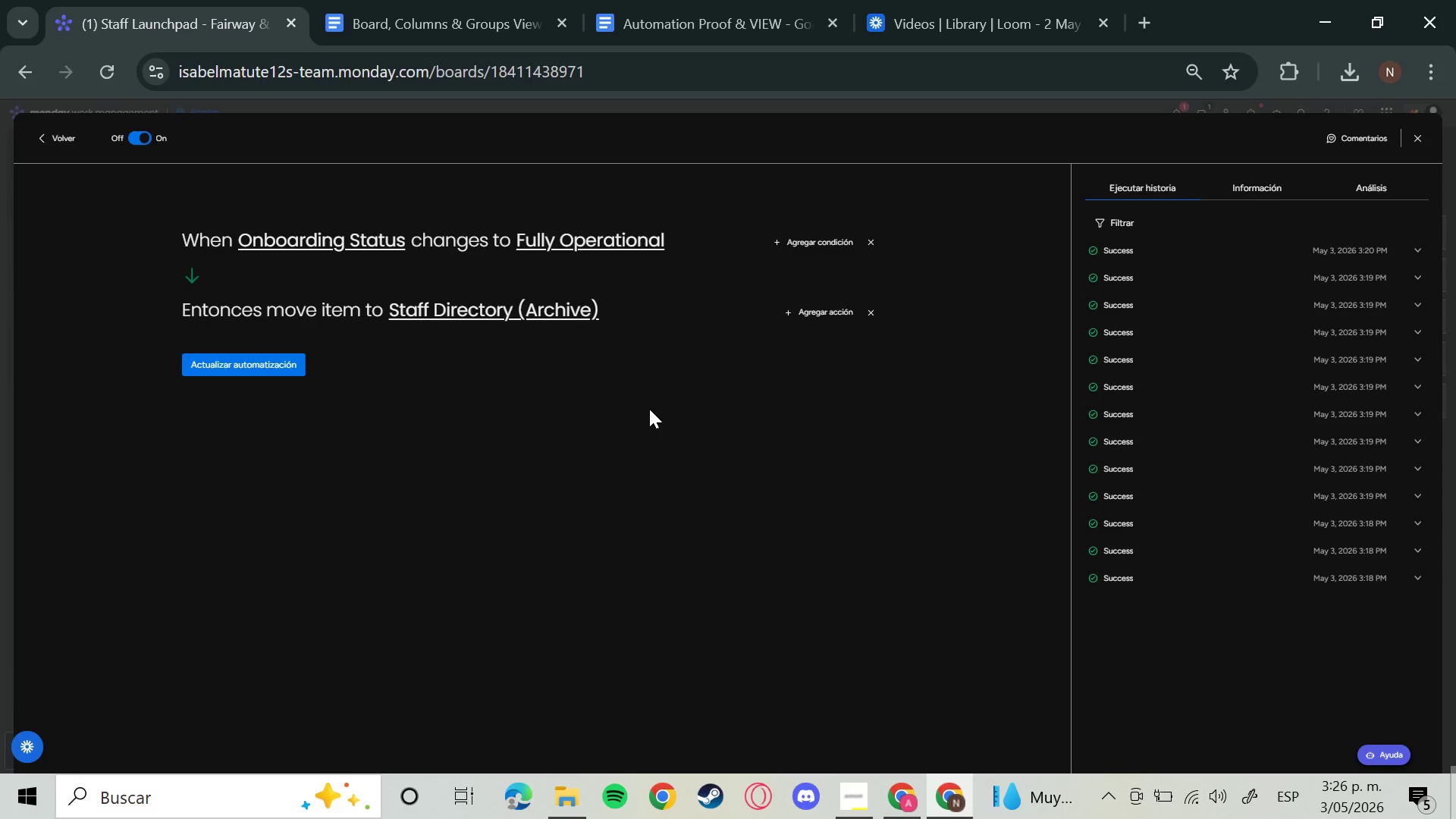 
hold_key(key=MetaLeft, duration=0.81)
 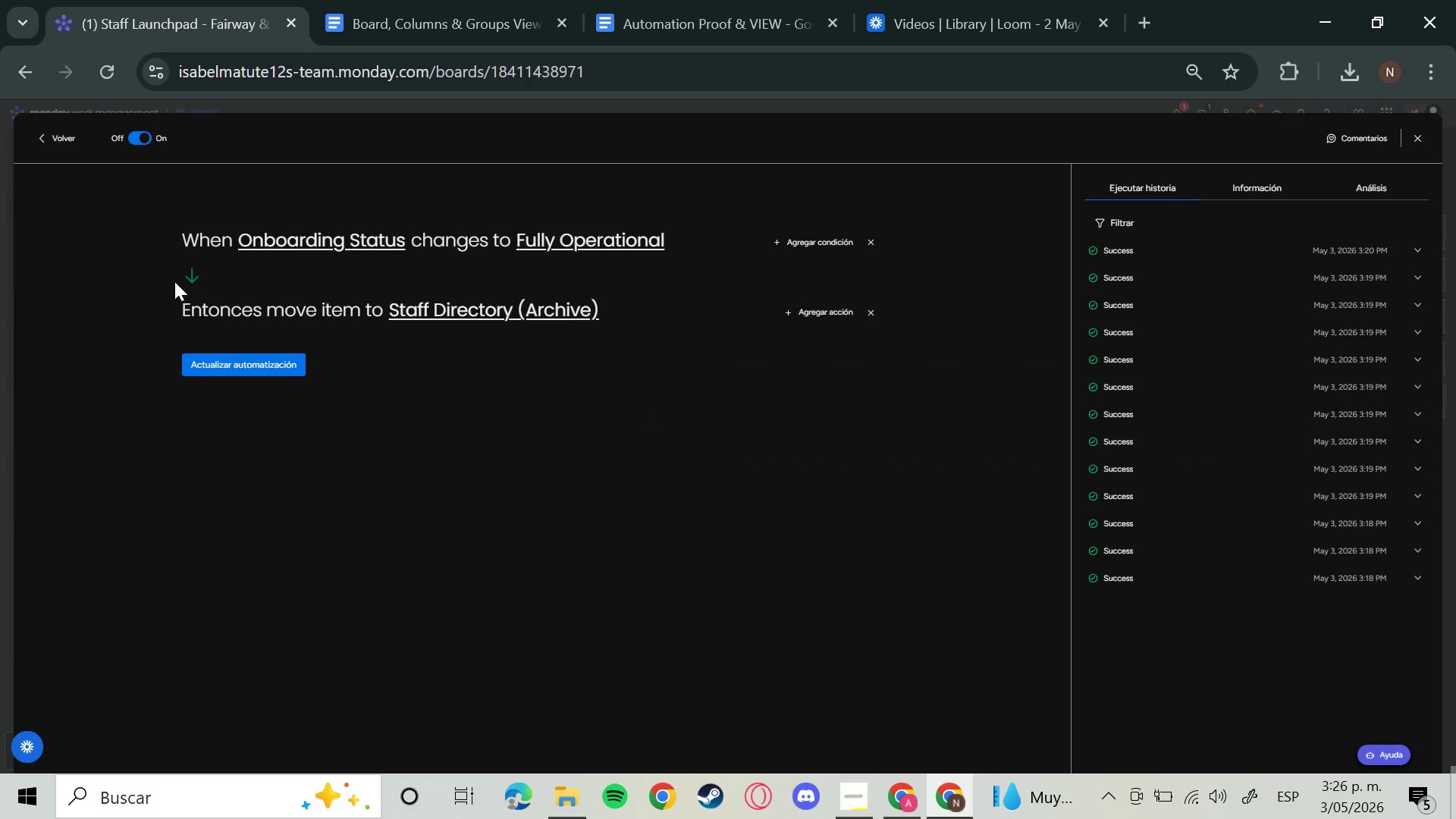 
hold_key(key=ShiftLeft, duration=0.5)
 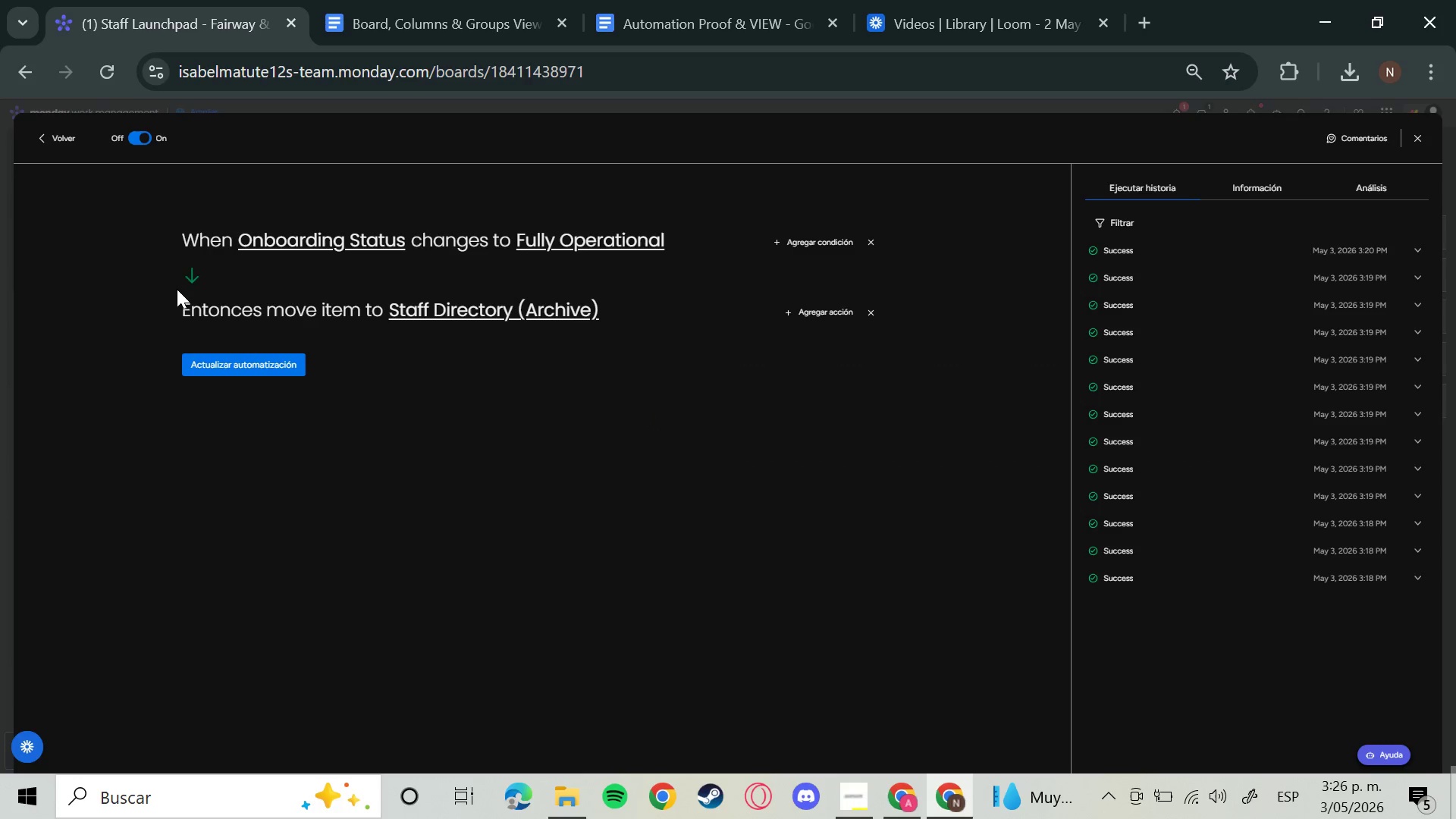 
hold_key(key=S, duration=0.33)
 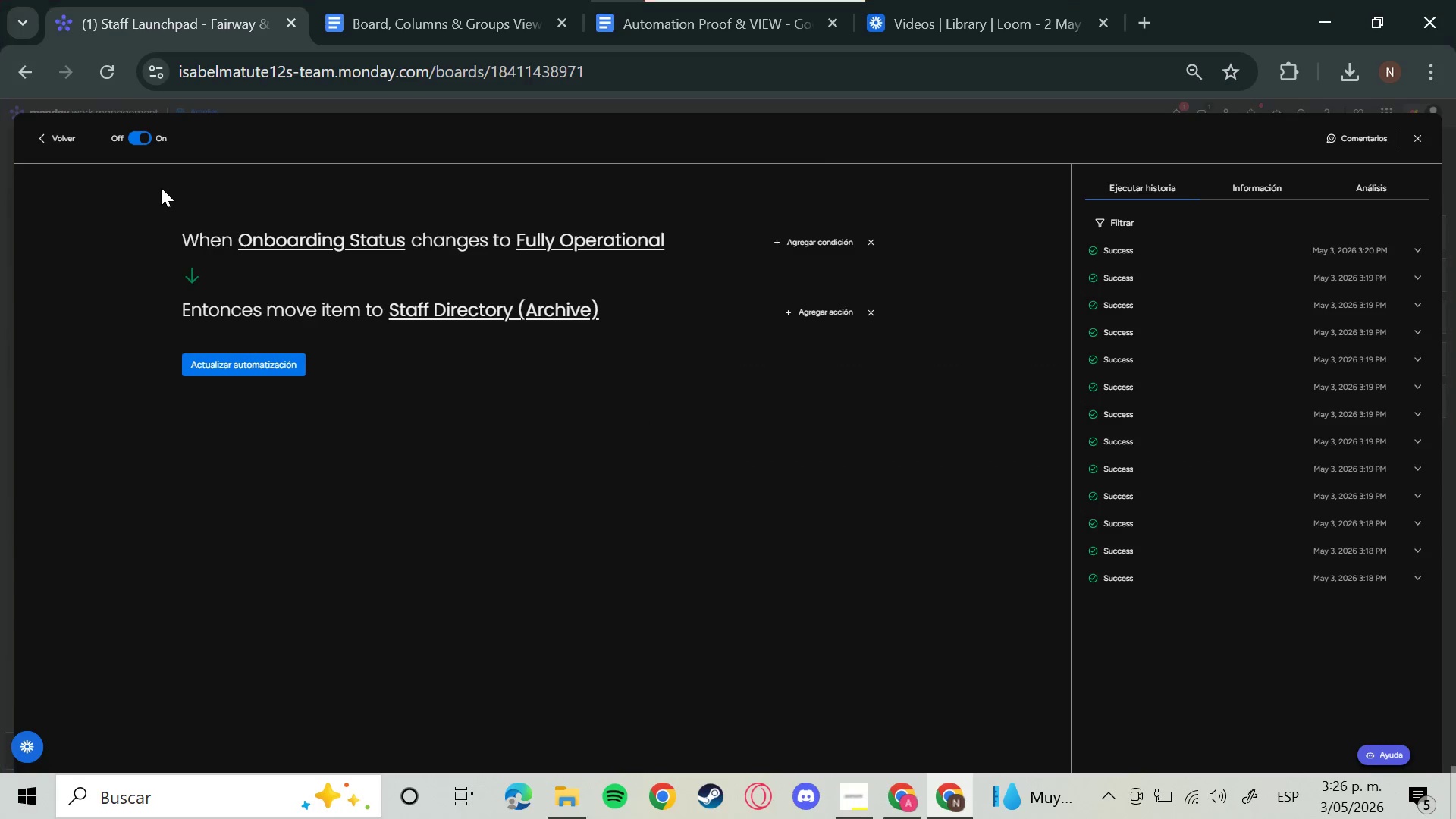 
left_click_drag(start_coordinate=[146, 192], to_coordinate=[161, 199])
 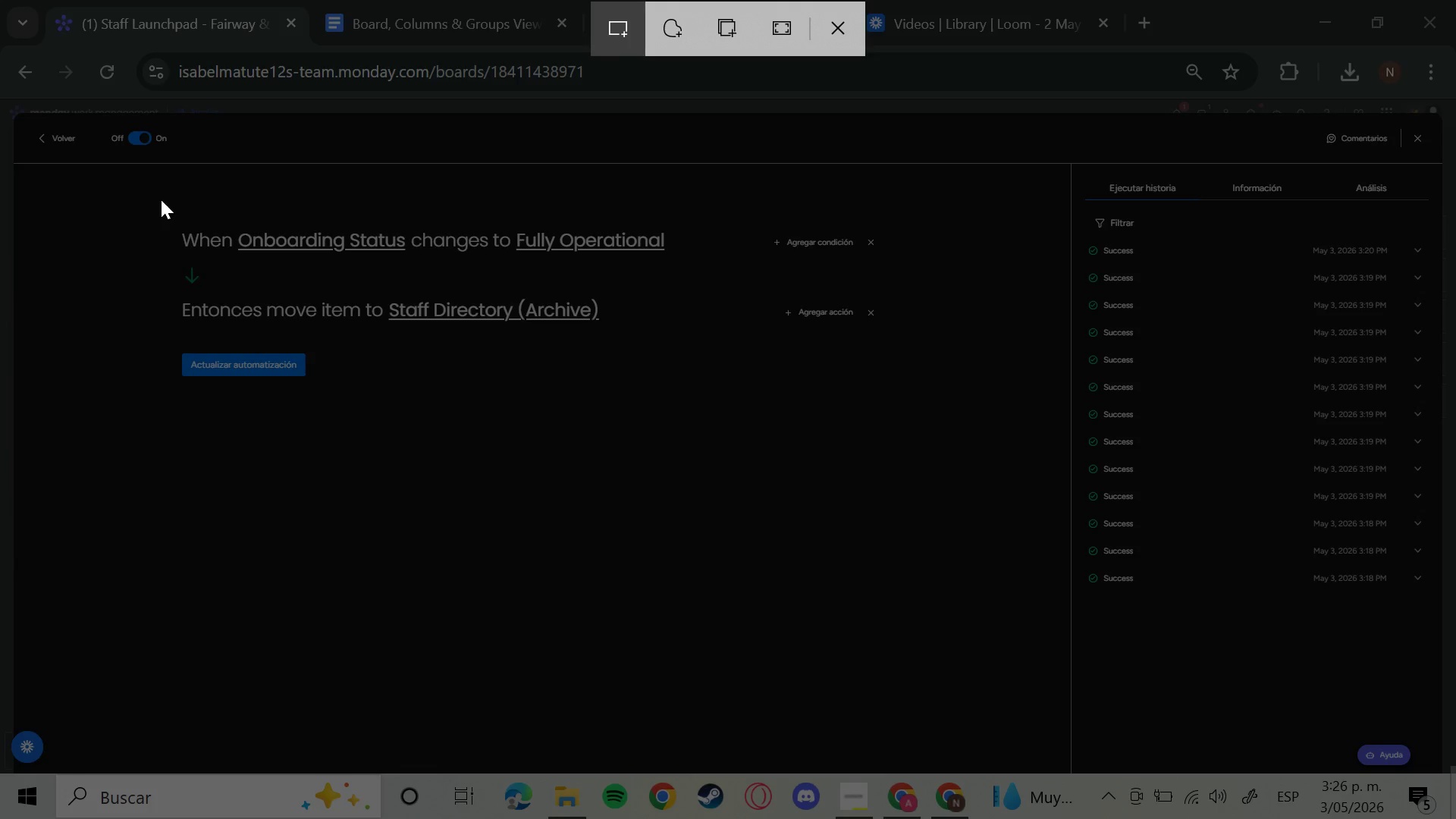 
left_click_drag(start_coordinate=[159, 199], to_coordinate=[903, 431])
 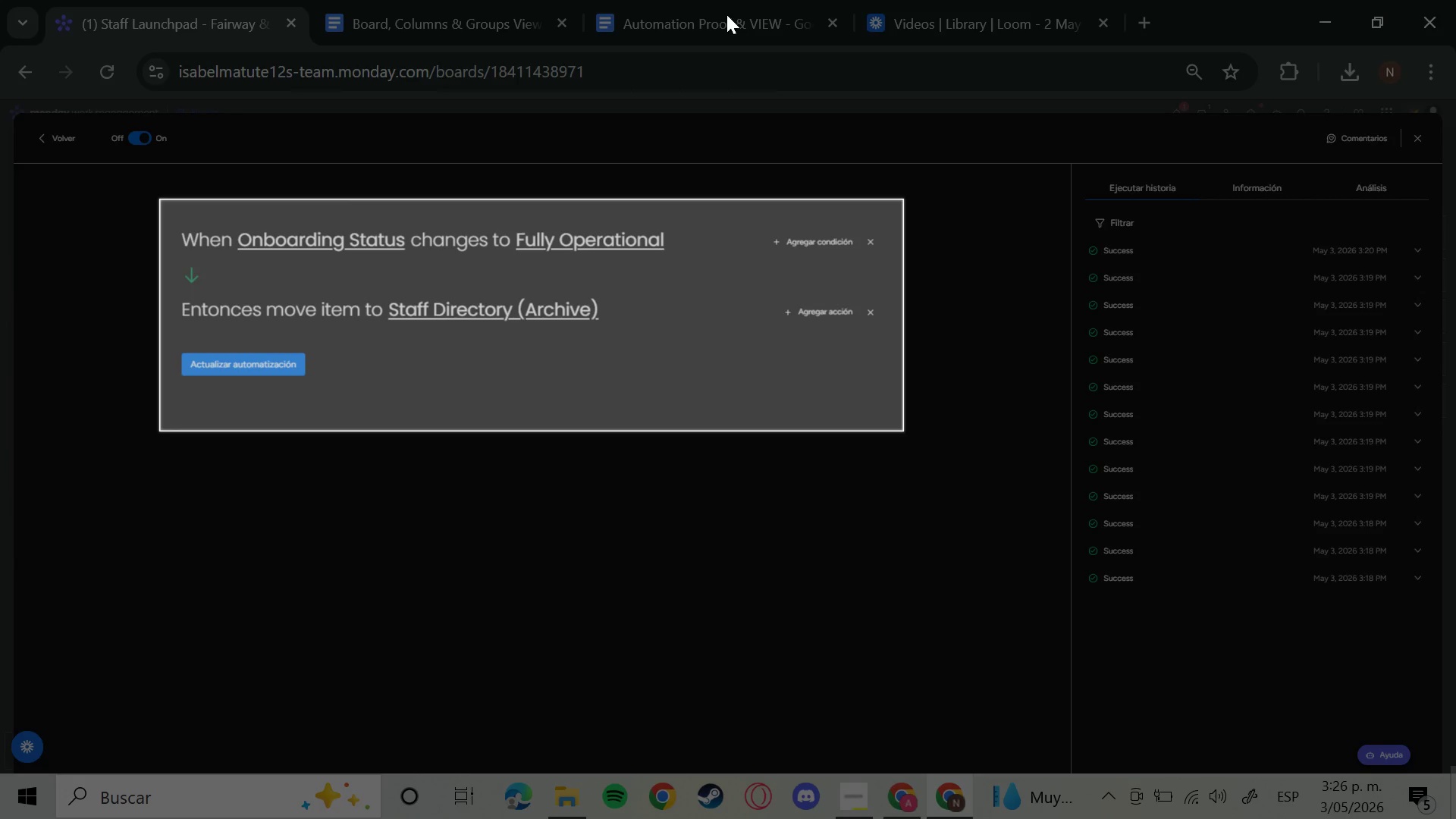 
left_click([726, 14])
 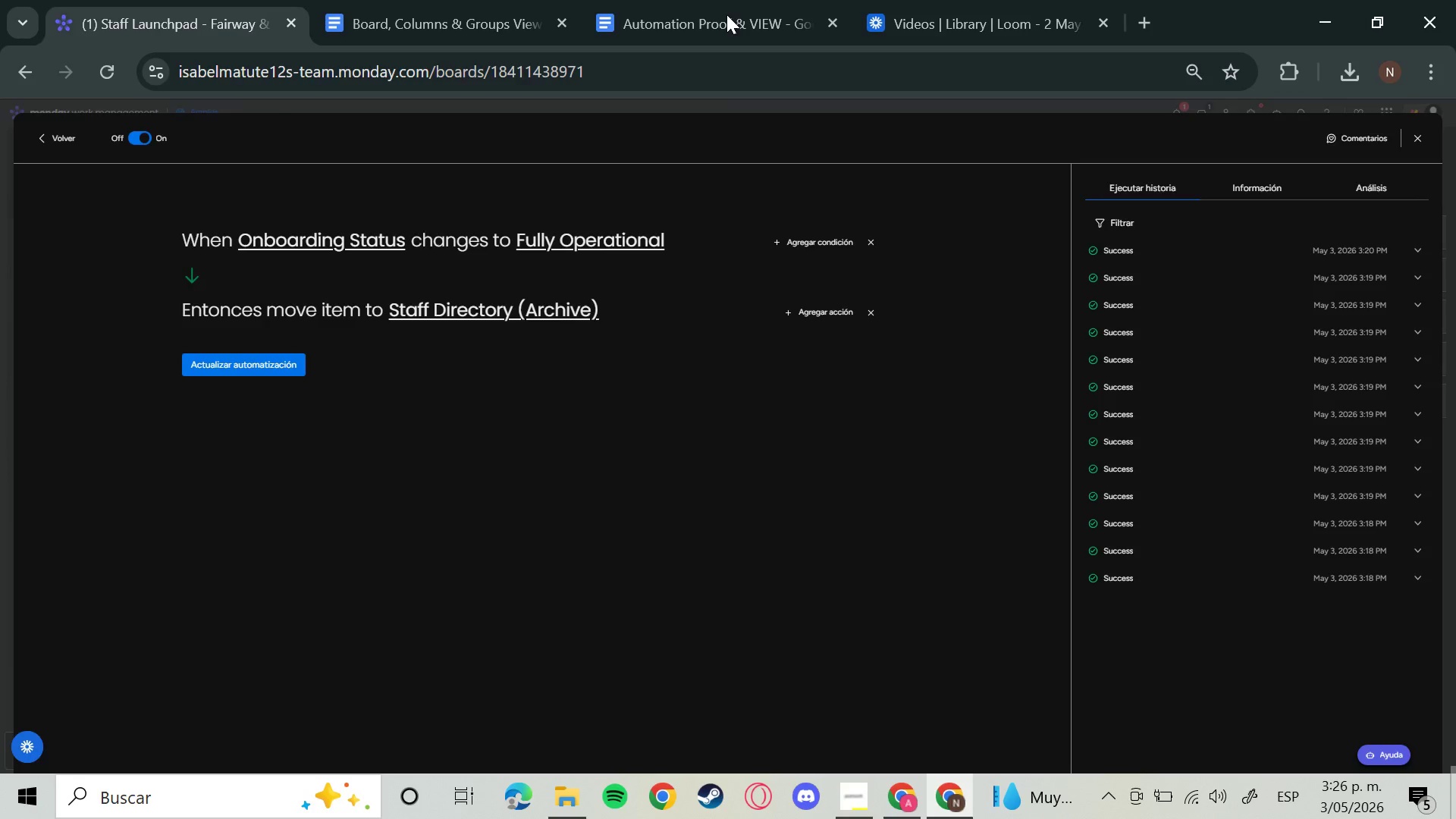 
left_click([726, 14])
 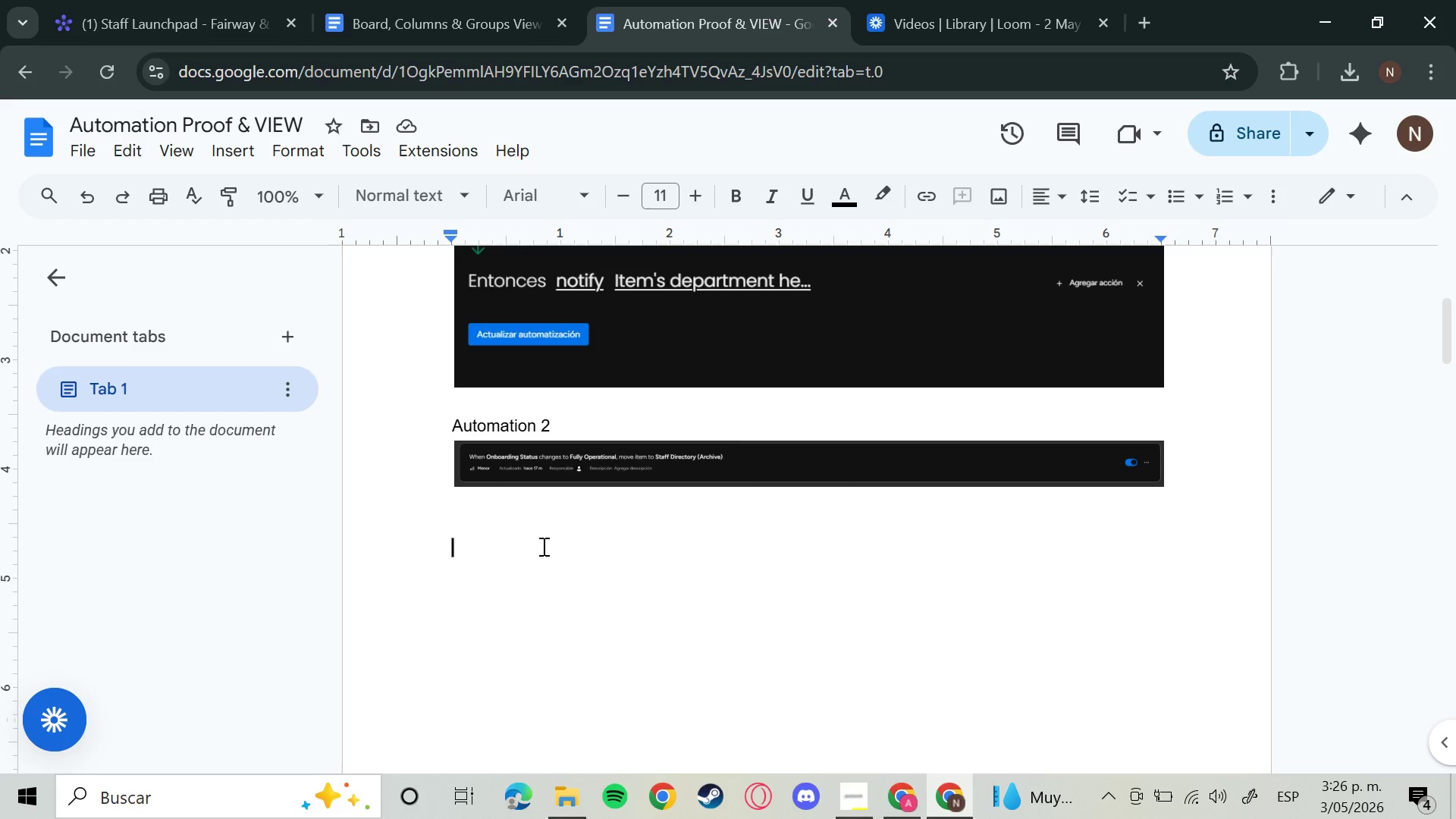 
double_click([506, 510])
 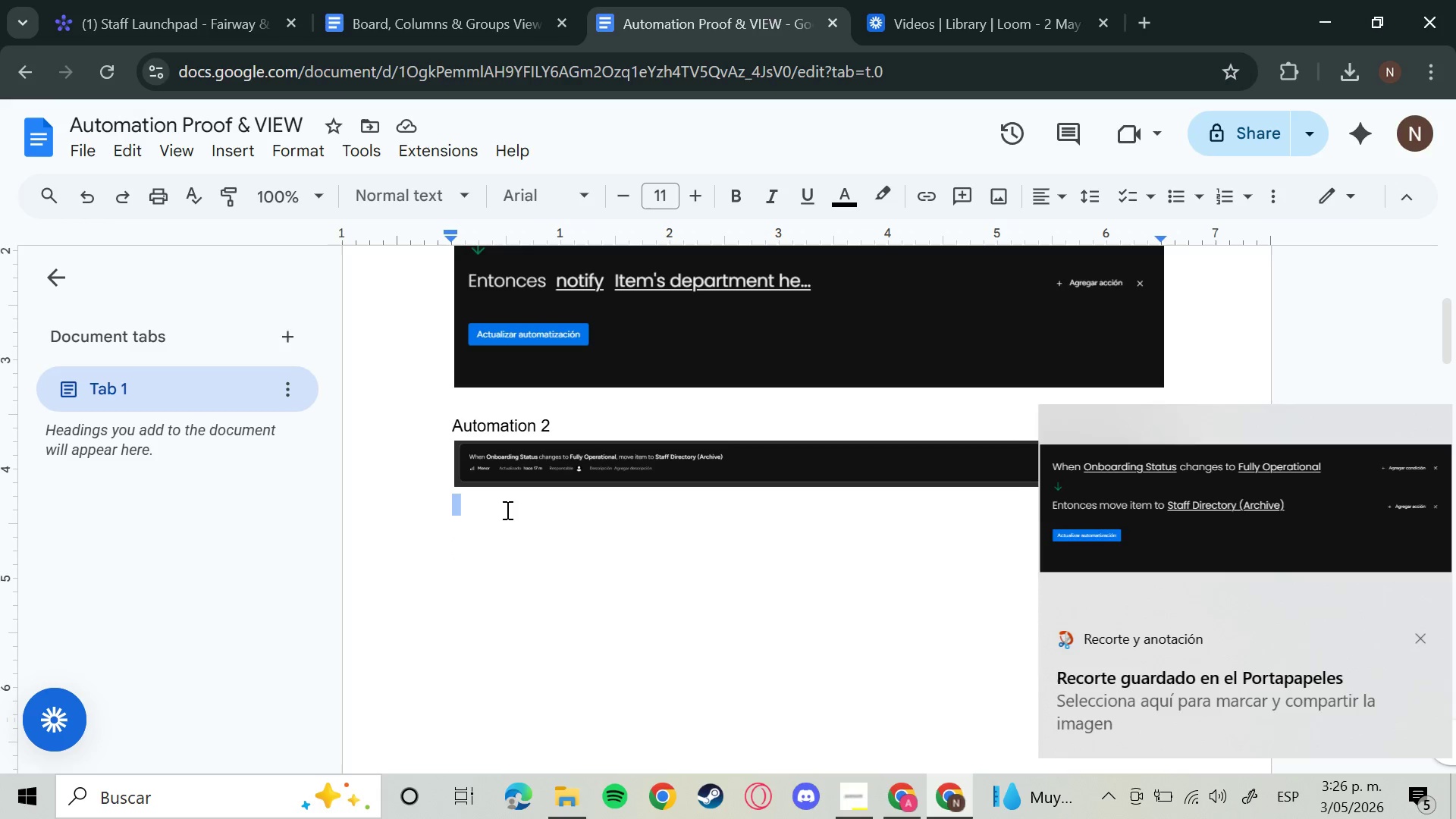 
triple_click([506, 510])
 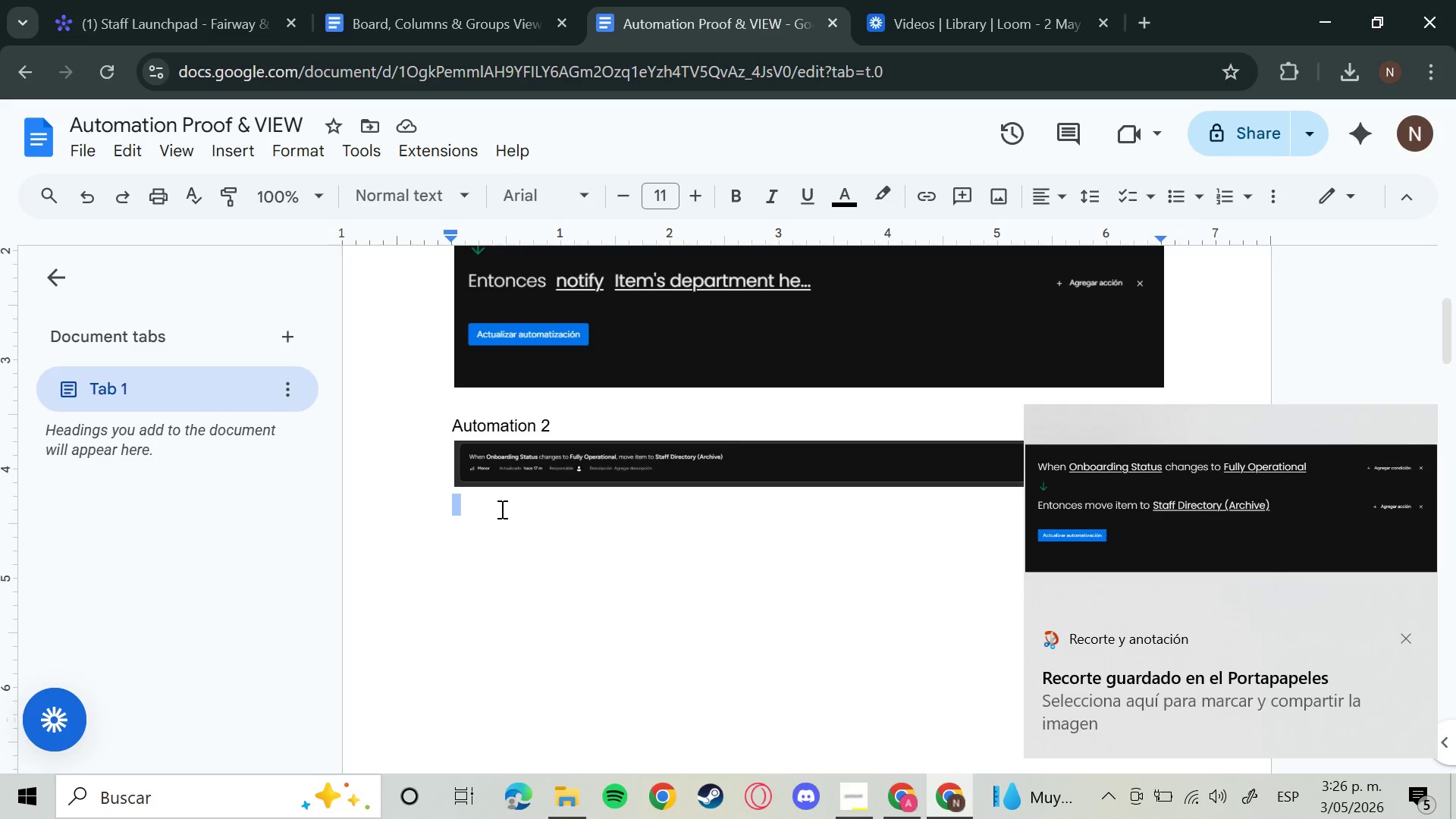 
left_click([500, 509])
 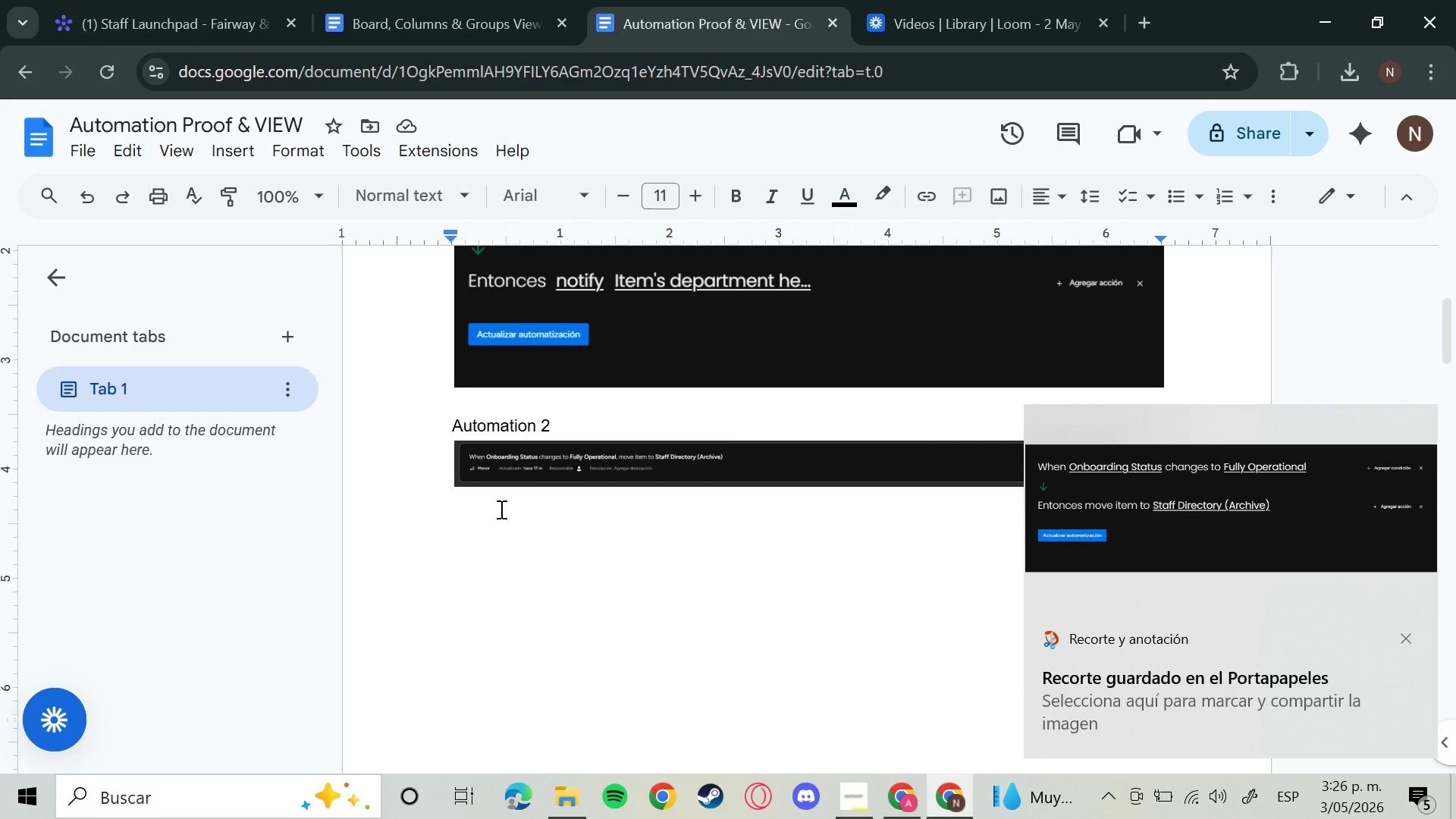 
key(Control+V)
 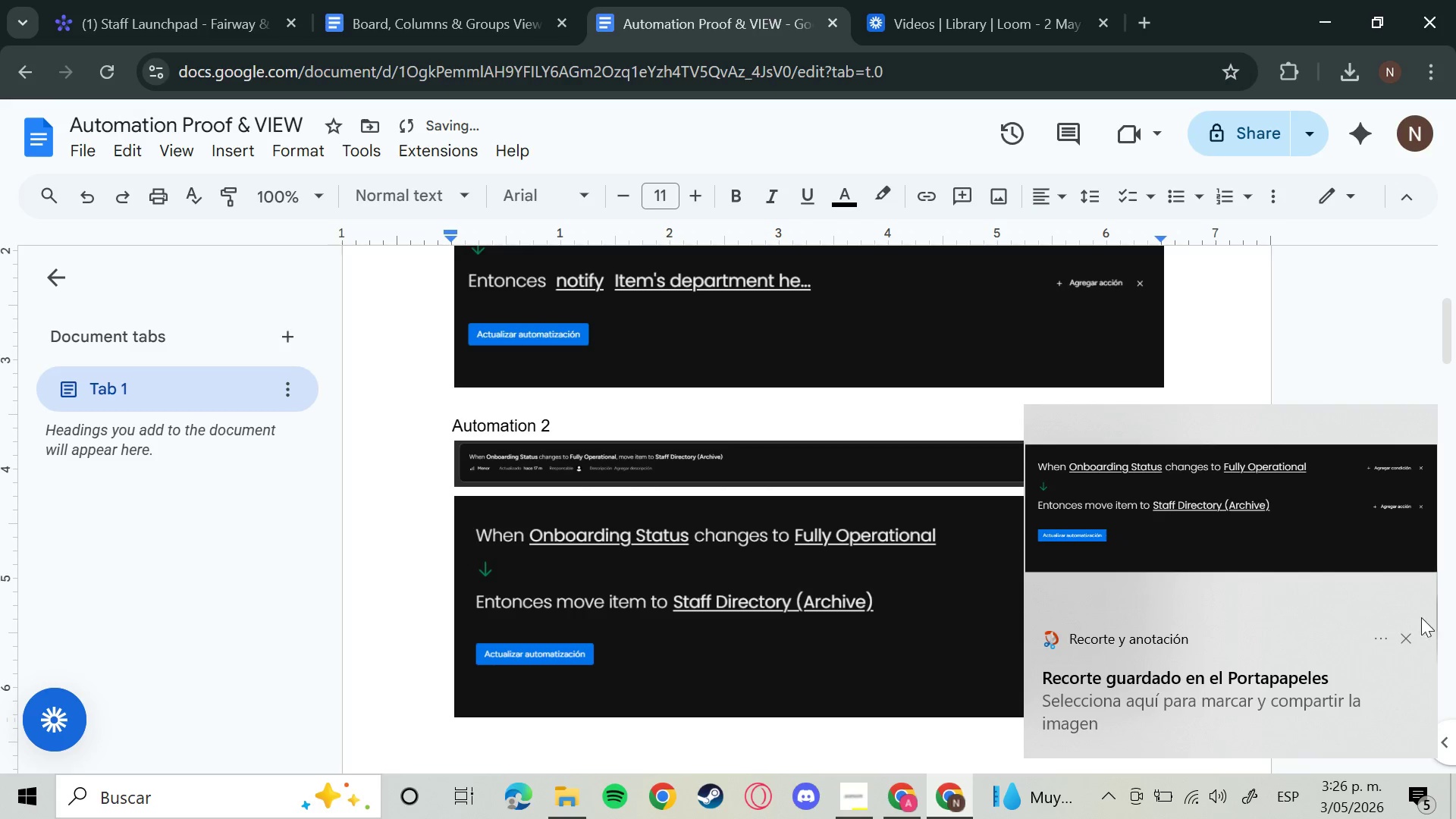 
left_click([1413, 642])
 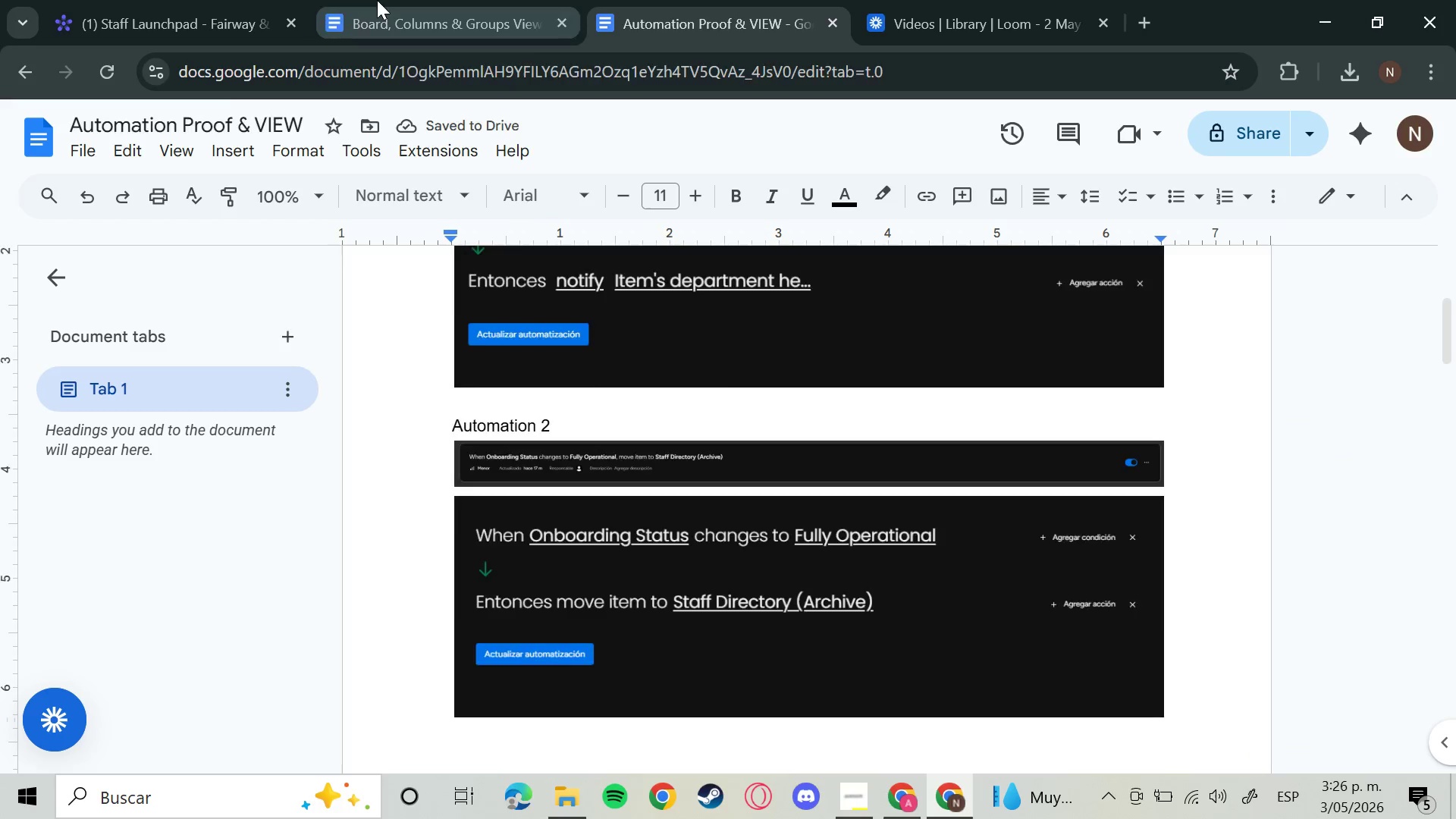 
double_click([167, 2])
 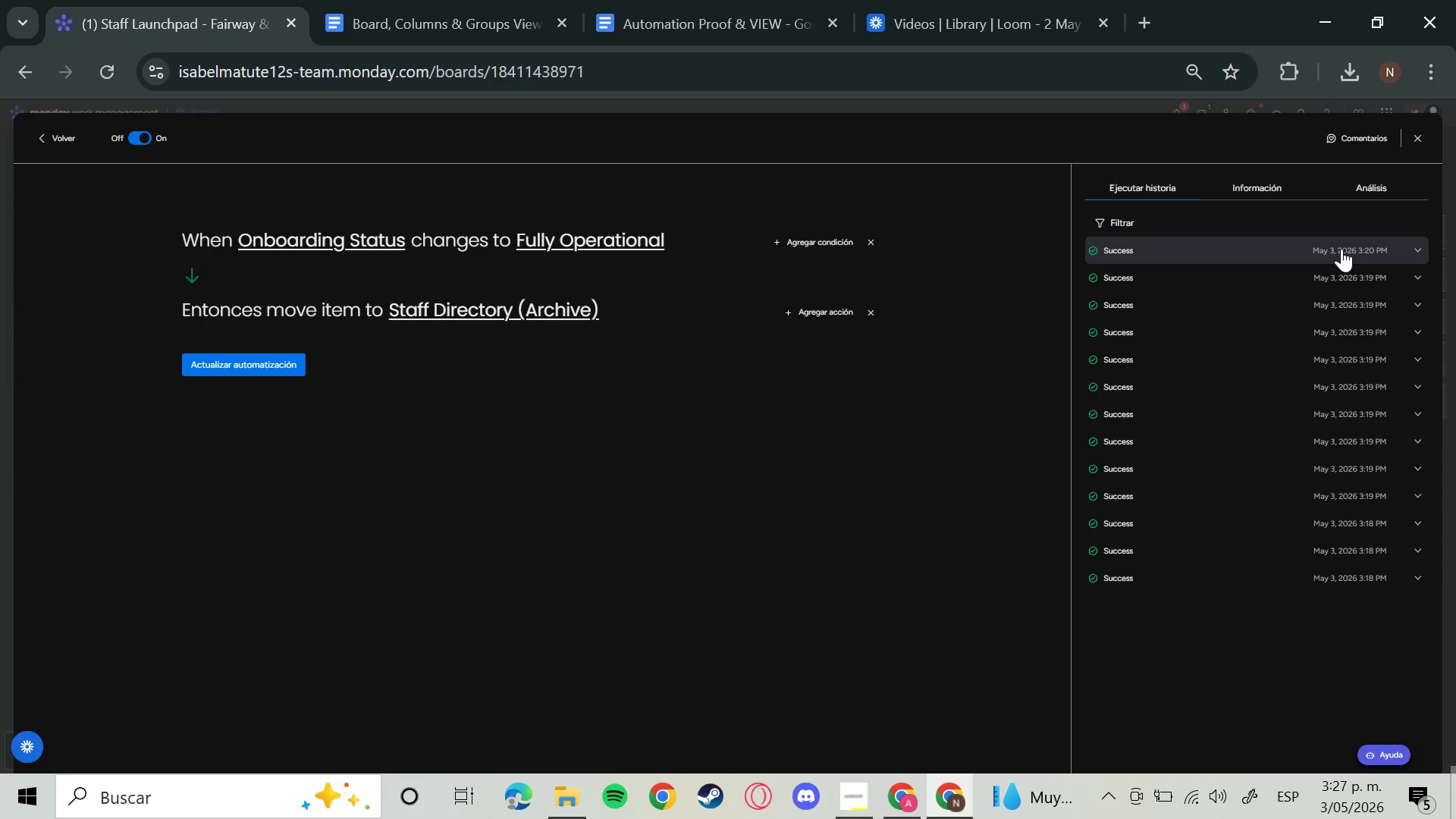 
left_click([1376, 256])
 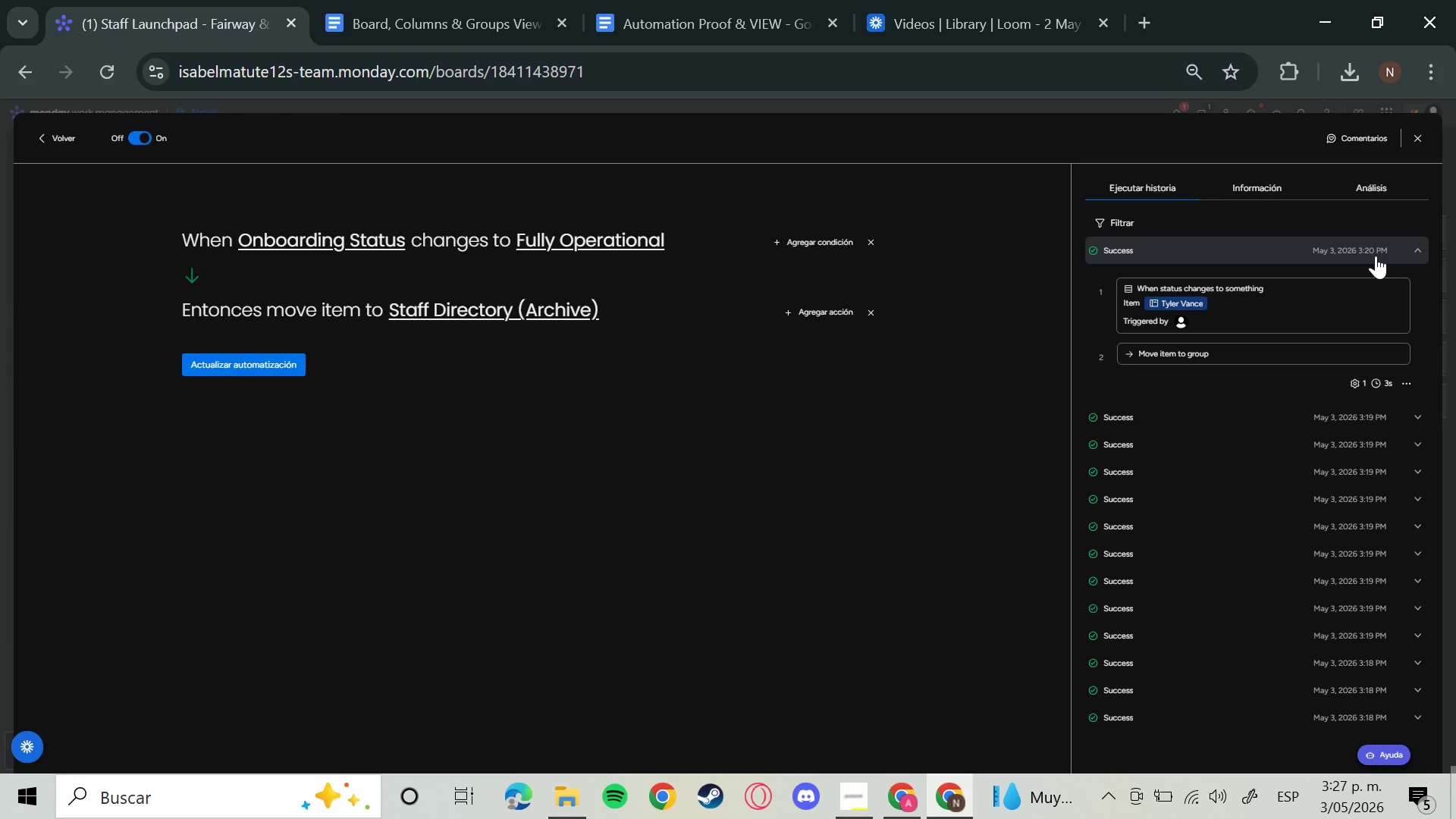 
key(Meta+Shift+S)
 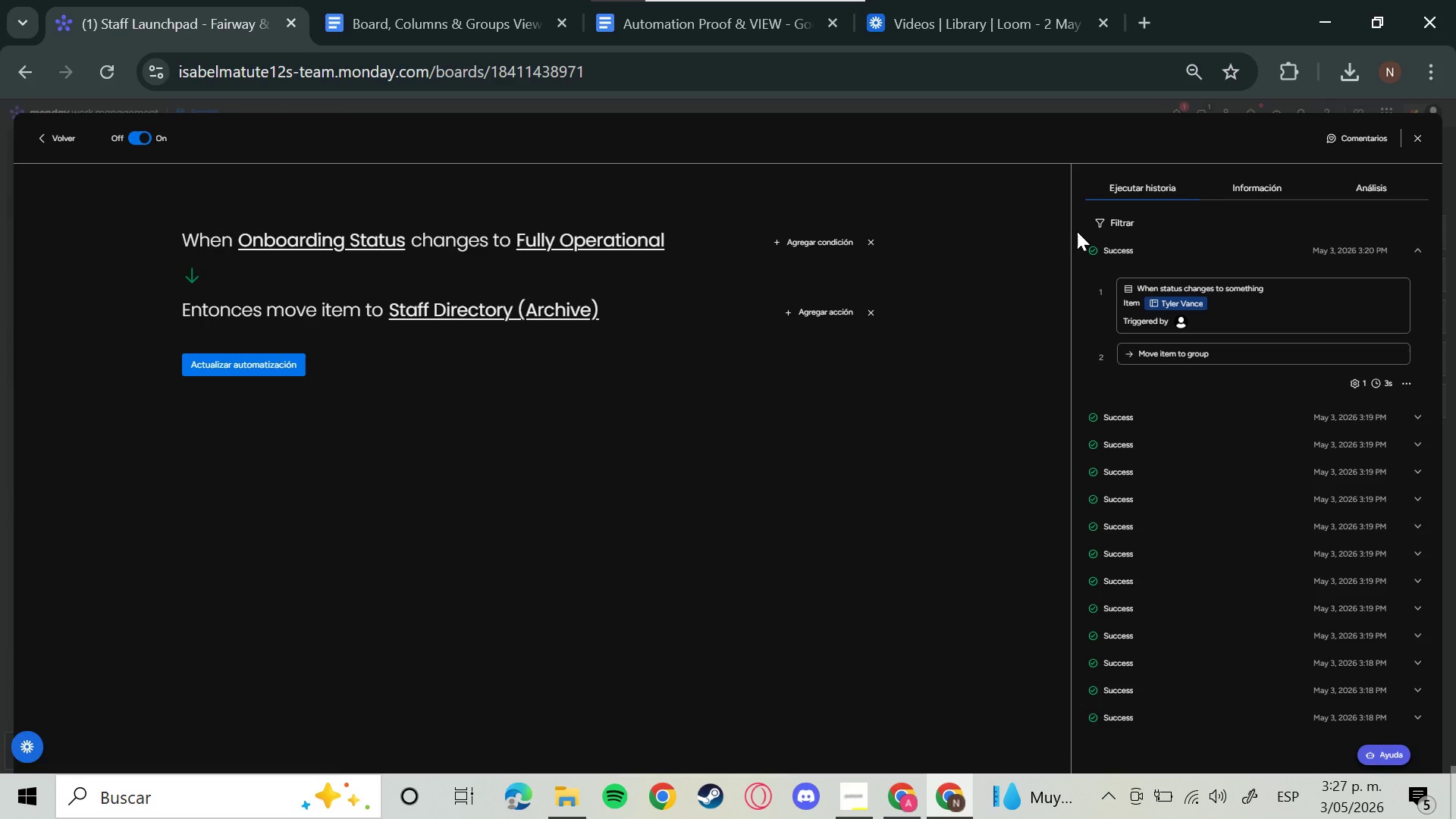 
wait(6.97)
 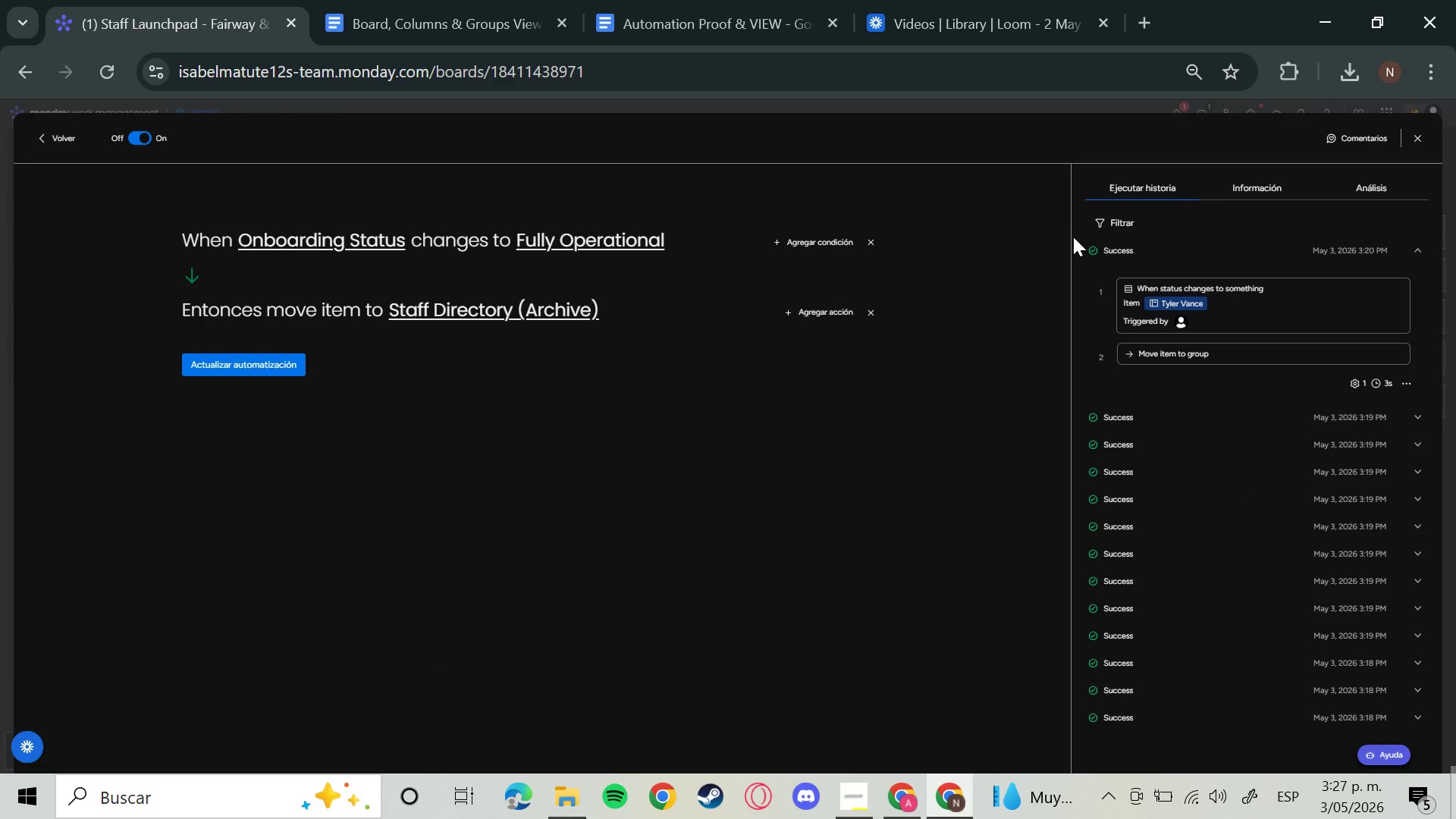 
left_click_drag(start_coordinate=[1072, 234], to_coordinate=[1433, 406])
 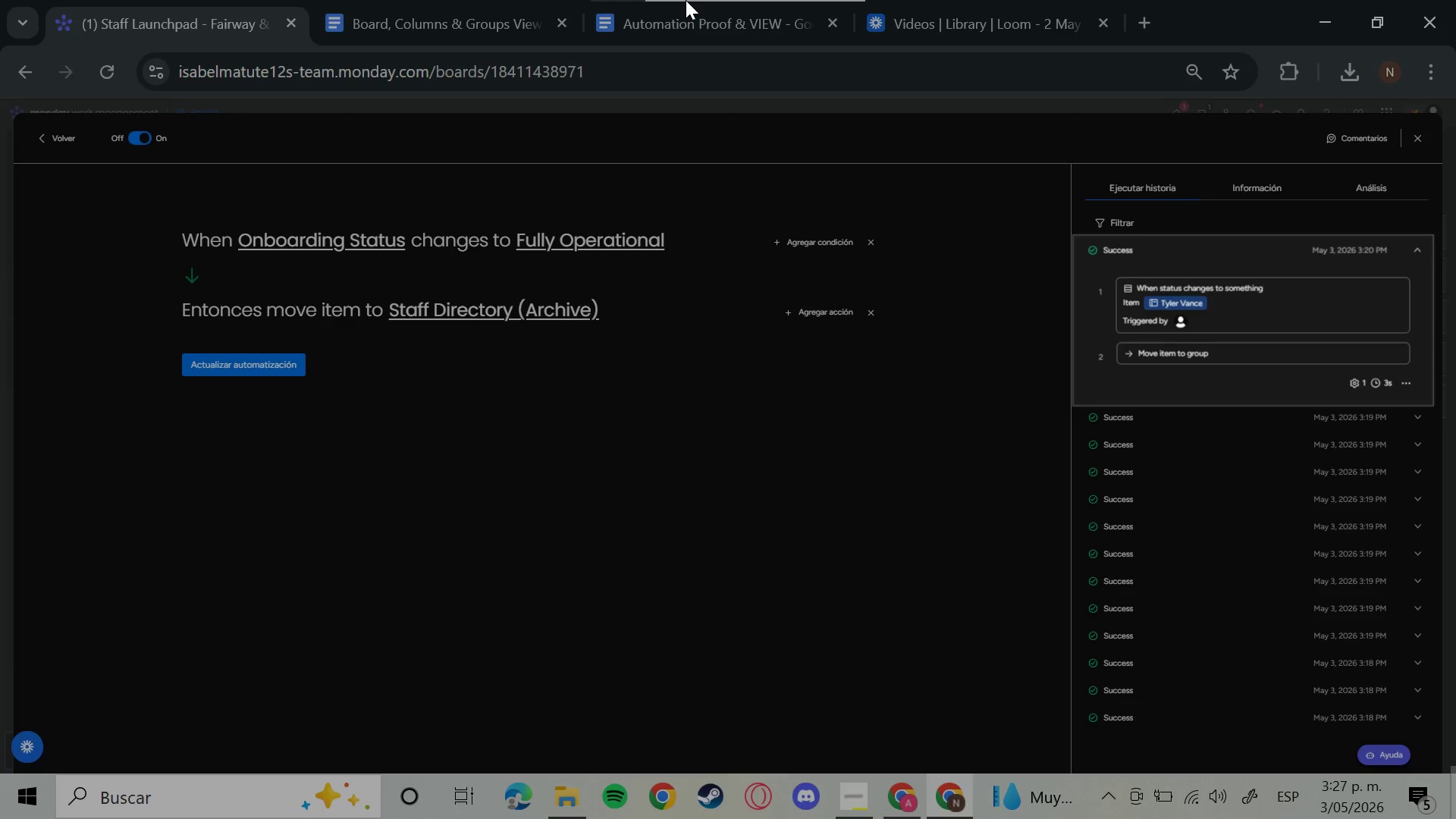 
left_click([686, 0])
 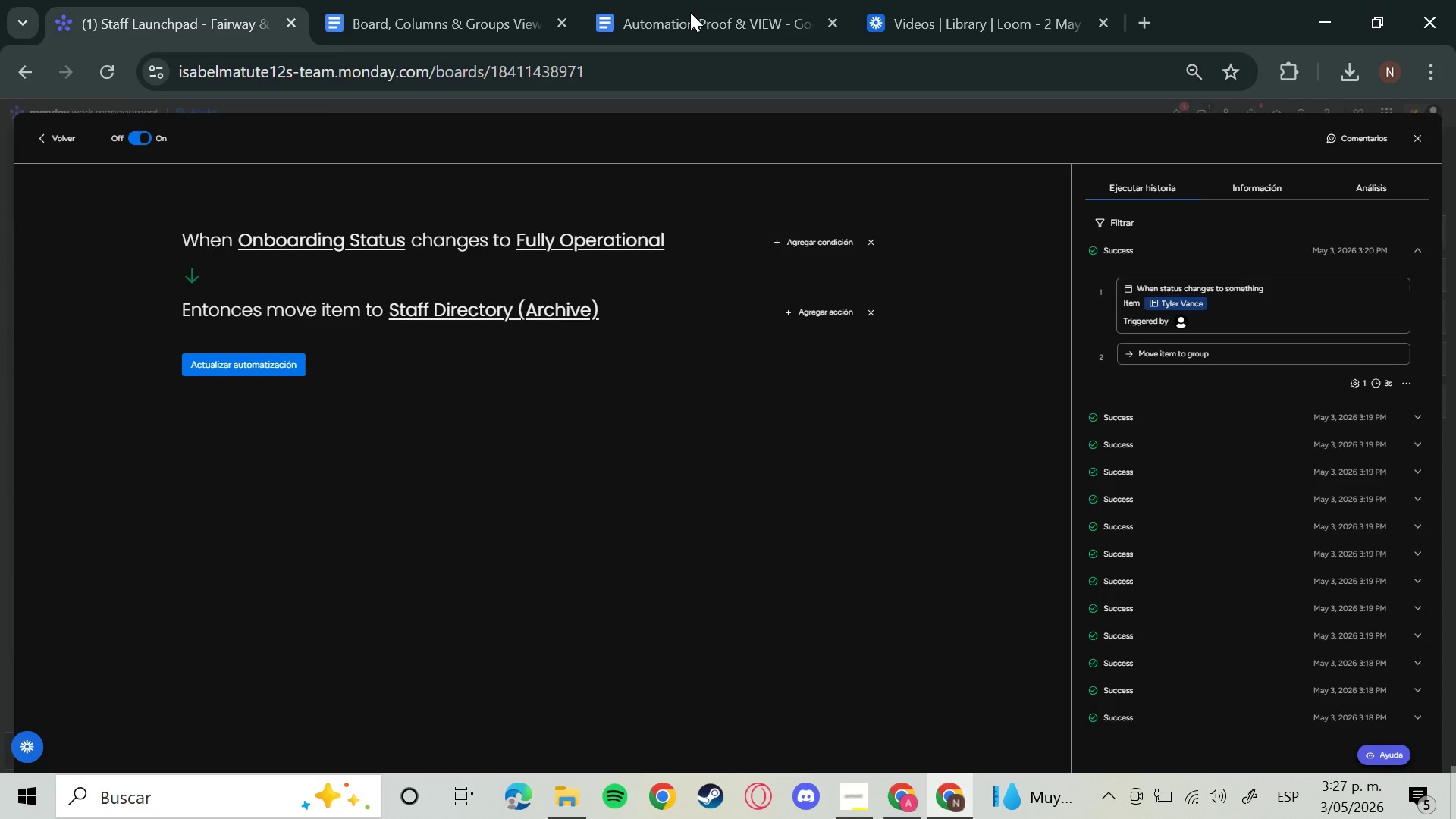 
left_click([691, 28])
 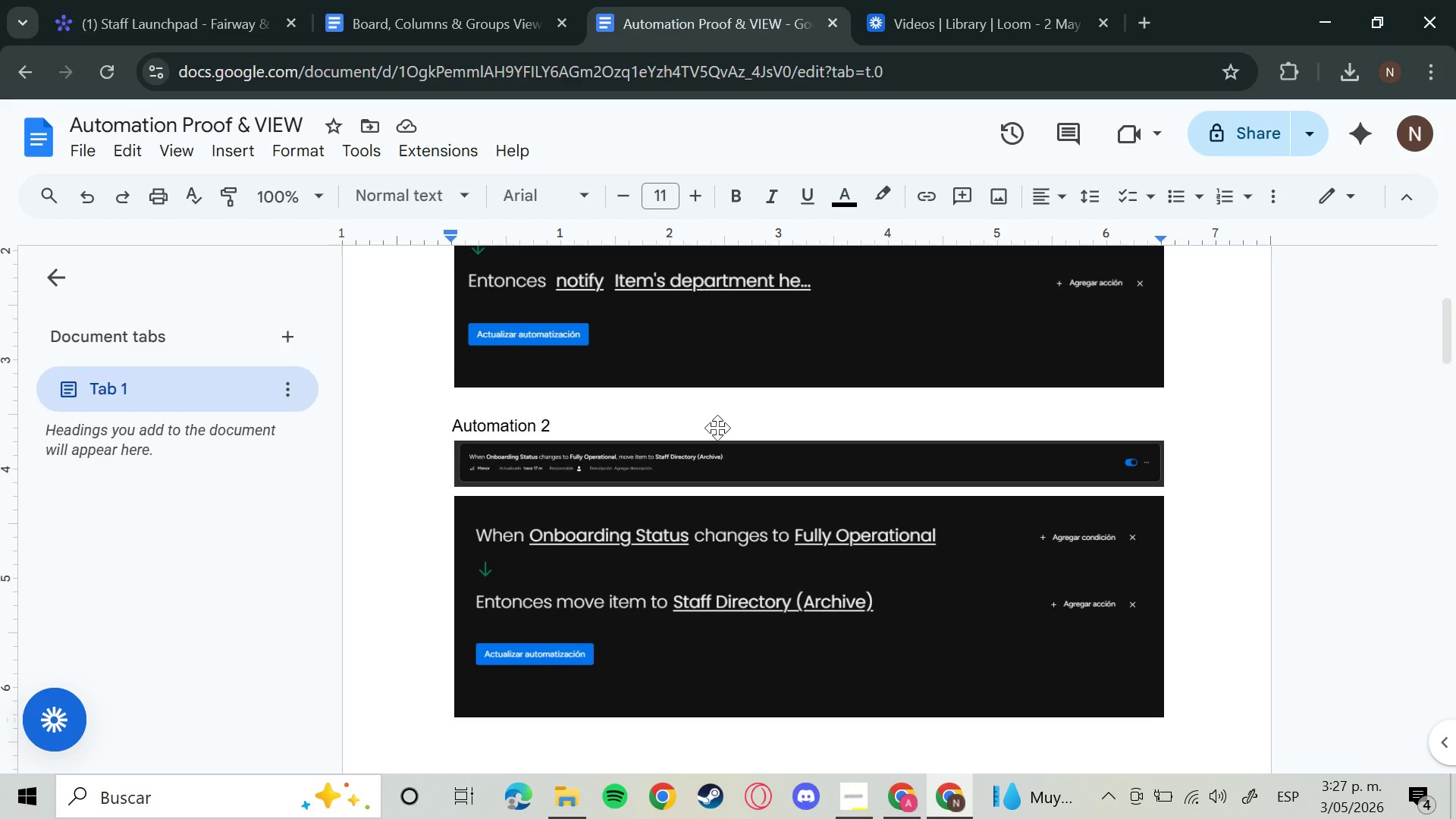 
scroll: coordinate [701, 534], scroll_direction: down, amount: 2.0
 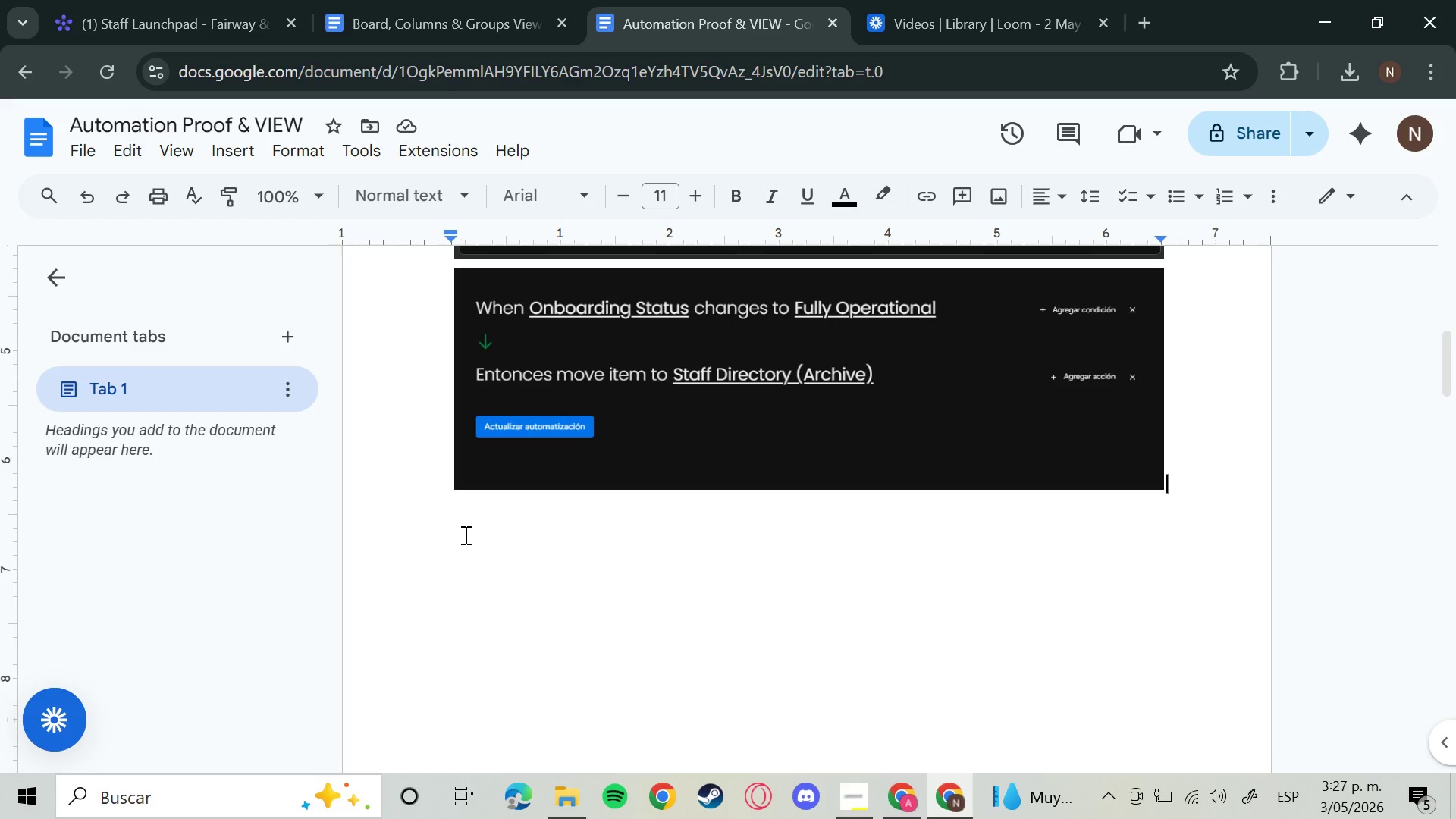 
left_click([464, 527])
 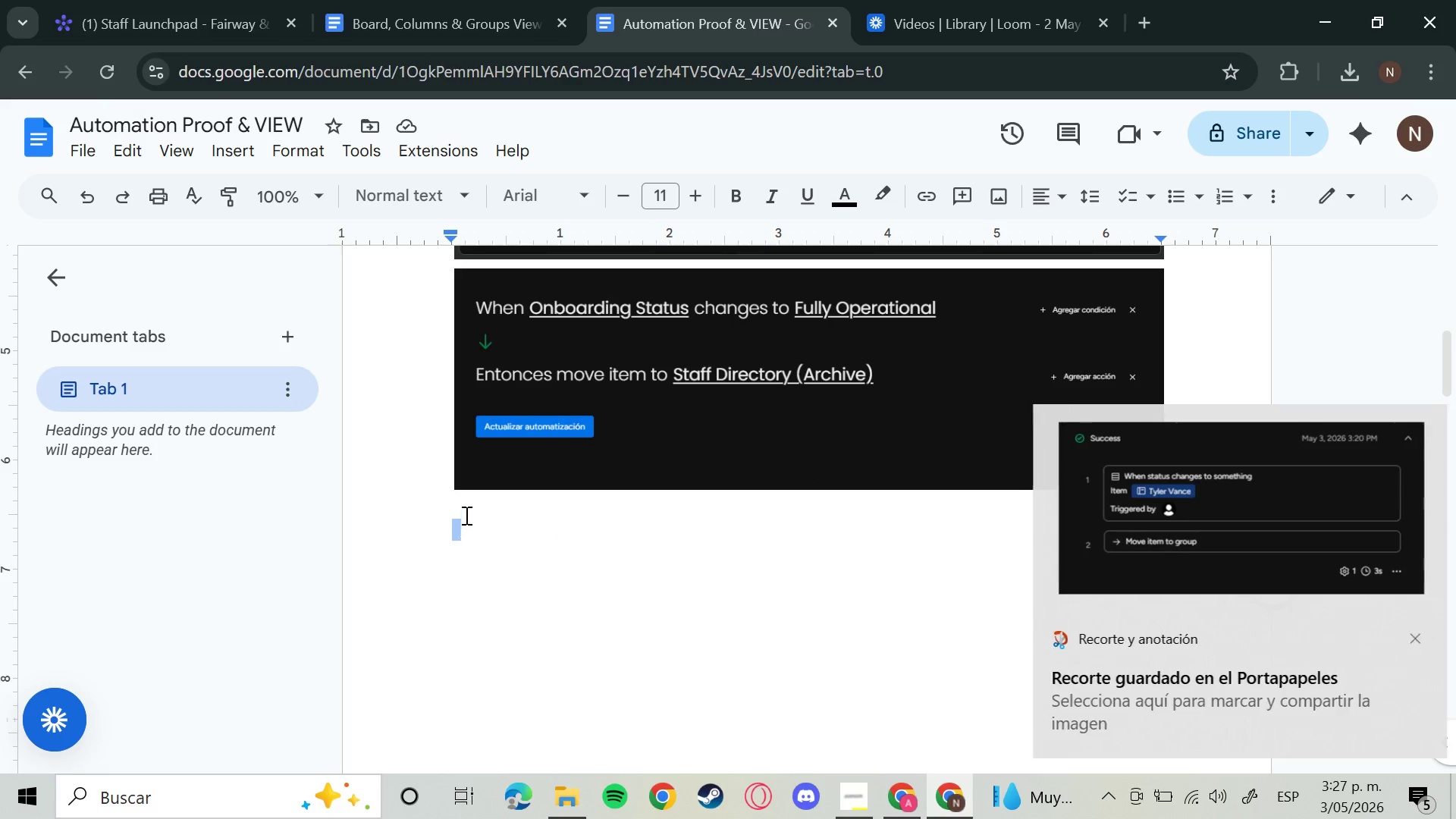 
left_click([465, 515])
 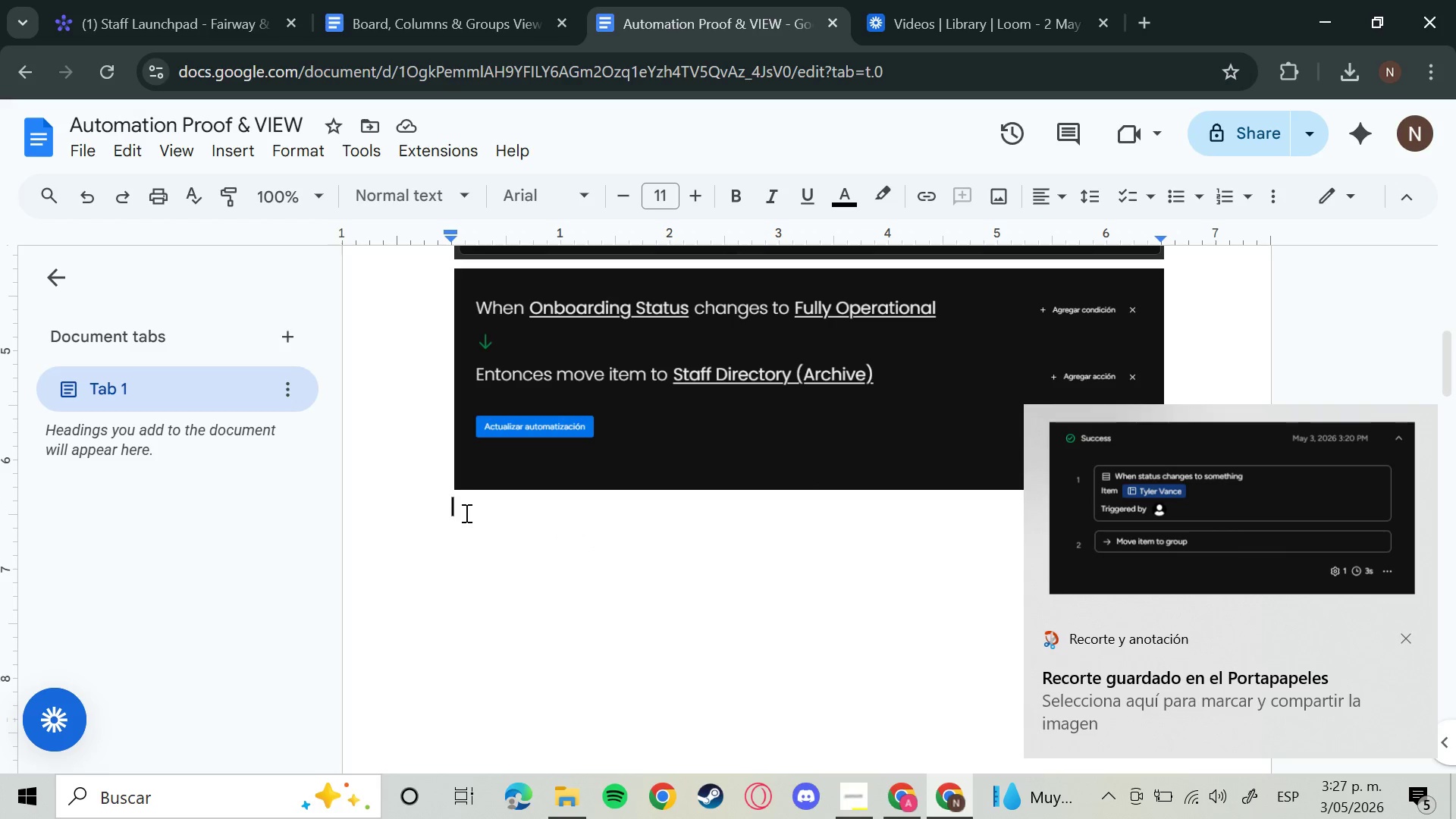 
key(Control+V)
 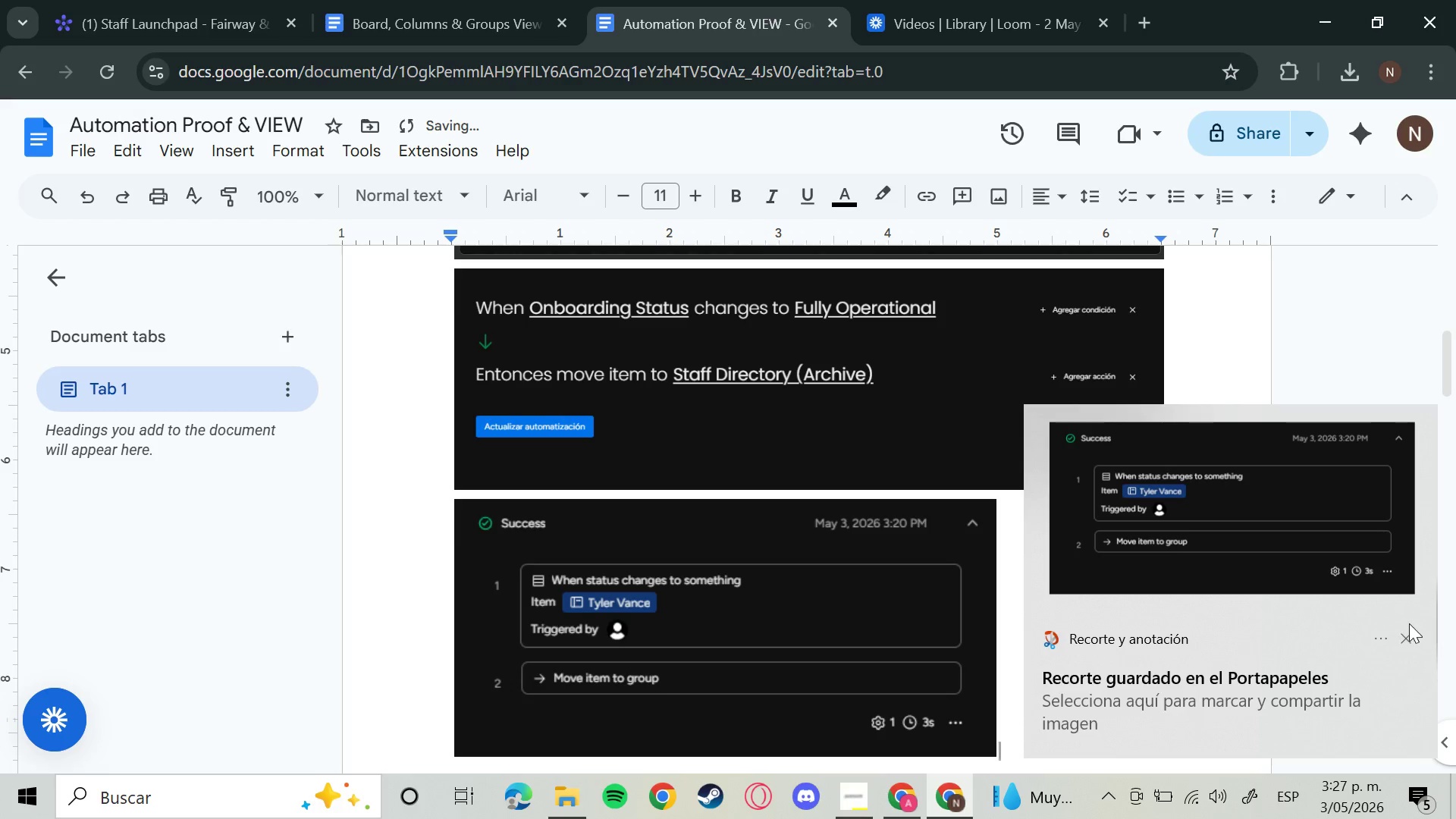 
left_click([1405, 629])
 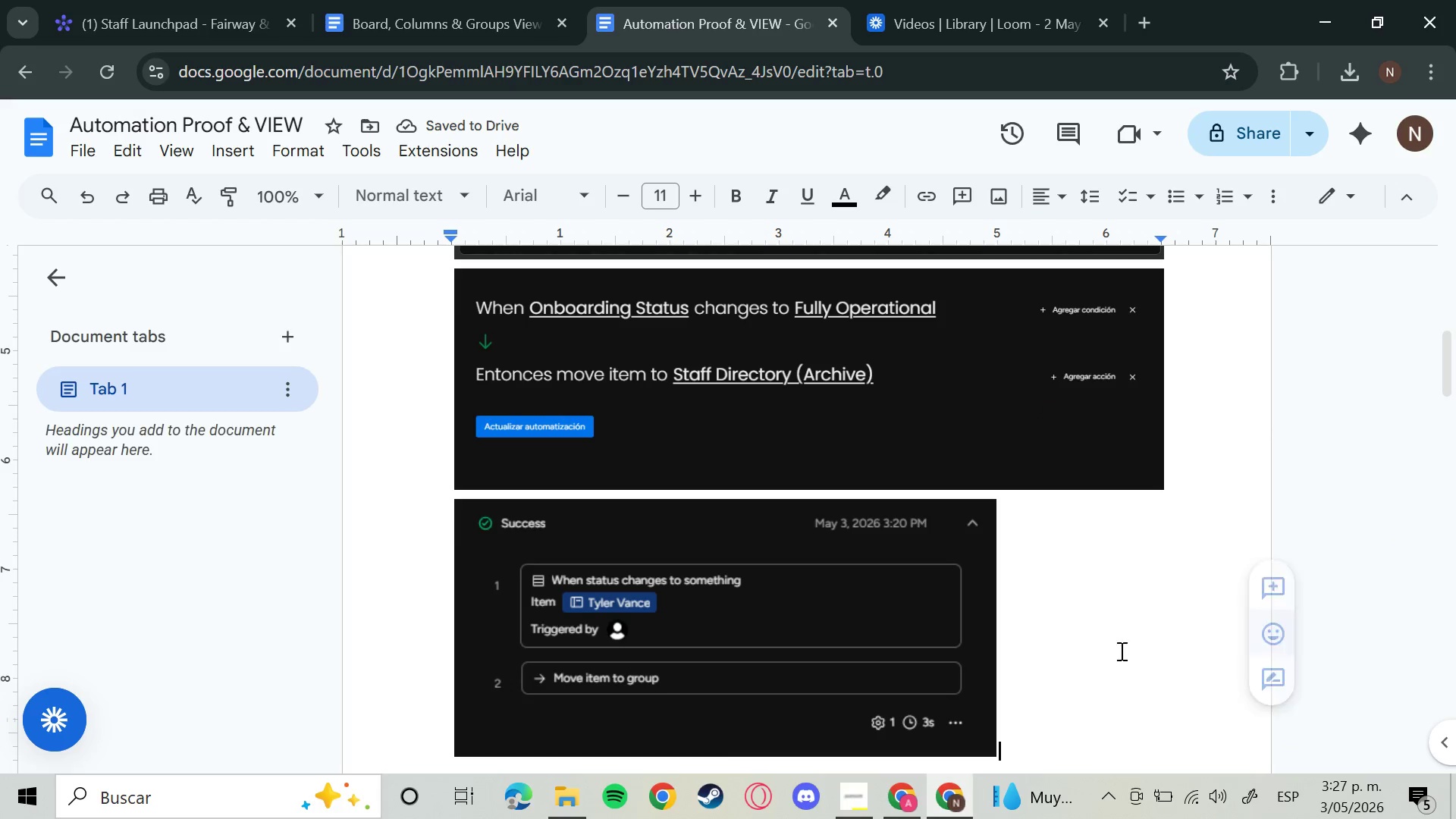 
scroll: coordinate [777, 618], scroll_direction: down, amount: 6.0
 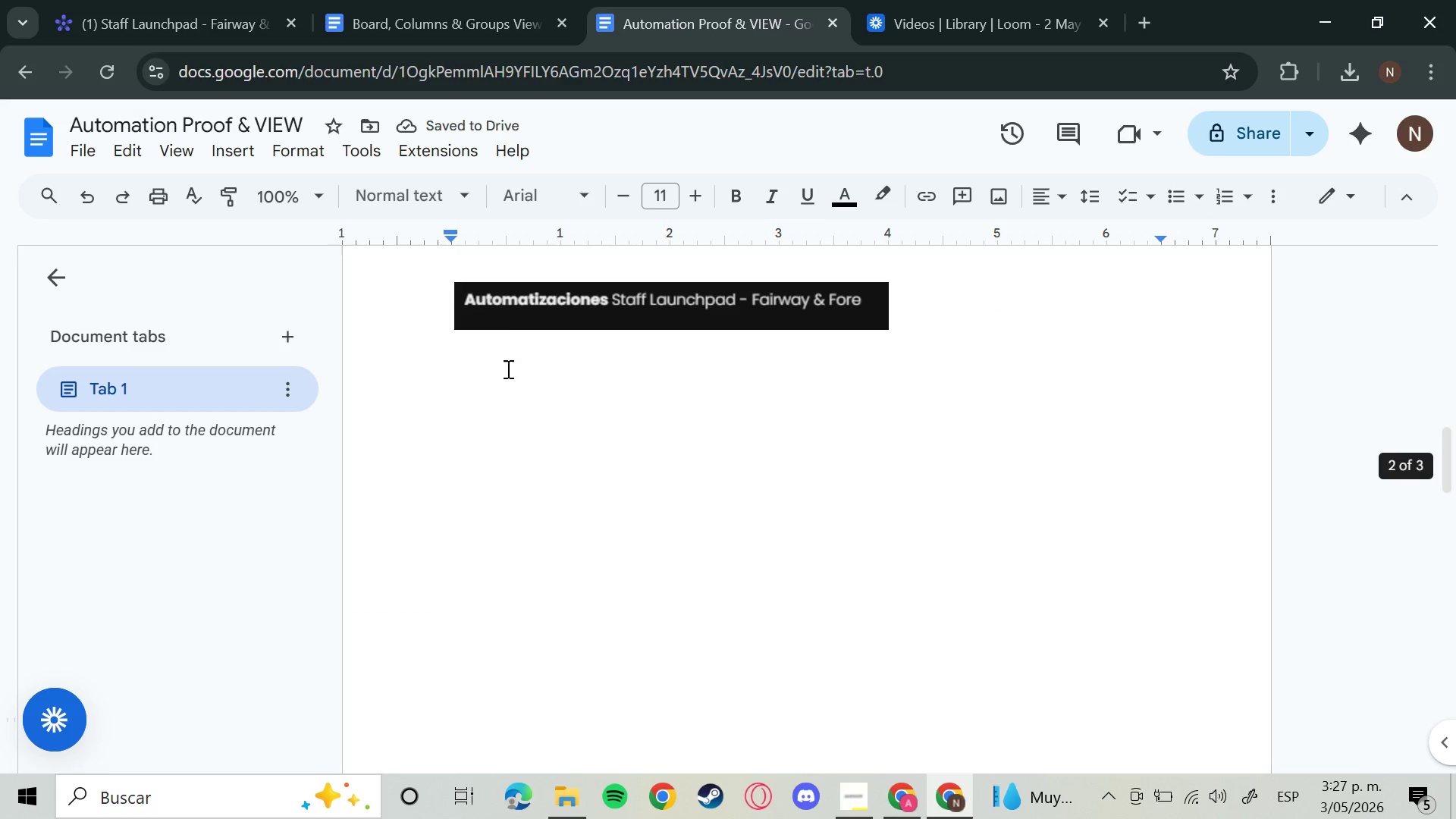 
left_click([502, 337])
 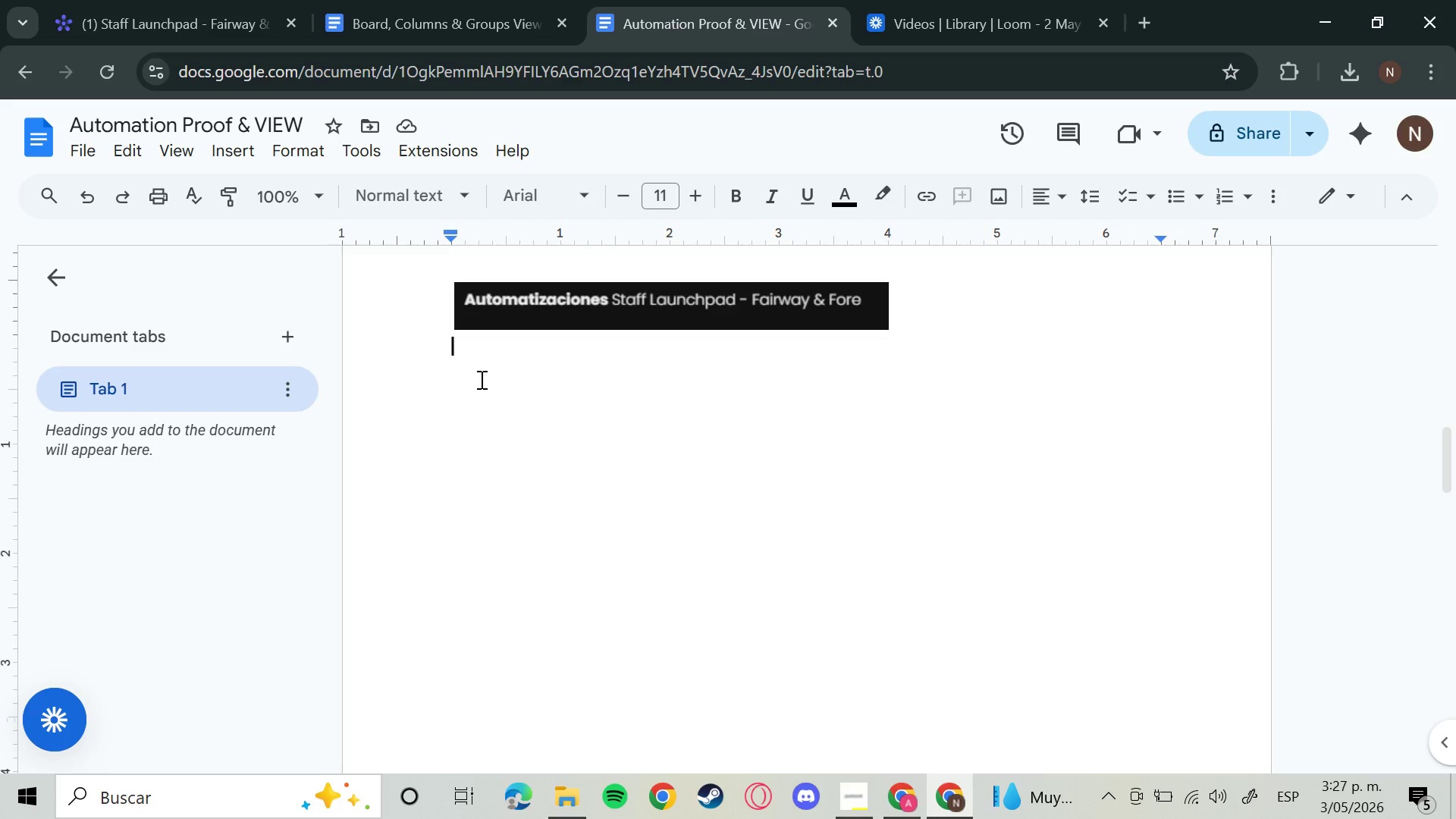 
key(Enter)
 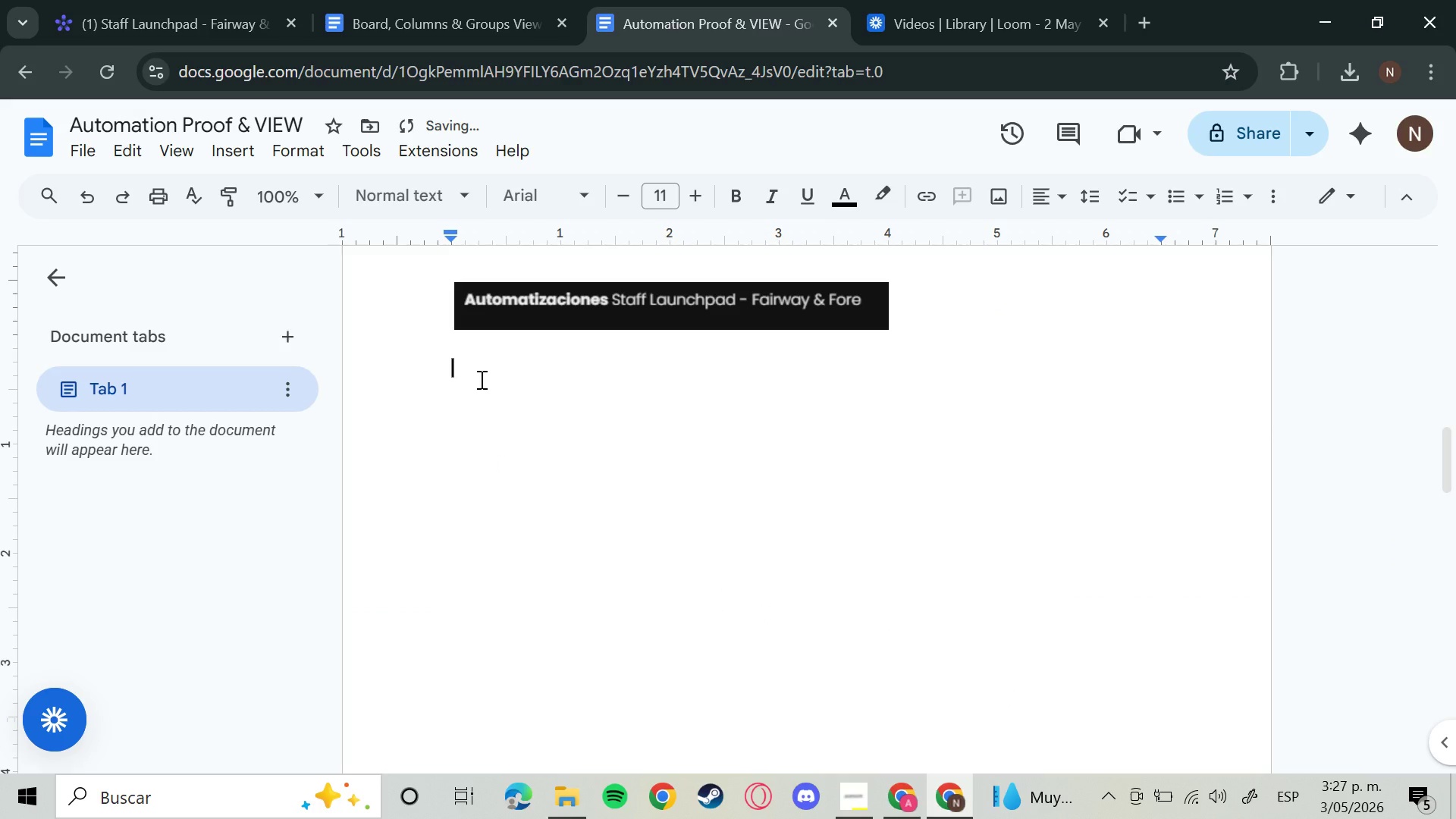 
type(Automatis)
key(Backspace)
type(on 3)
 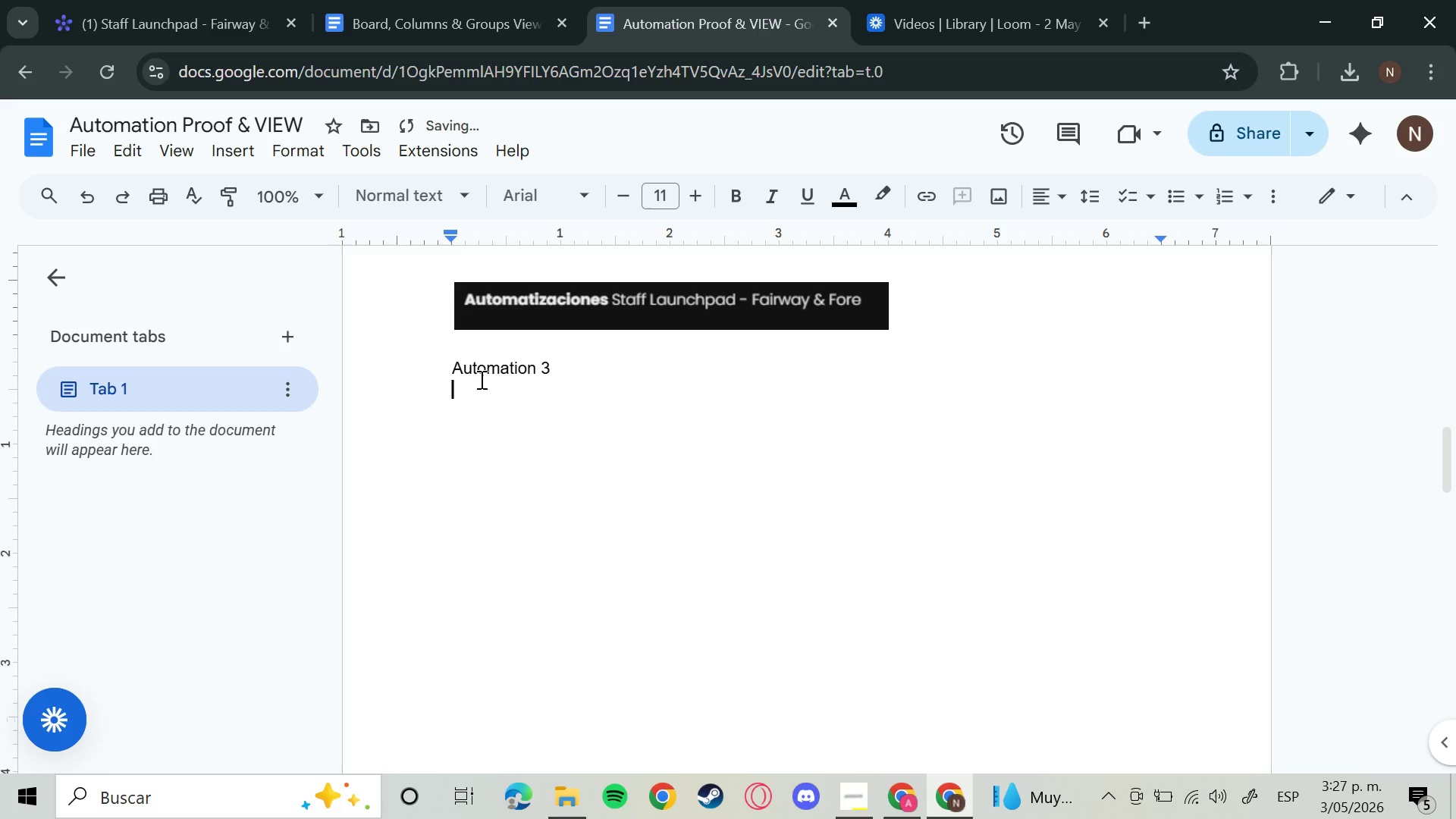 
key(Enter)
 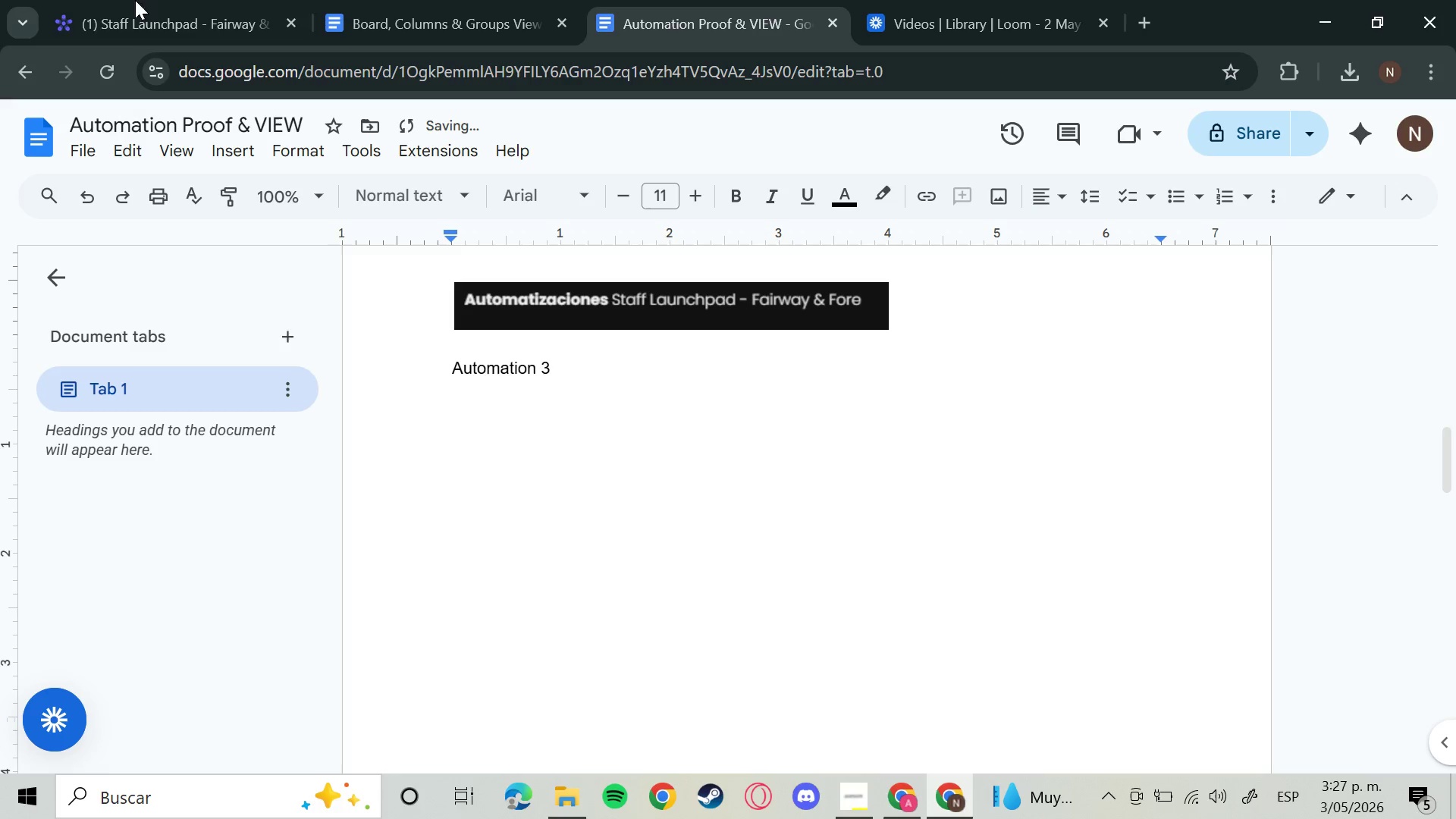 
left_click([175, 0])
 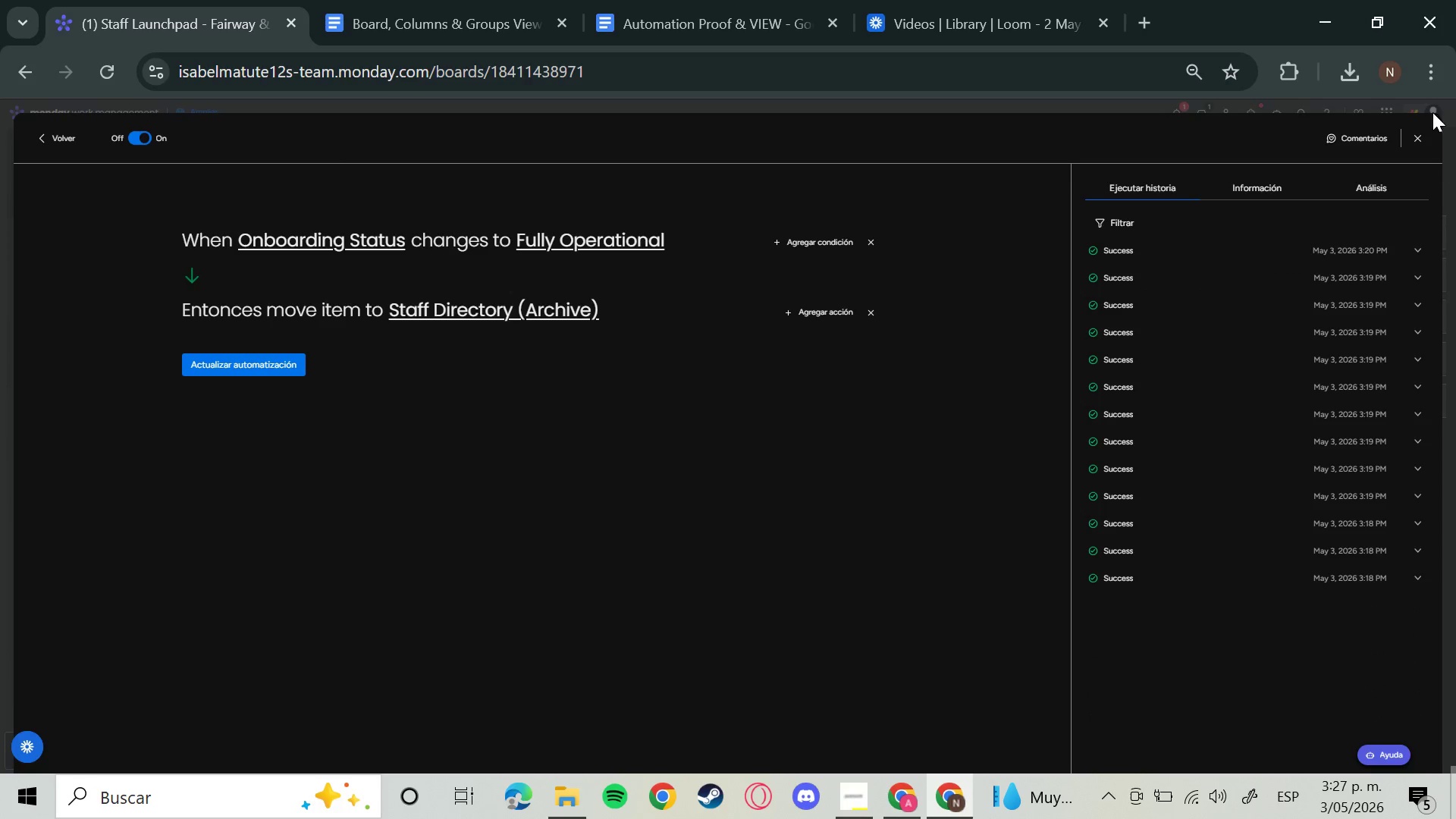 
left_click([1414, 133])
 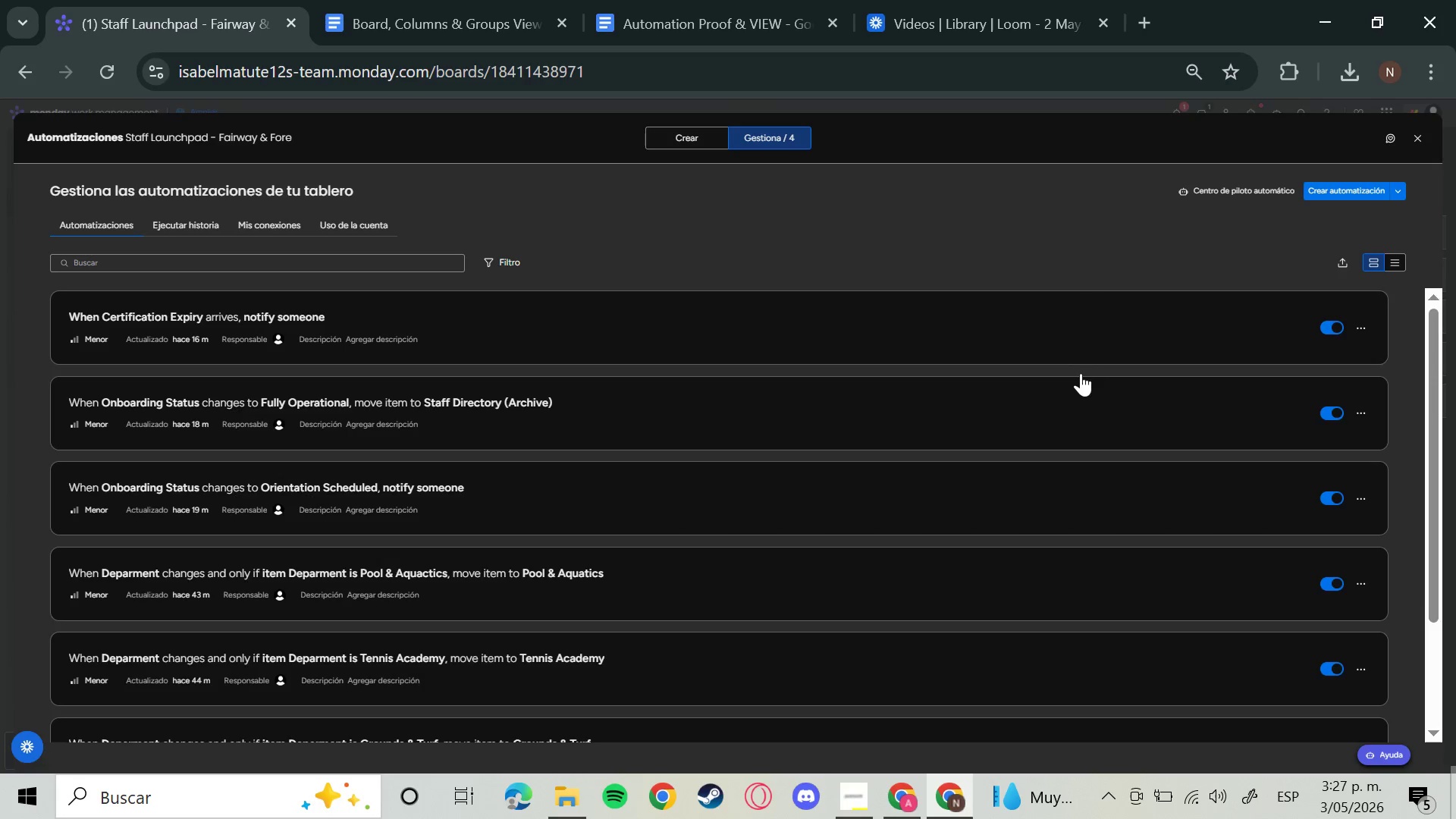 
scroll: coordinate [671, 419], scroll_direction: down, amount: 3.0
 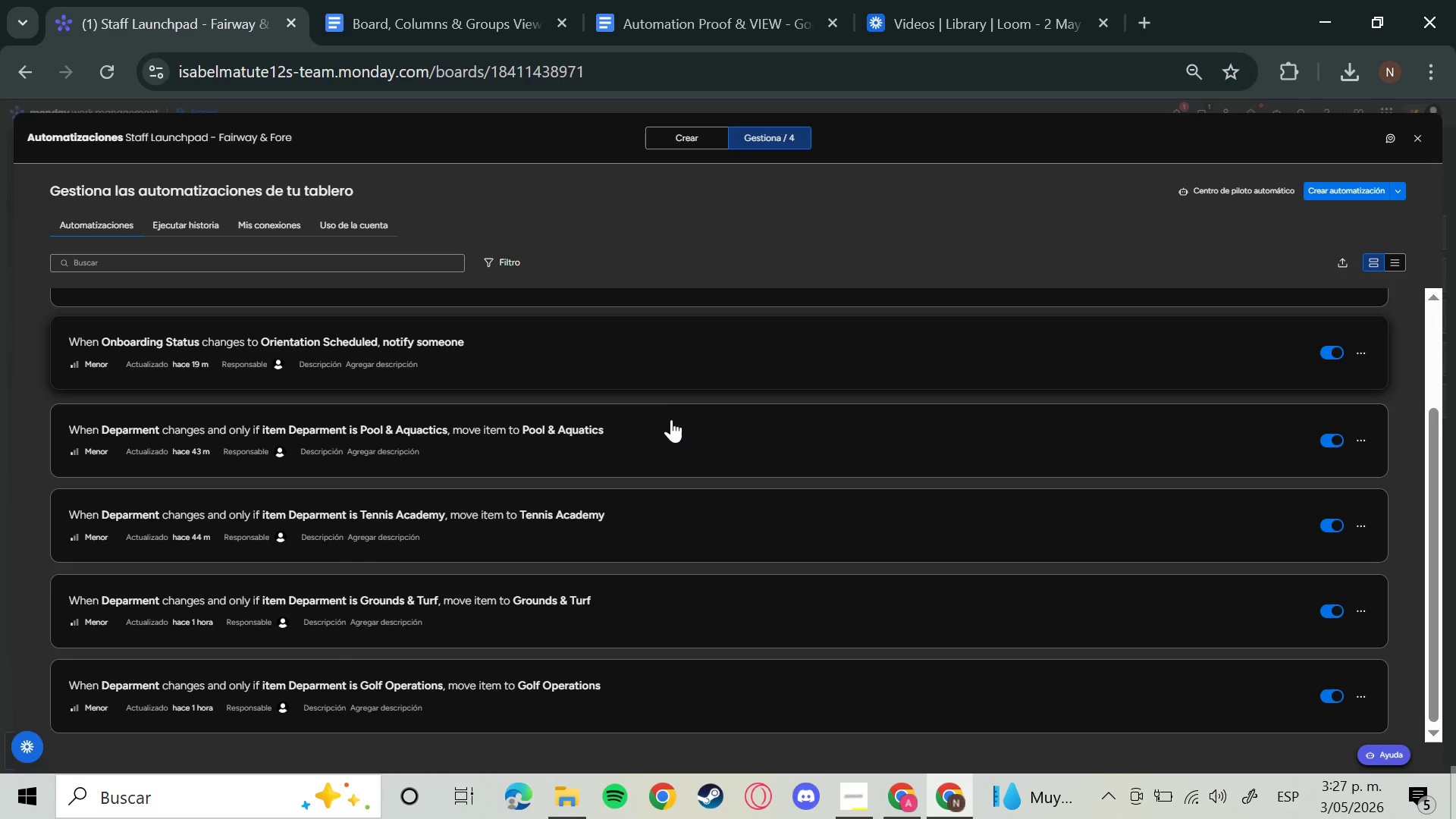 
left_click([627, 351])
 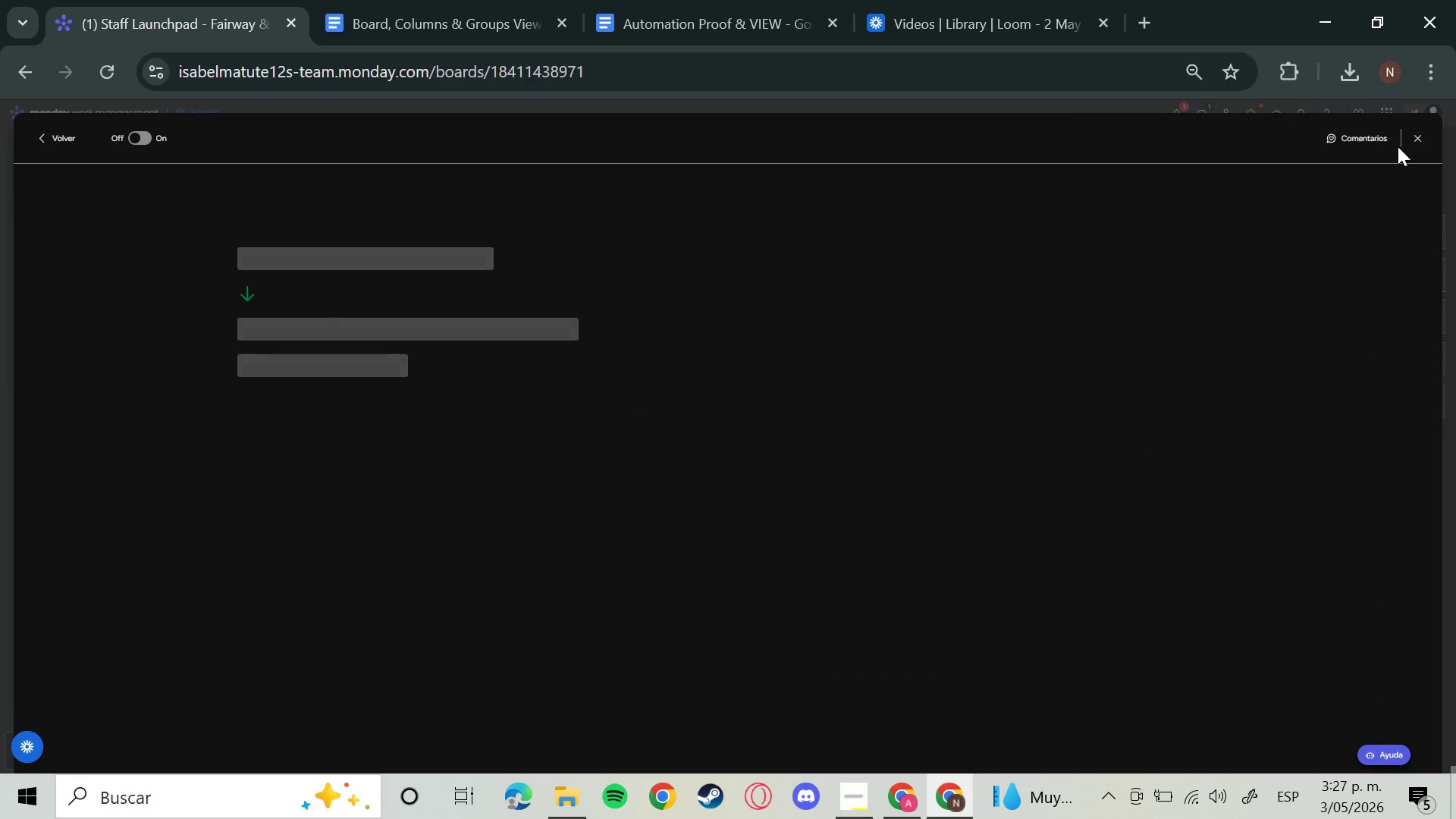 
scroll: coordinate [670, 420], scroll_direction: down, amount: 1.0
 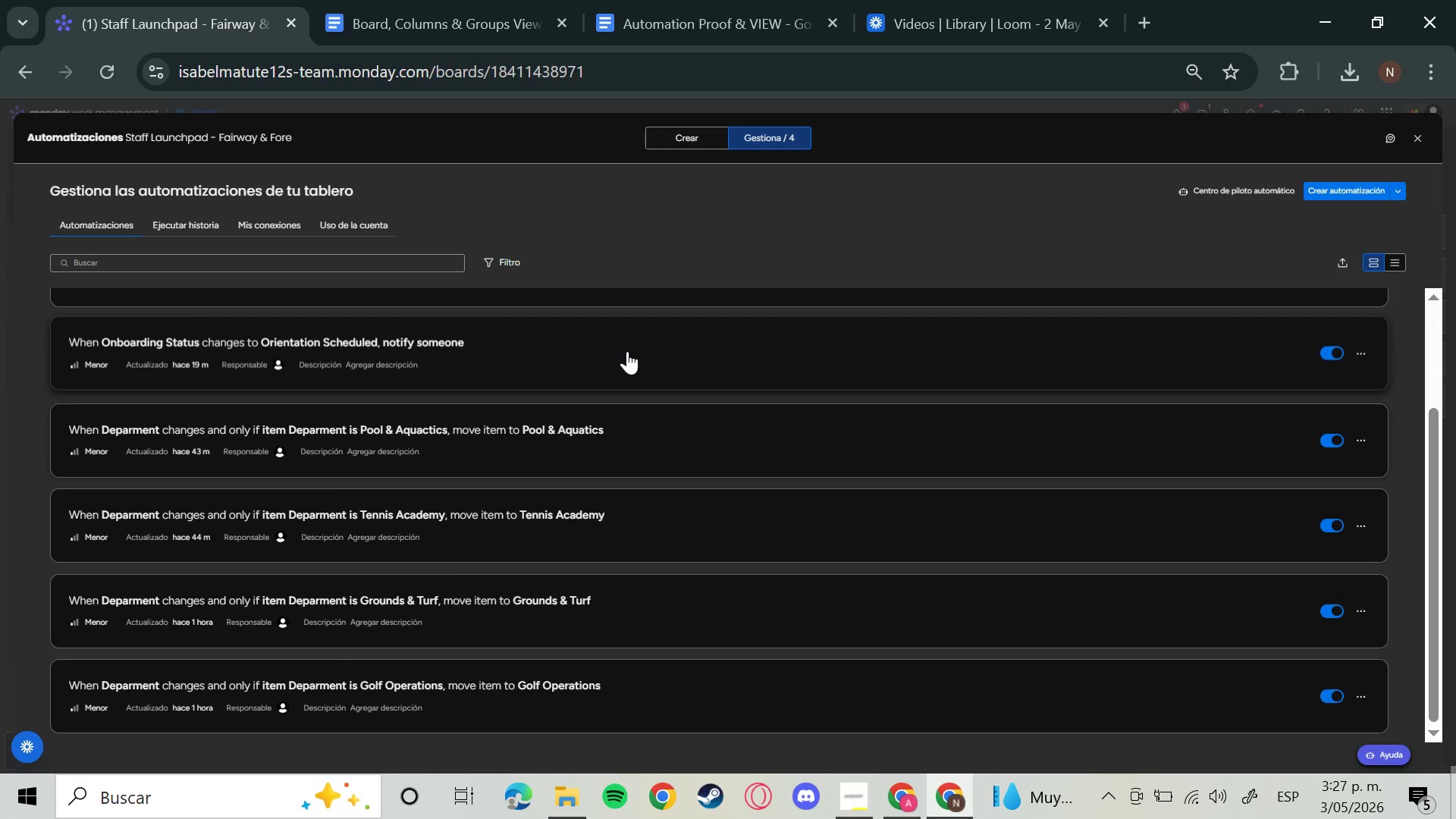 
left_click([1416, 133])
 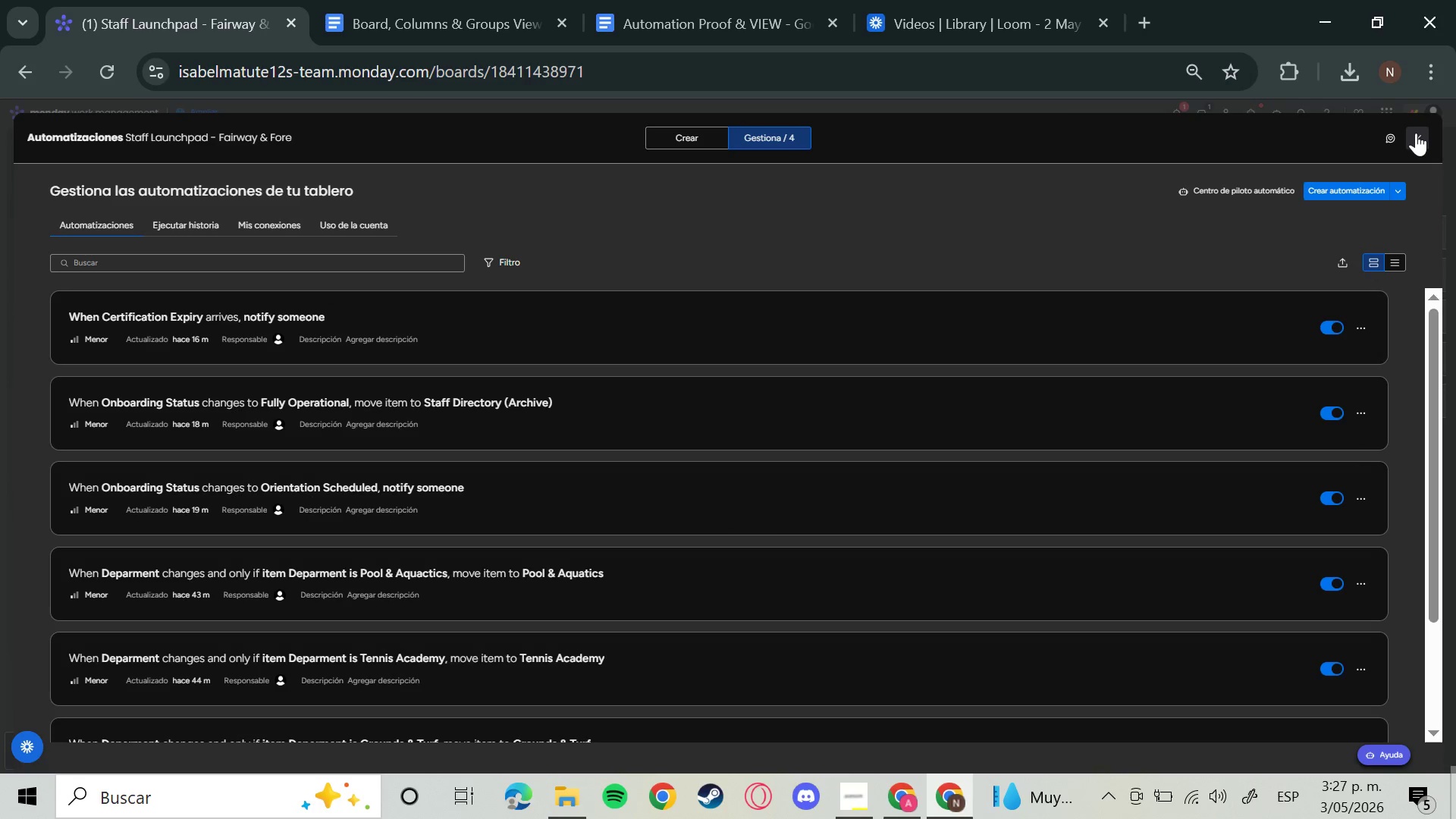 
scroll: coordinate [1143, 583], scroll_direction: down, amount: 11.0
 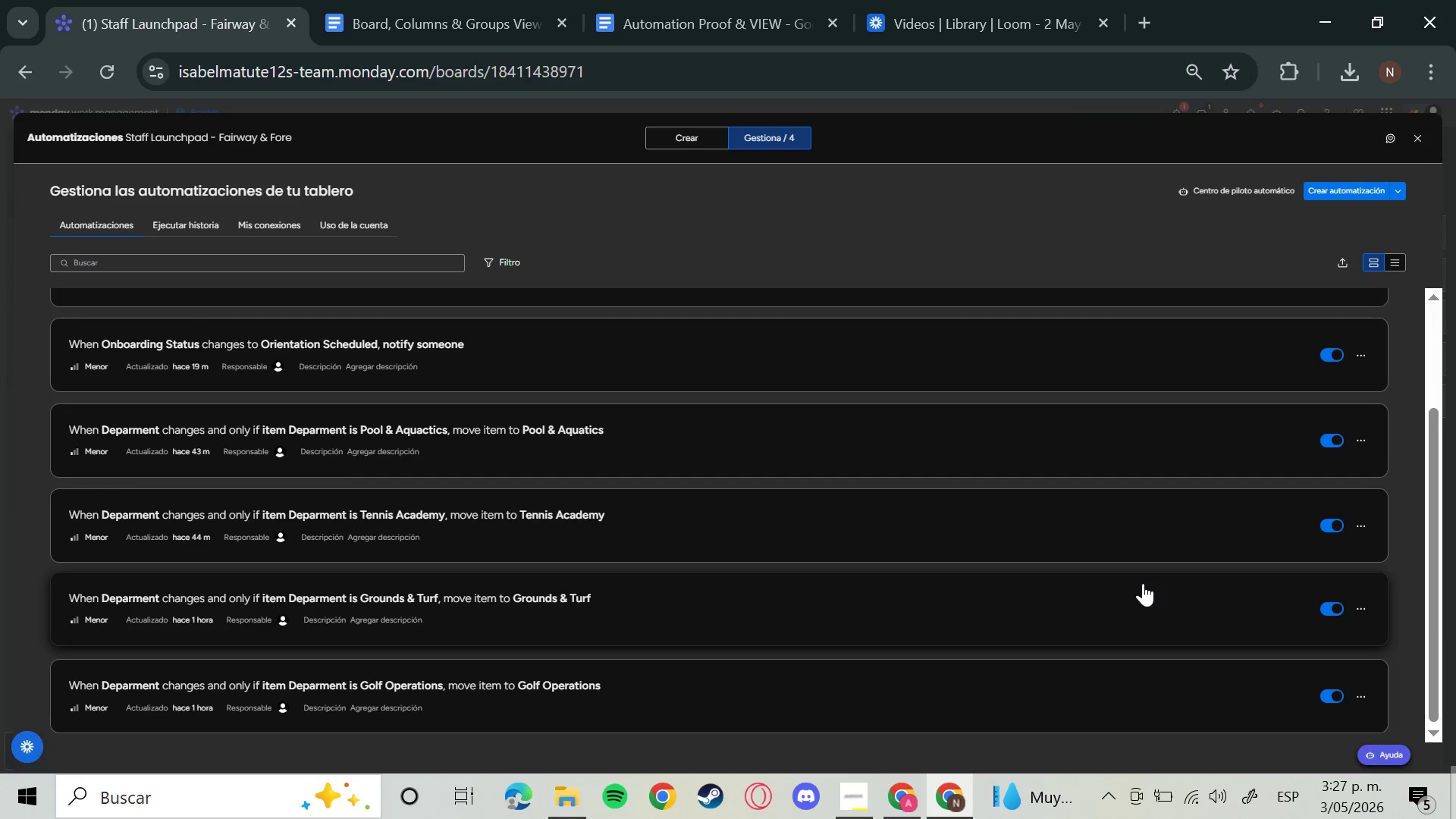 
key(Meta+Shift+S)
 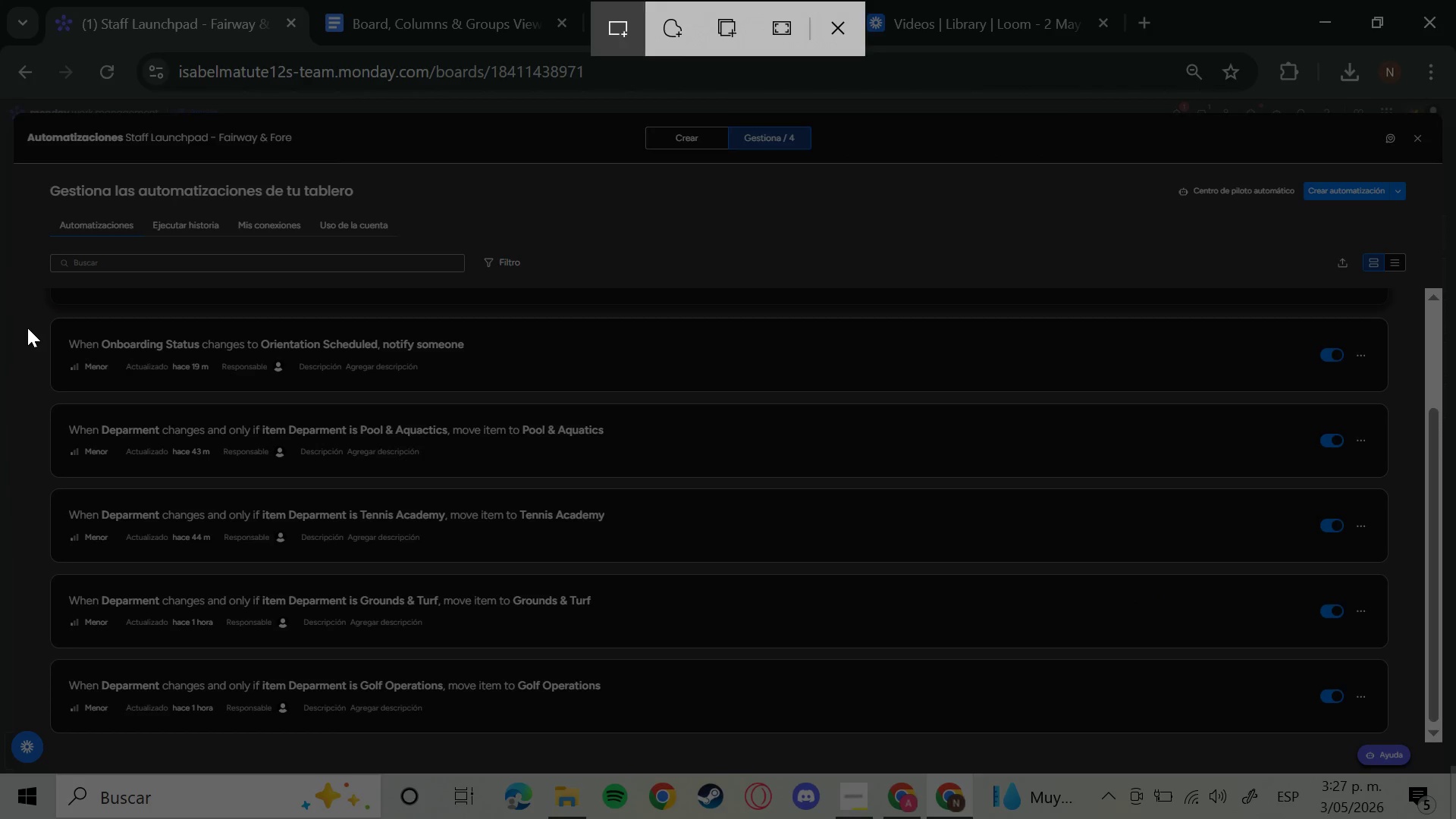 
wait(6.7)
 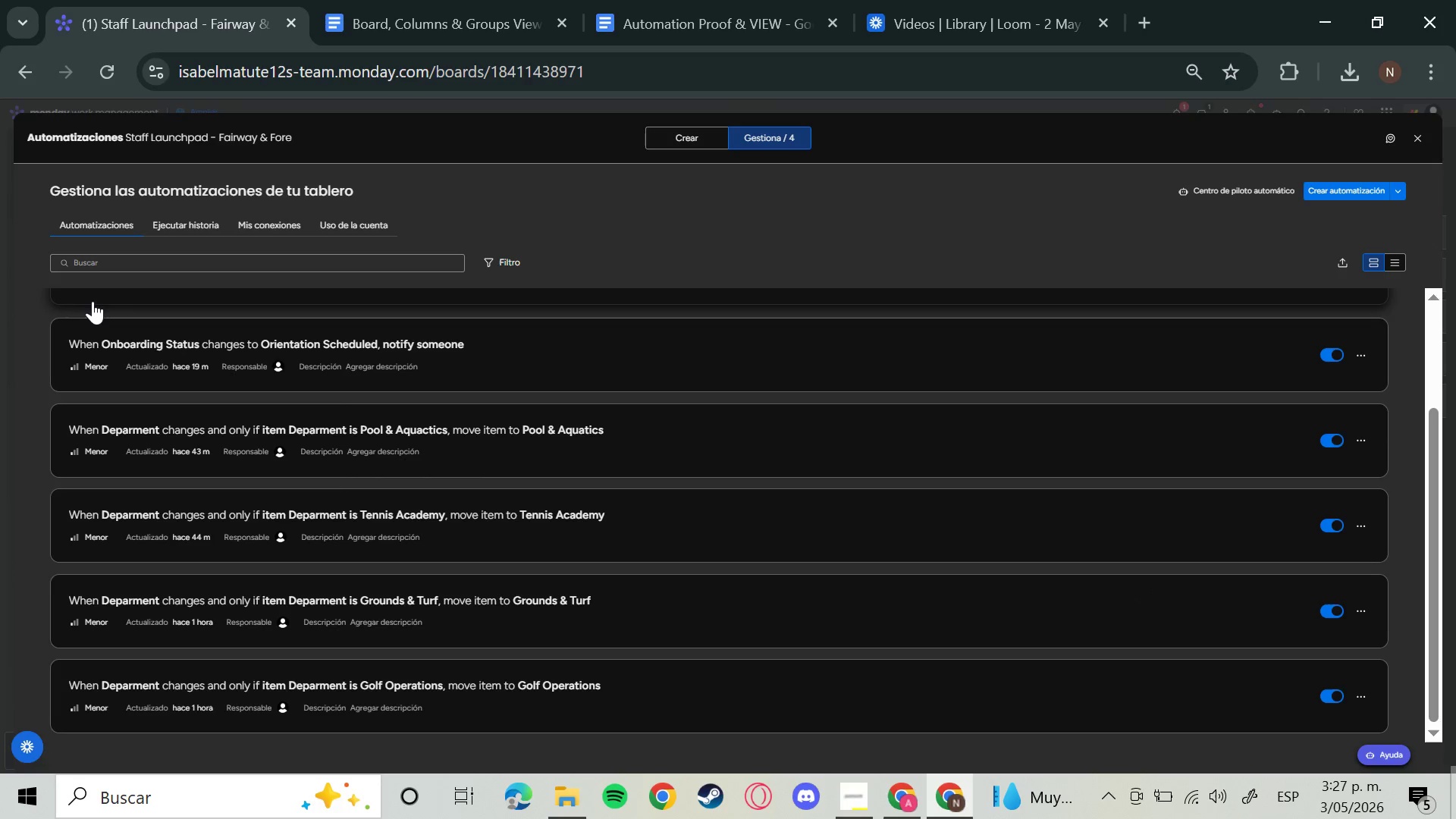 
left_click_drag(start_coordinate=[33, 314], to_coordinate=[1400, 397])
 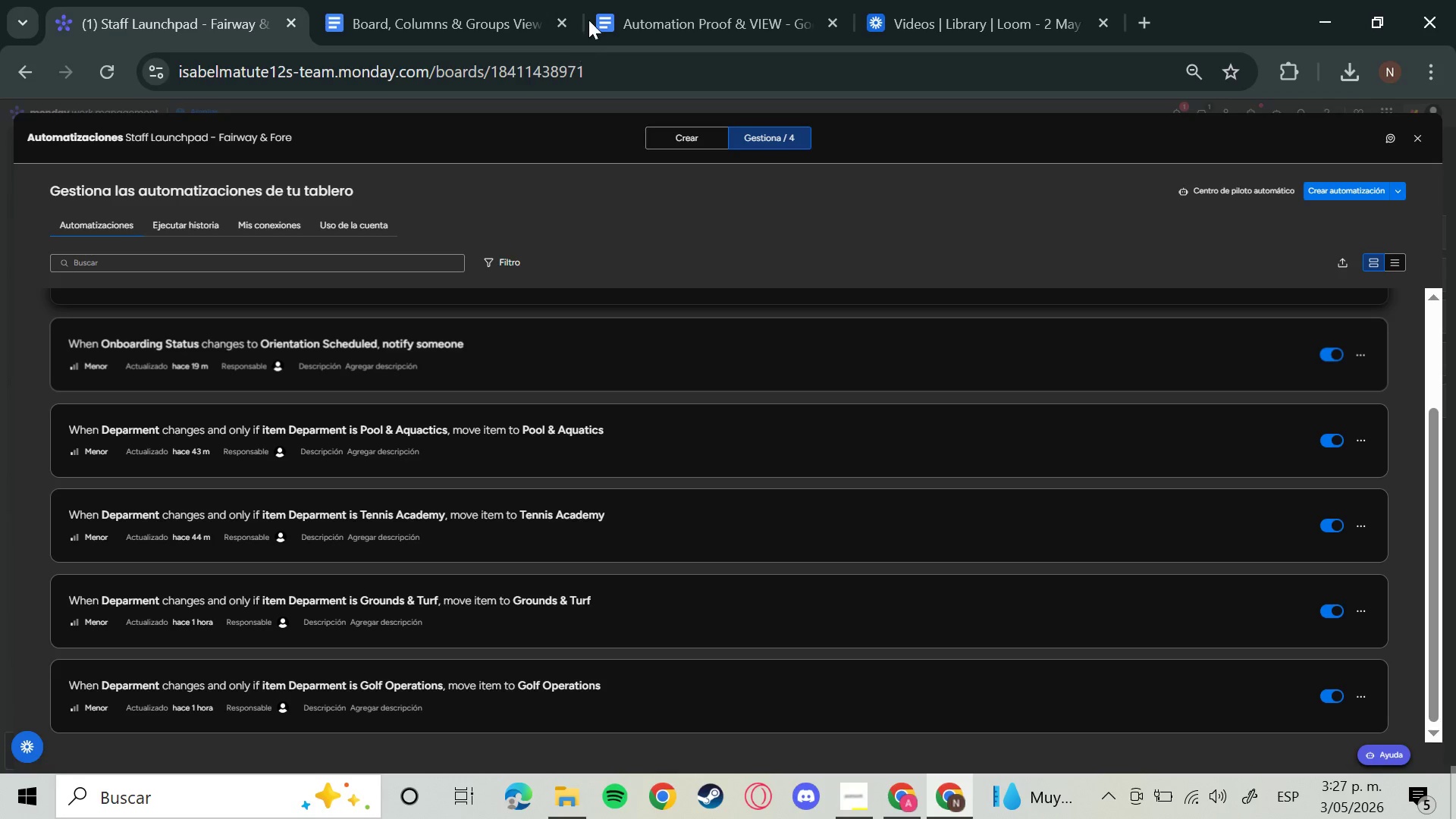 
left_click([763, 0])
 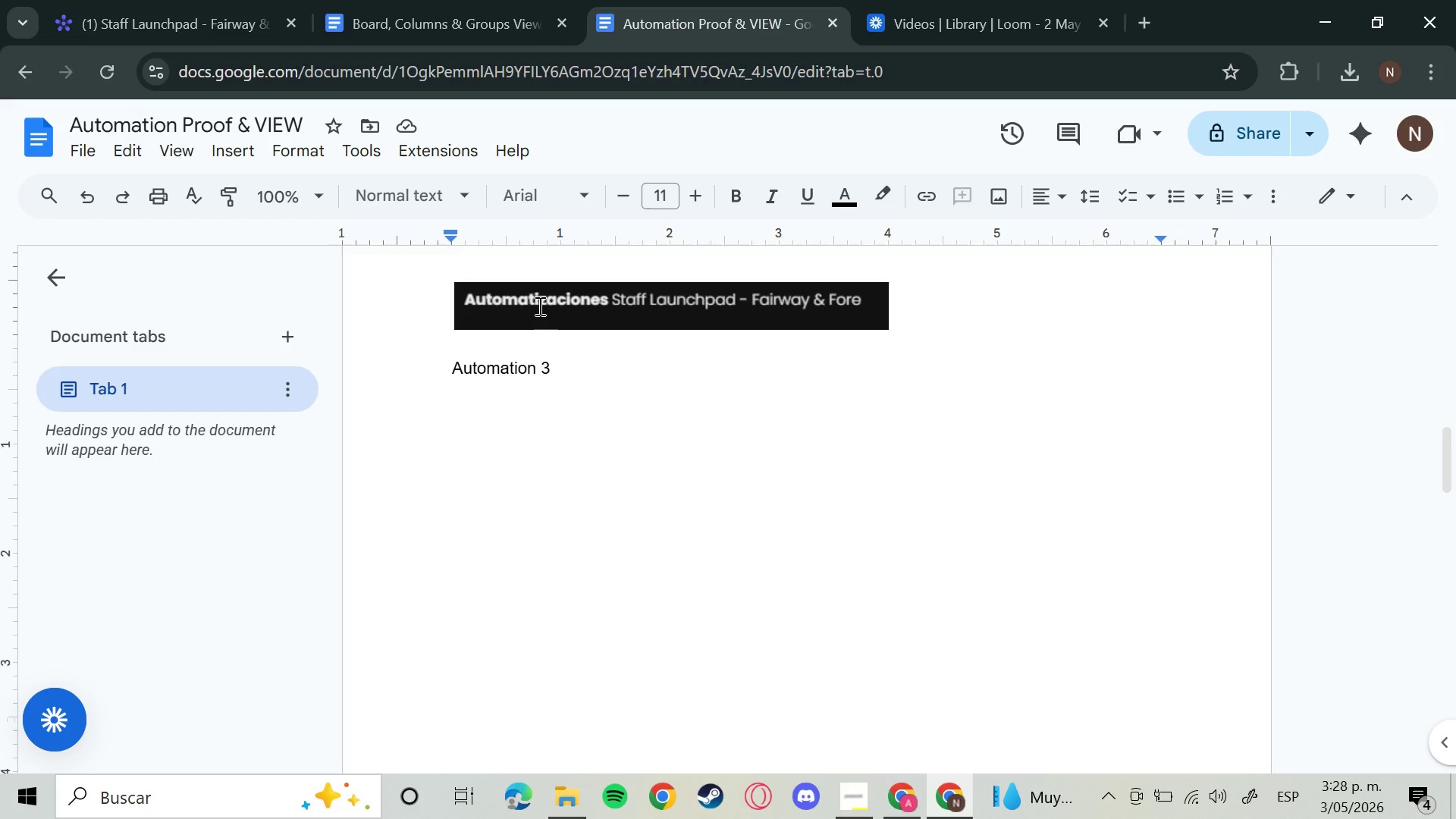 
key(Control+V)
 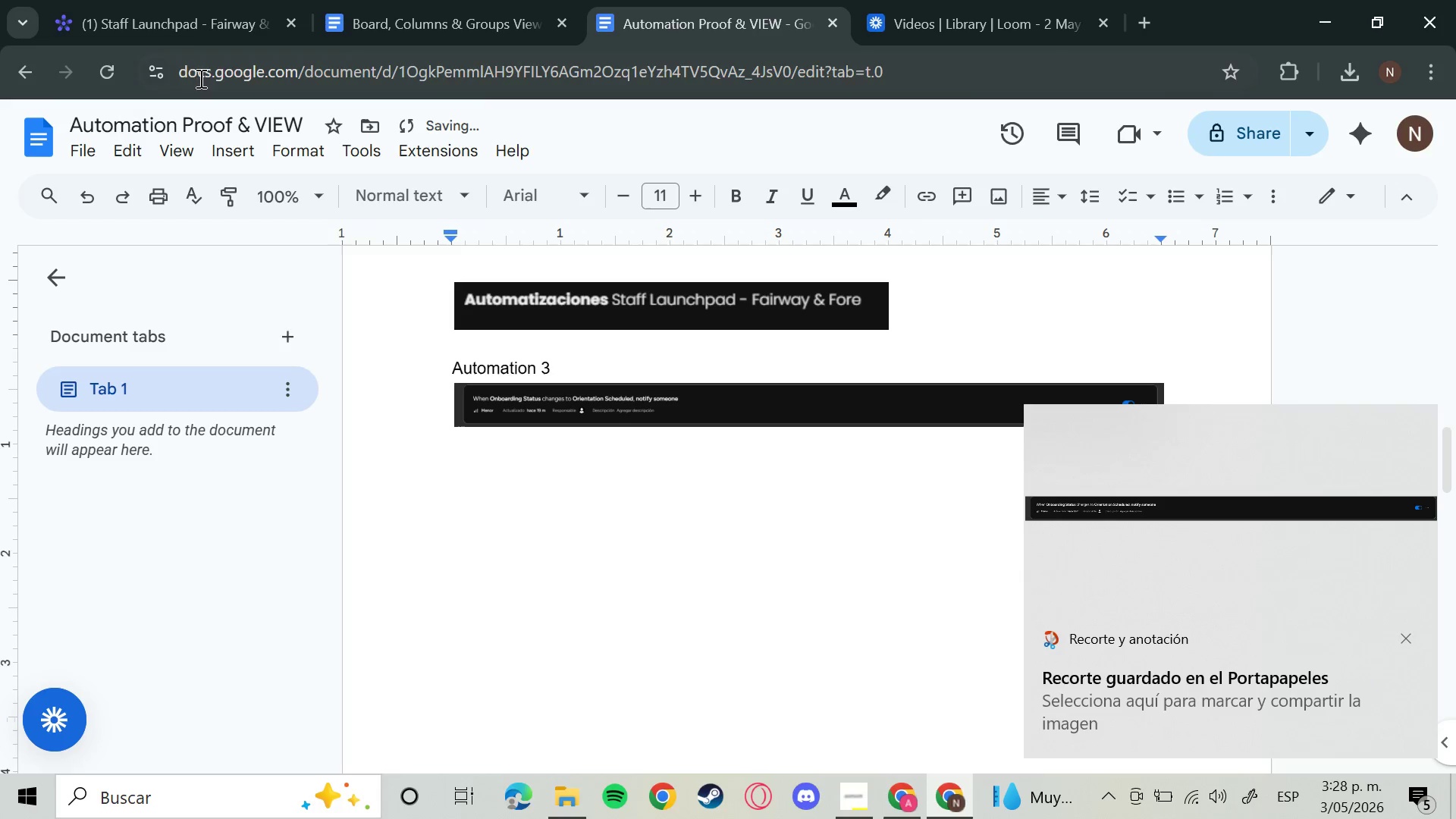 
left_click([184, 36])
 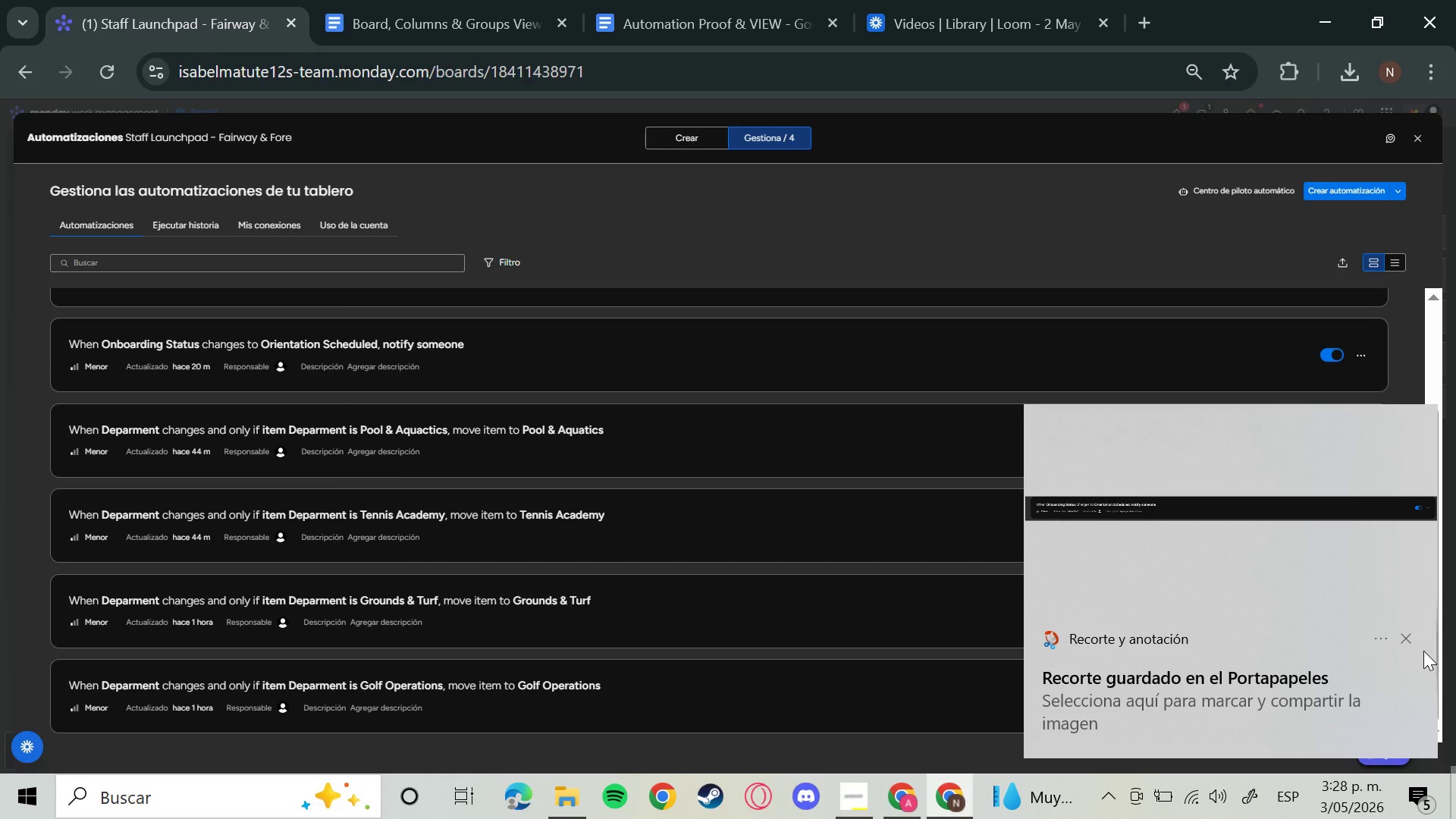 
left_click([1407, 635])
 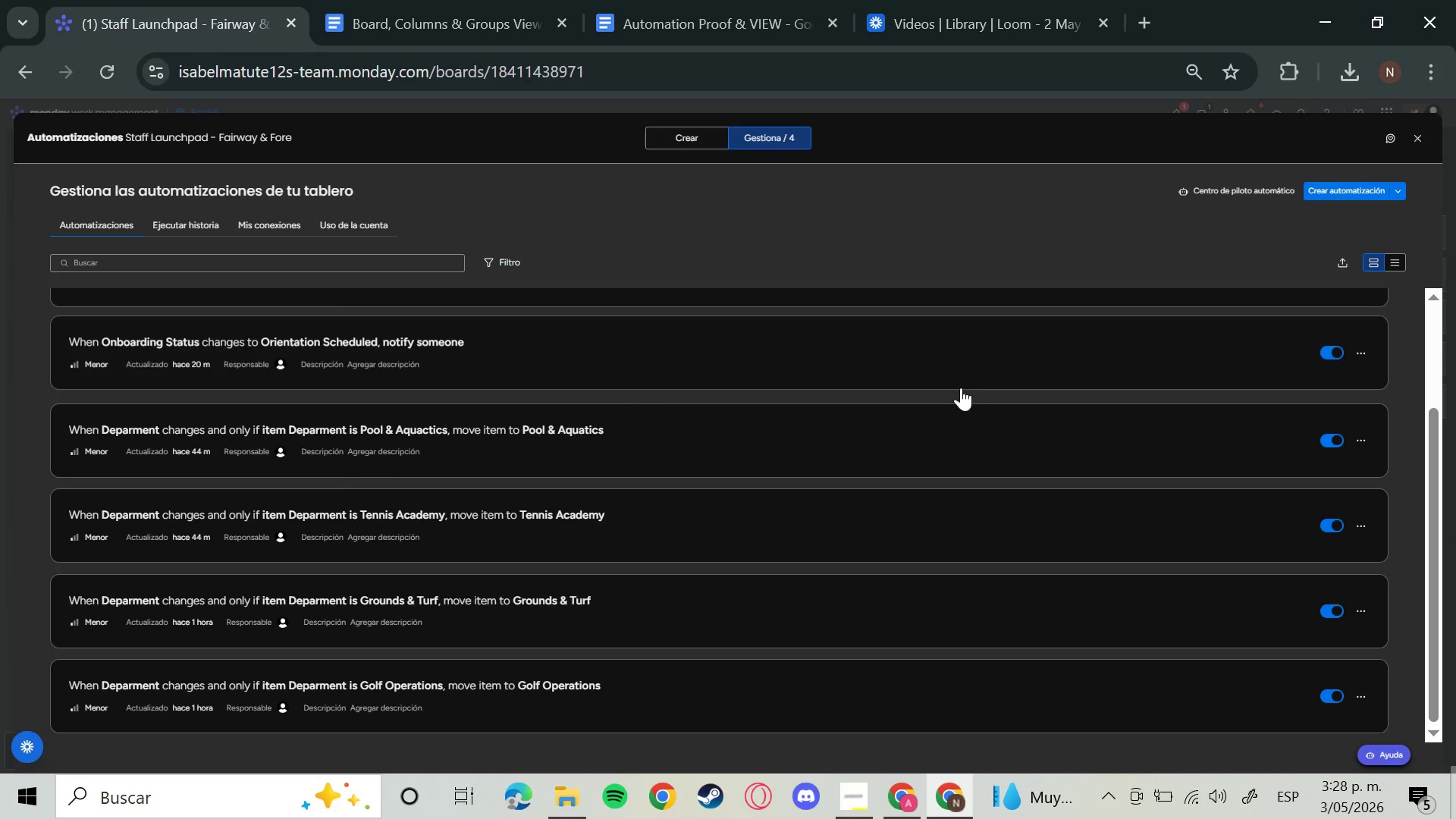 
left_click([961, 388])
 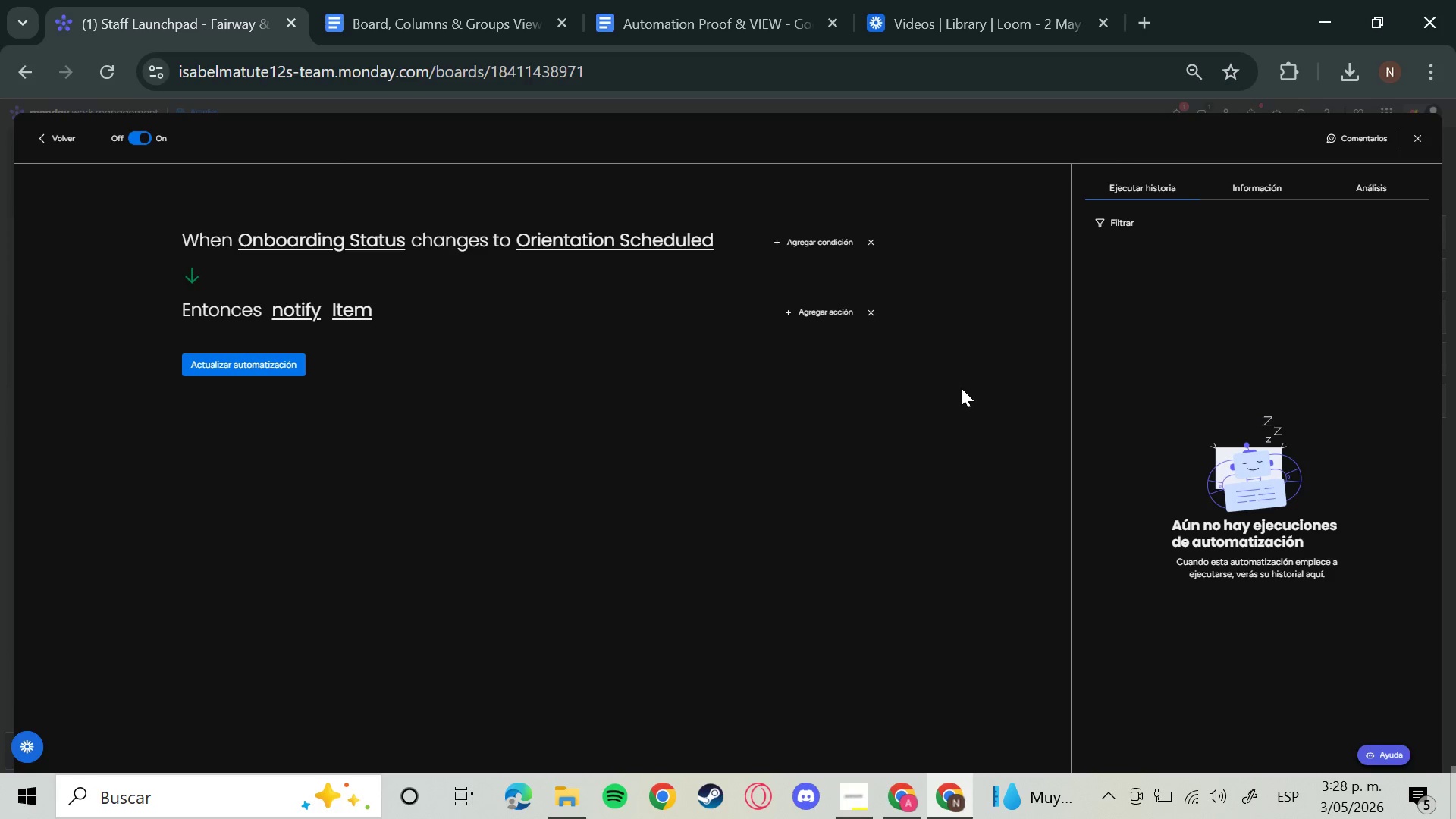 
key(Meta+Shift+S)
 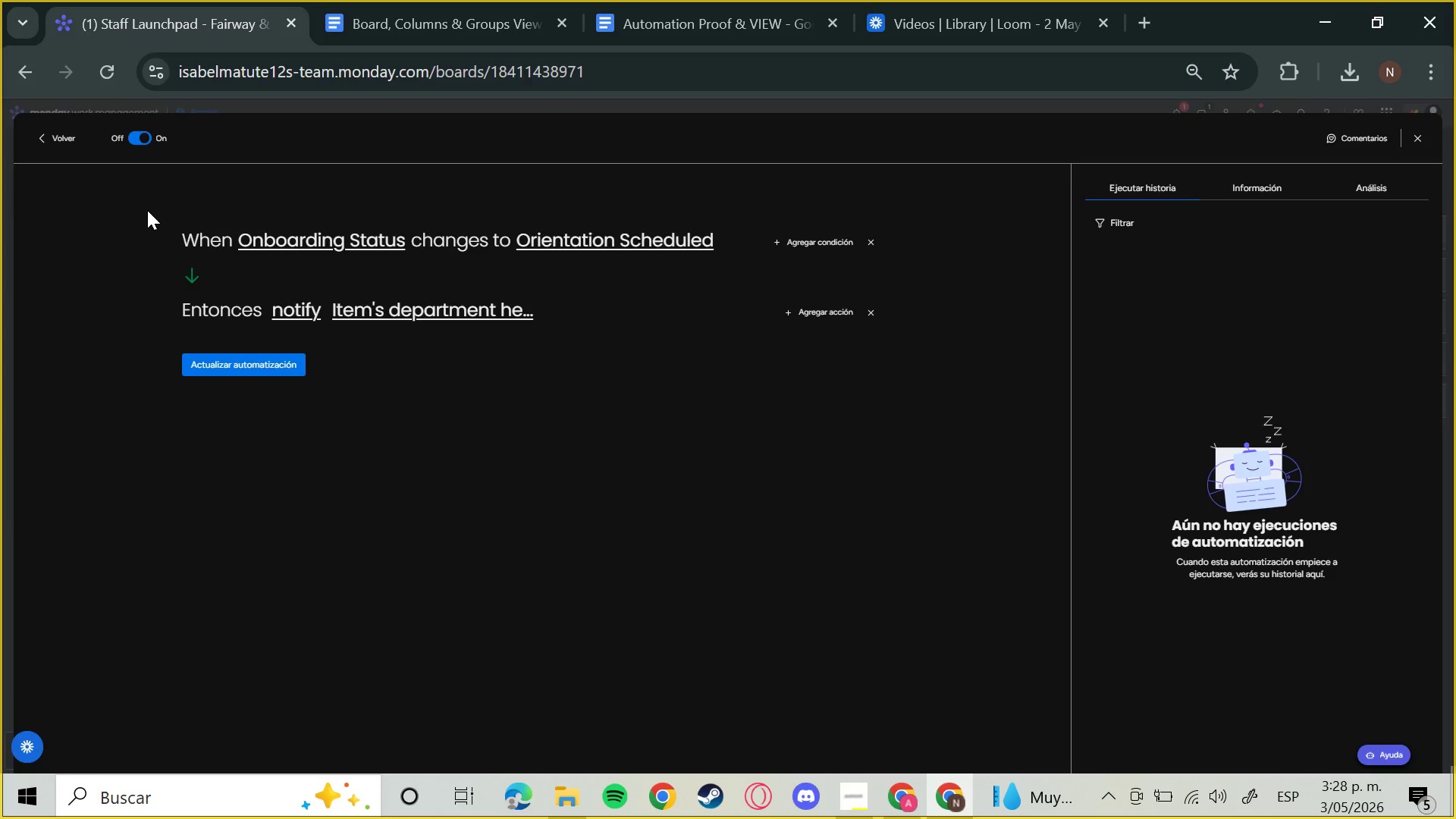 
left_click_drag(start_coordinate=[142, 195], to_coordinate=[214, 243])
 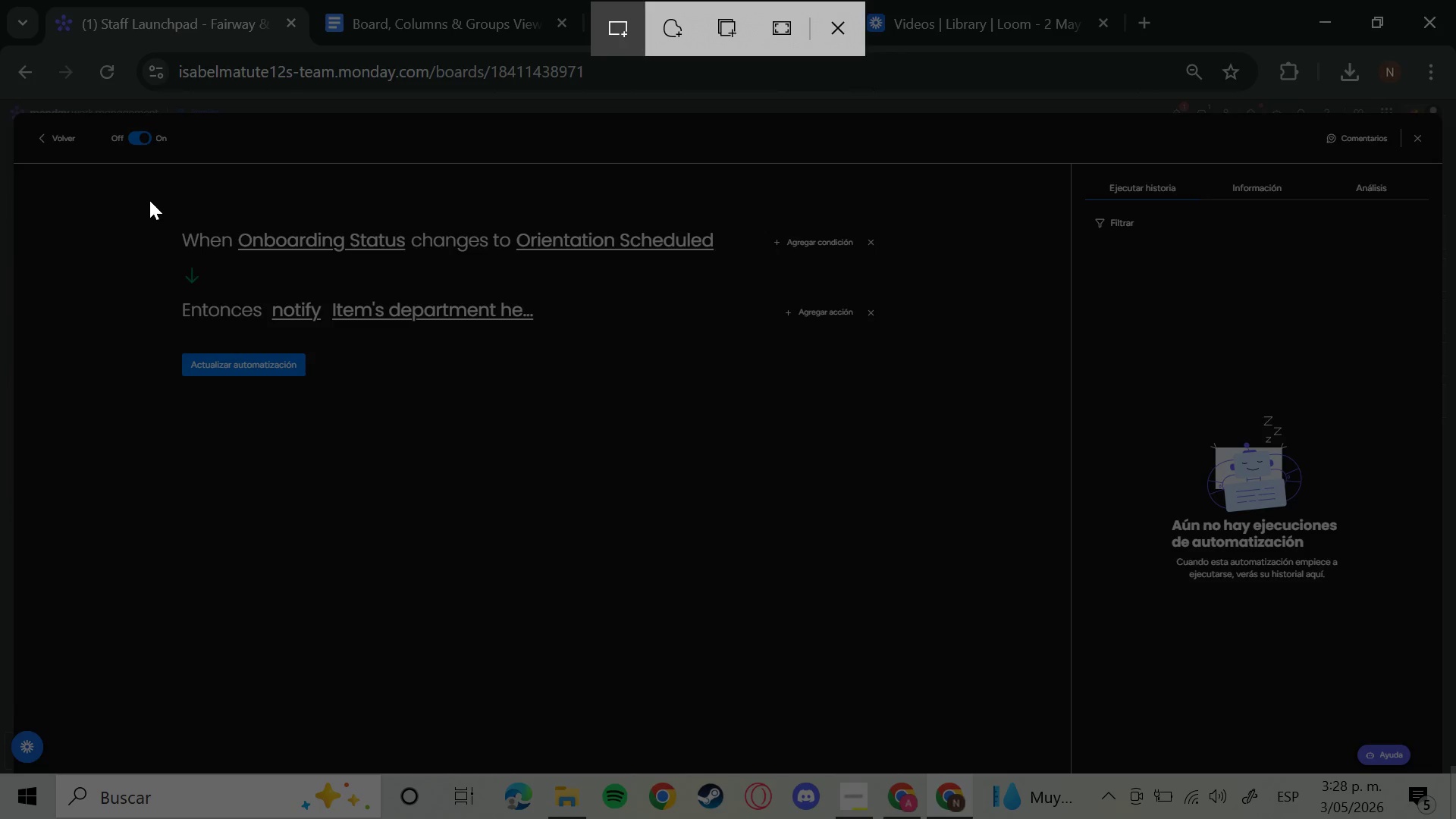 
left_click_drag(start_coordinate=[149, 200], to_coordinate=[910, 420])
 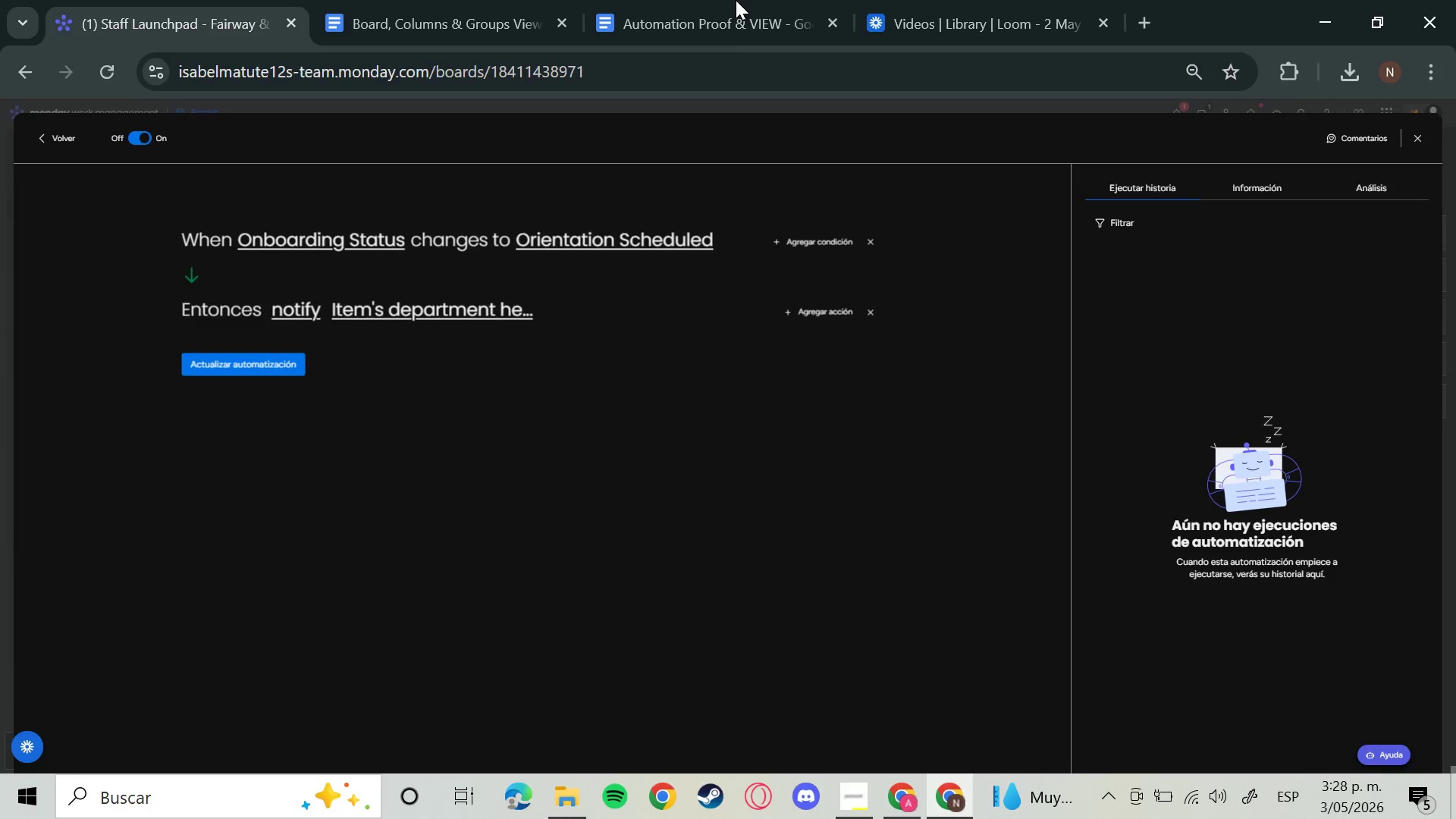 
double_click([732, 30])
 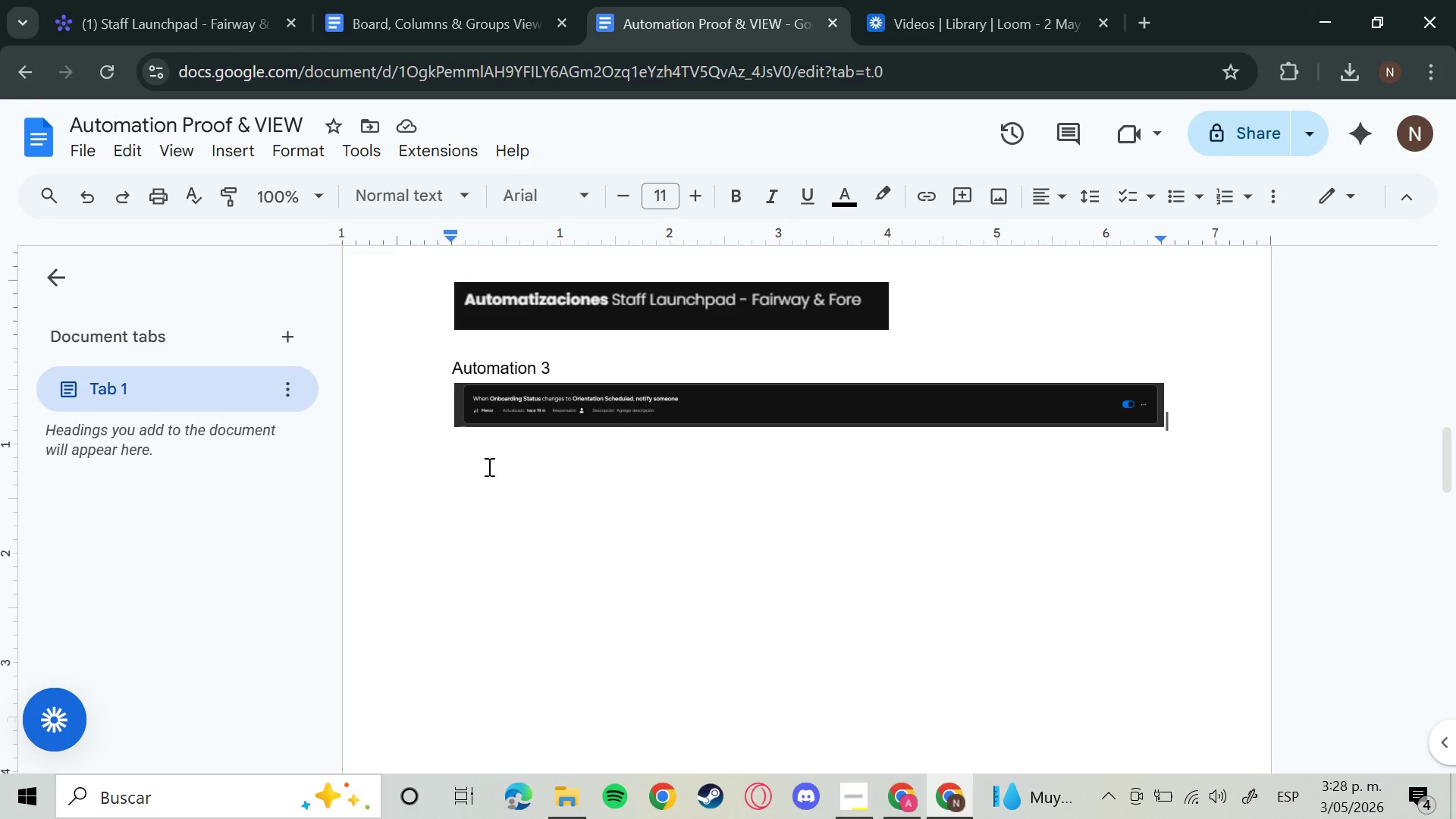 
double_click([477, 455])
 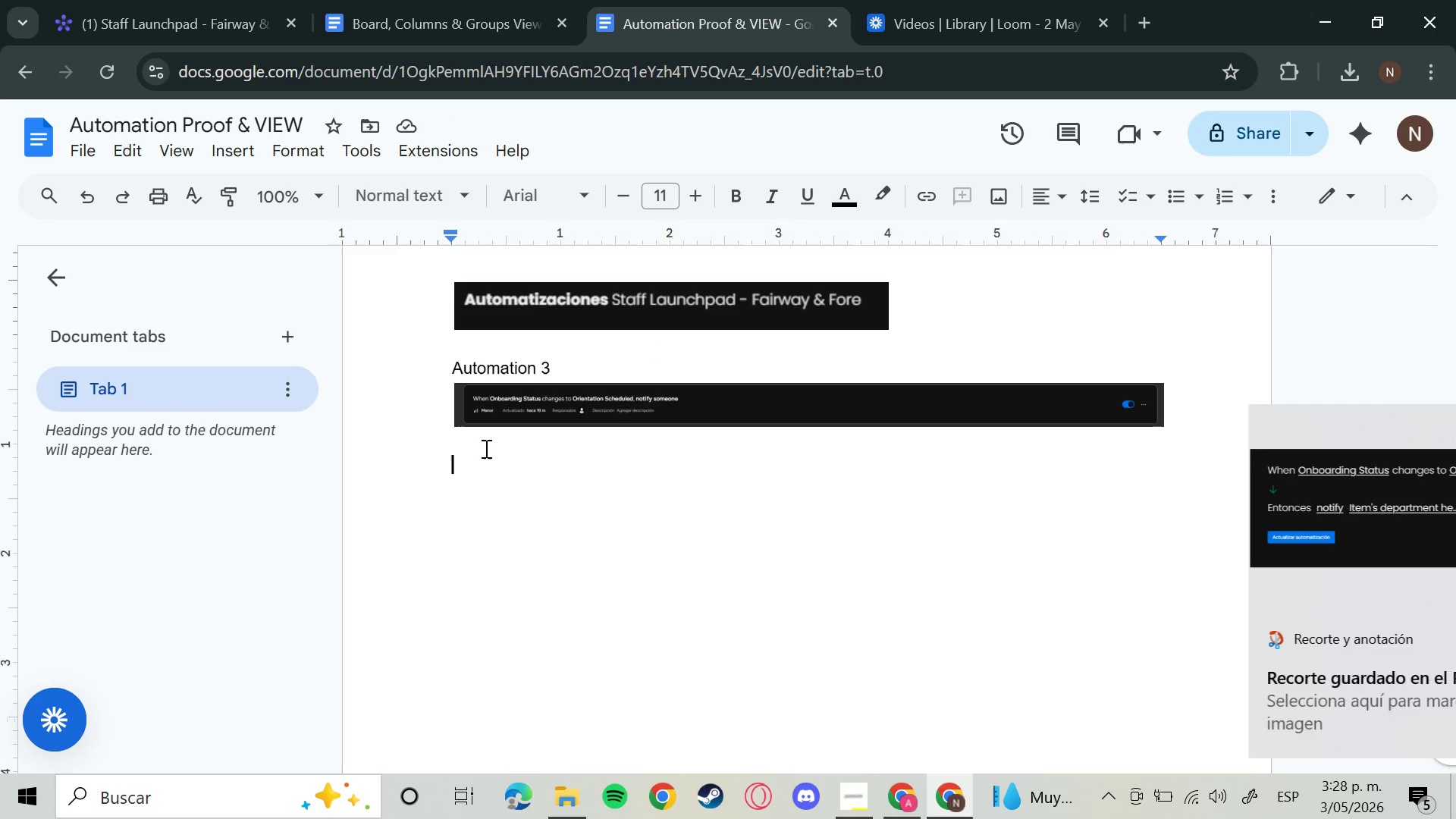 
triple_click([485, 448])
 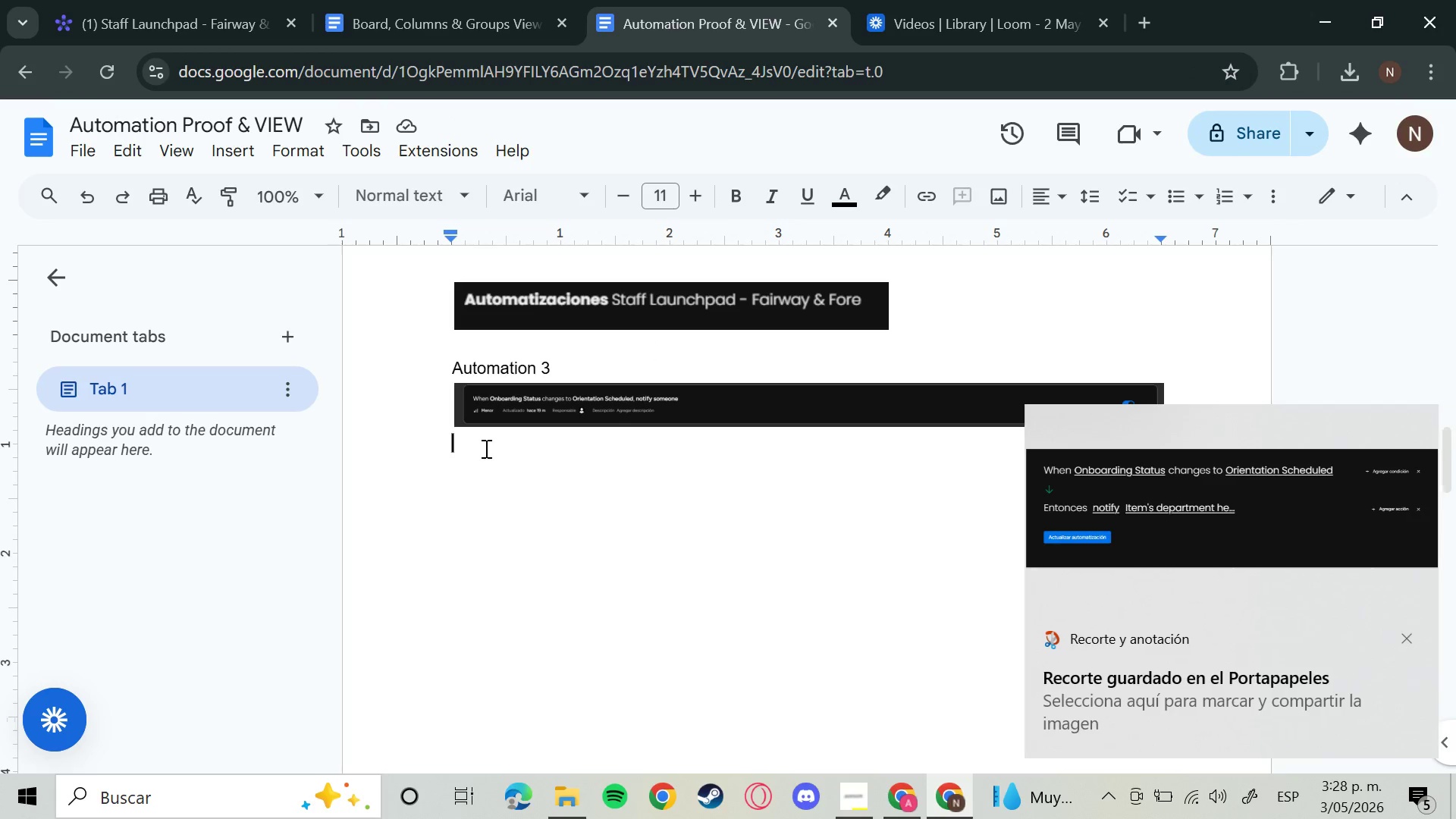 
key(Control+V)
 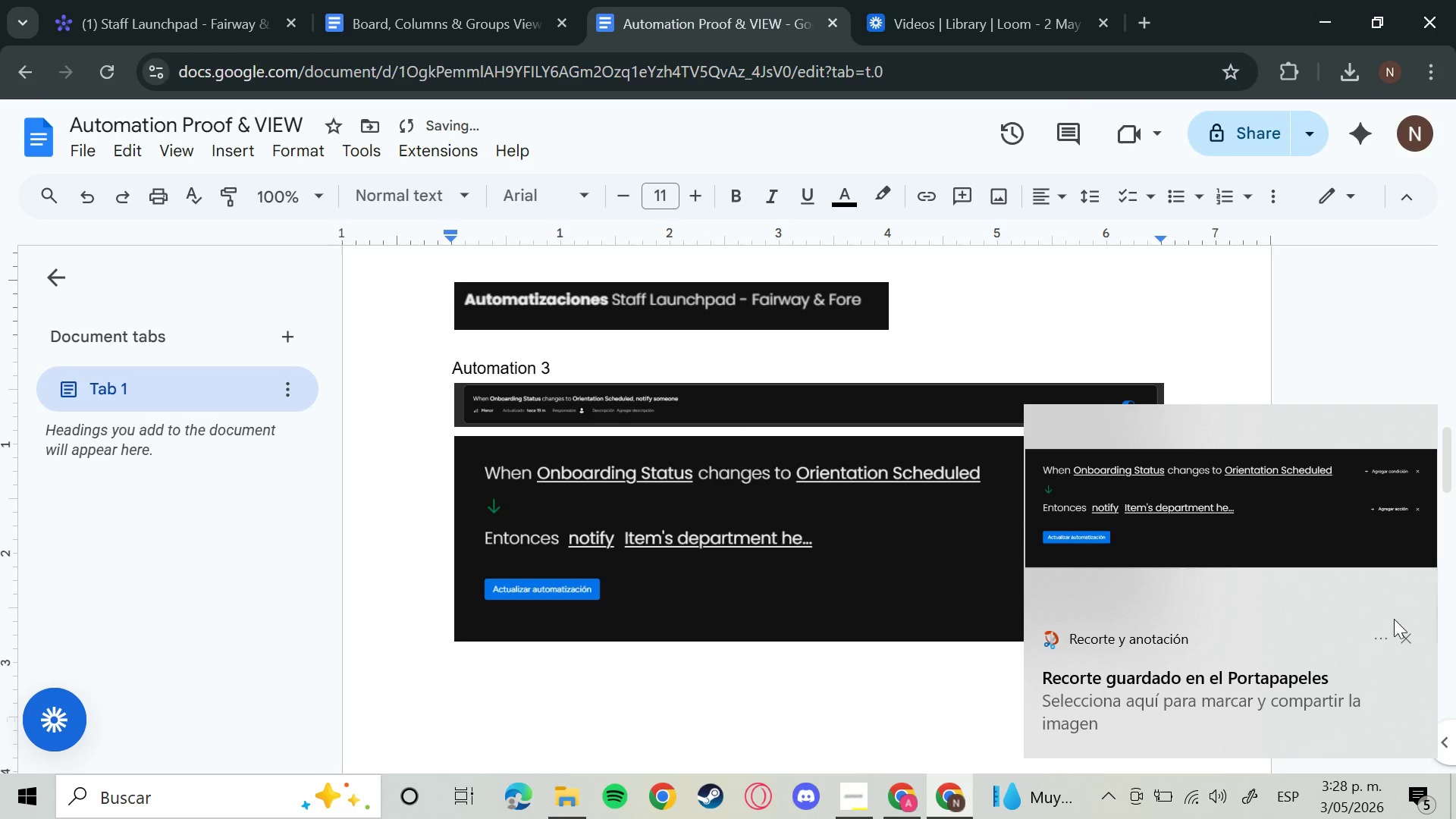 
left_click([1407, 638])
 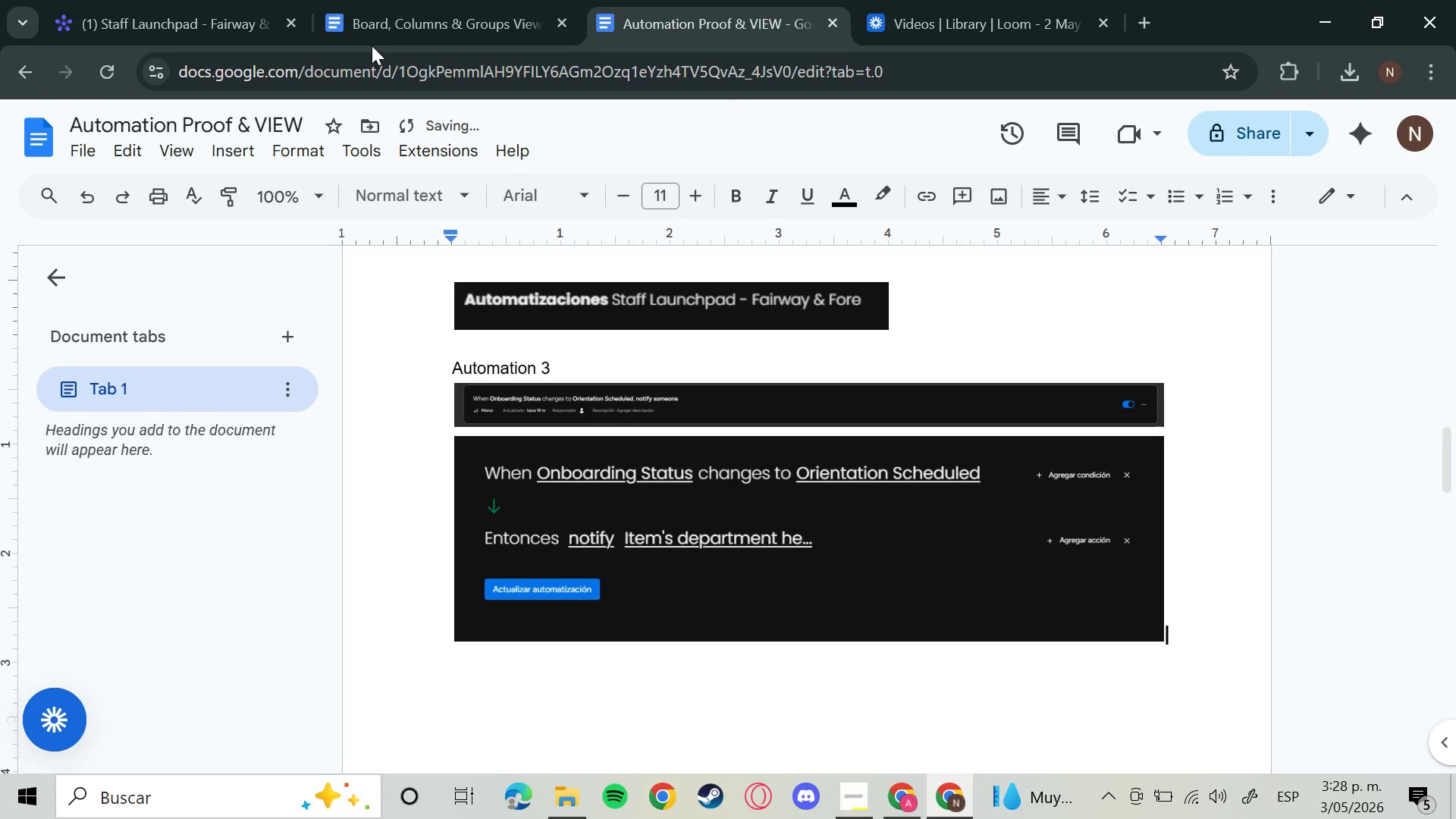 
left_click([226, 10])
 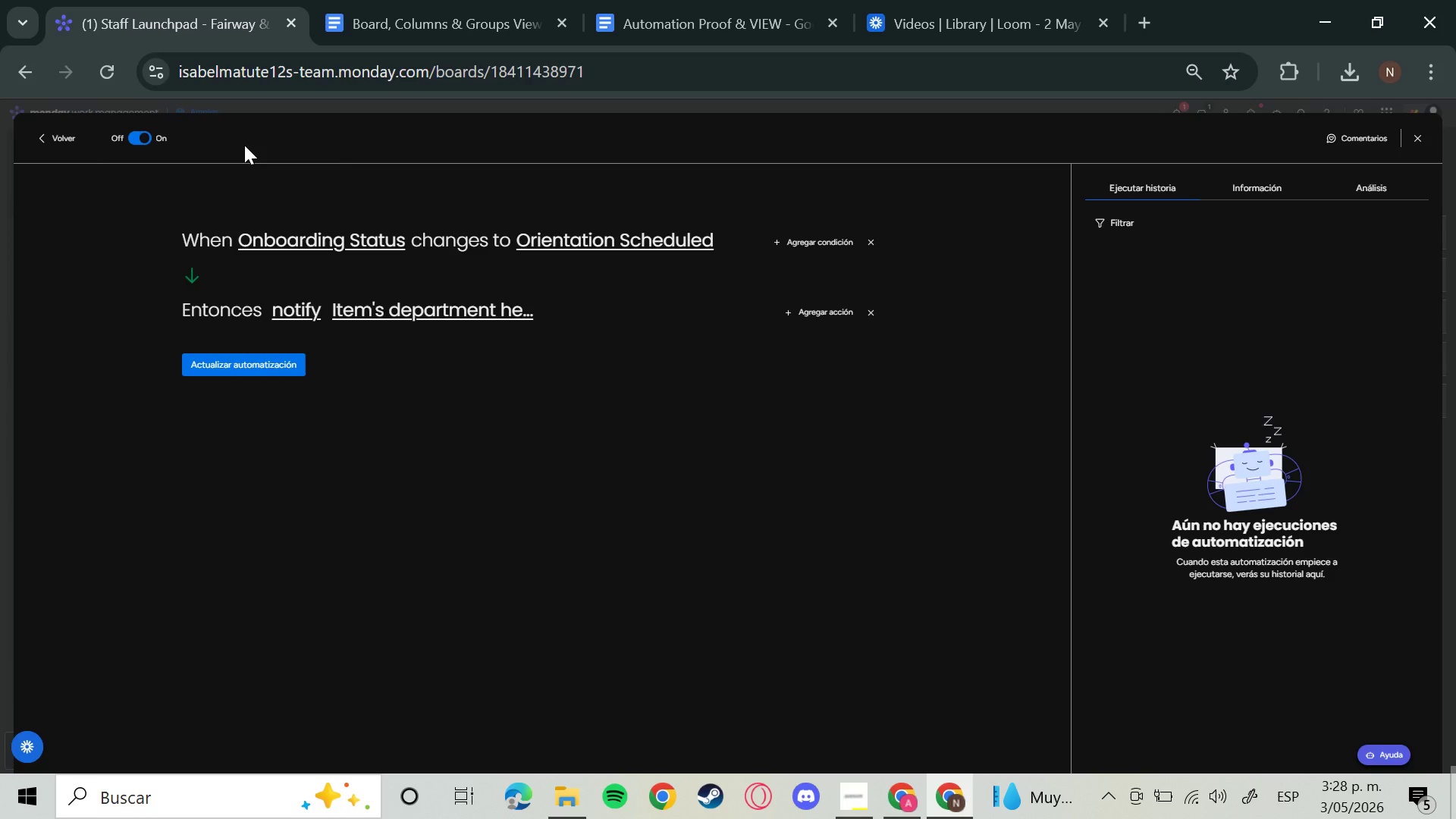 
left_click([624, 0])
 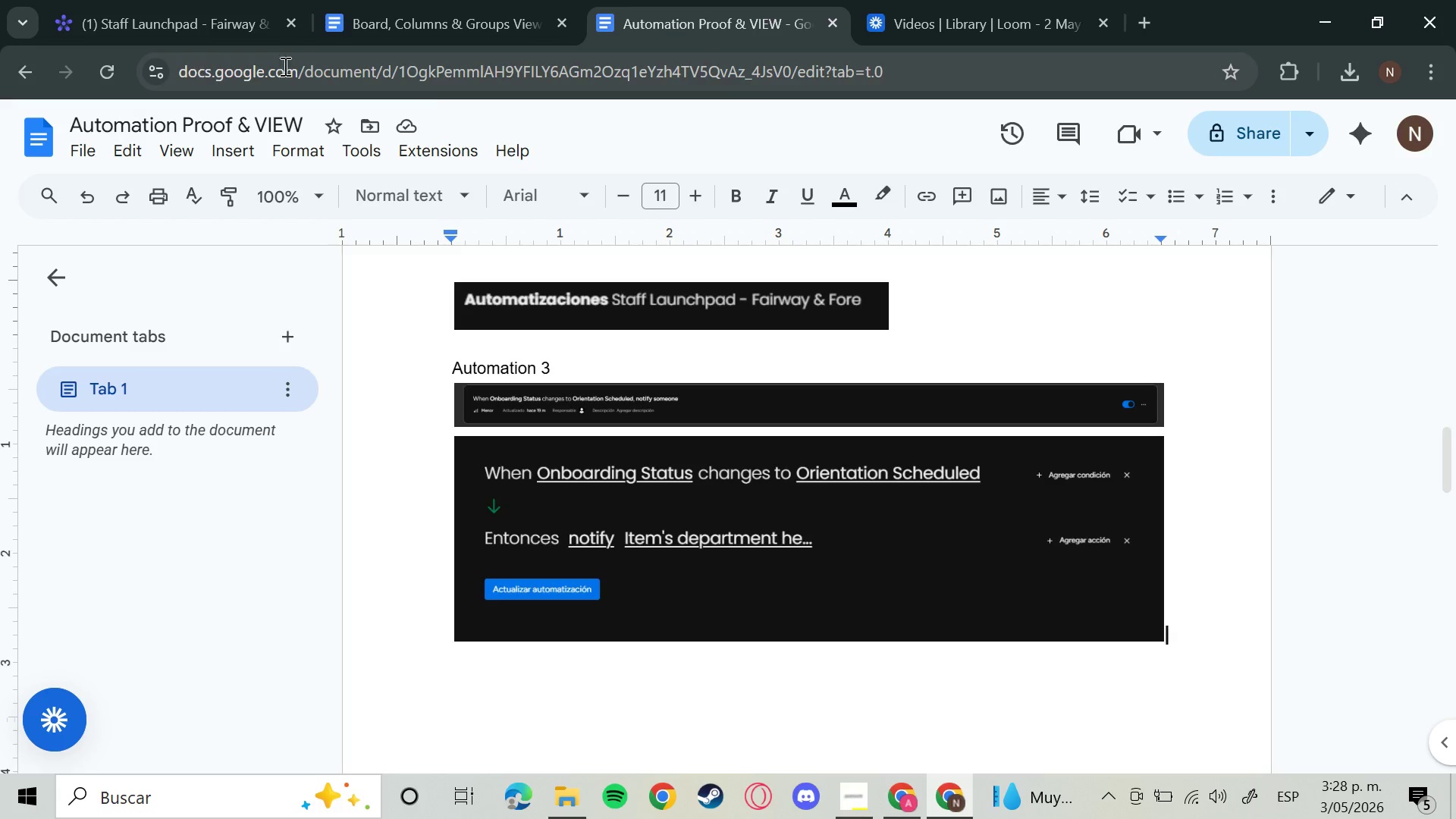 
scroll: coordinate [1097, 547], scroll_direction: down, amount: 1.0
 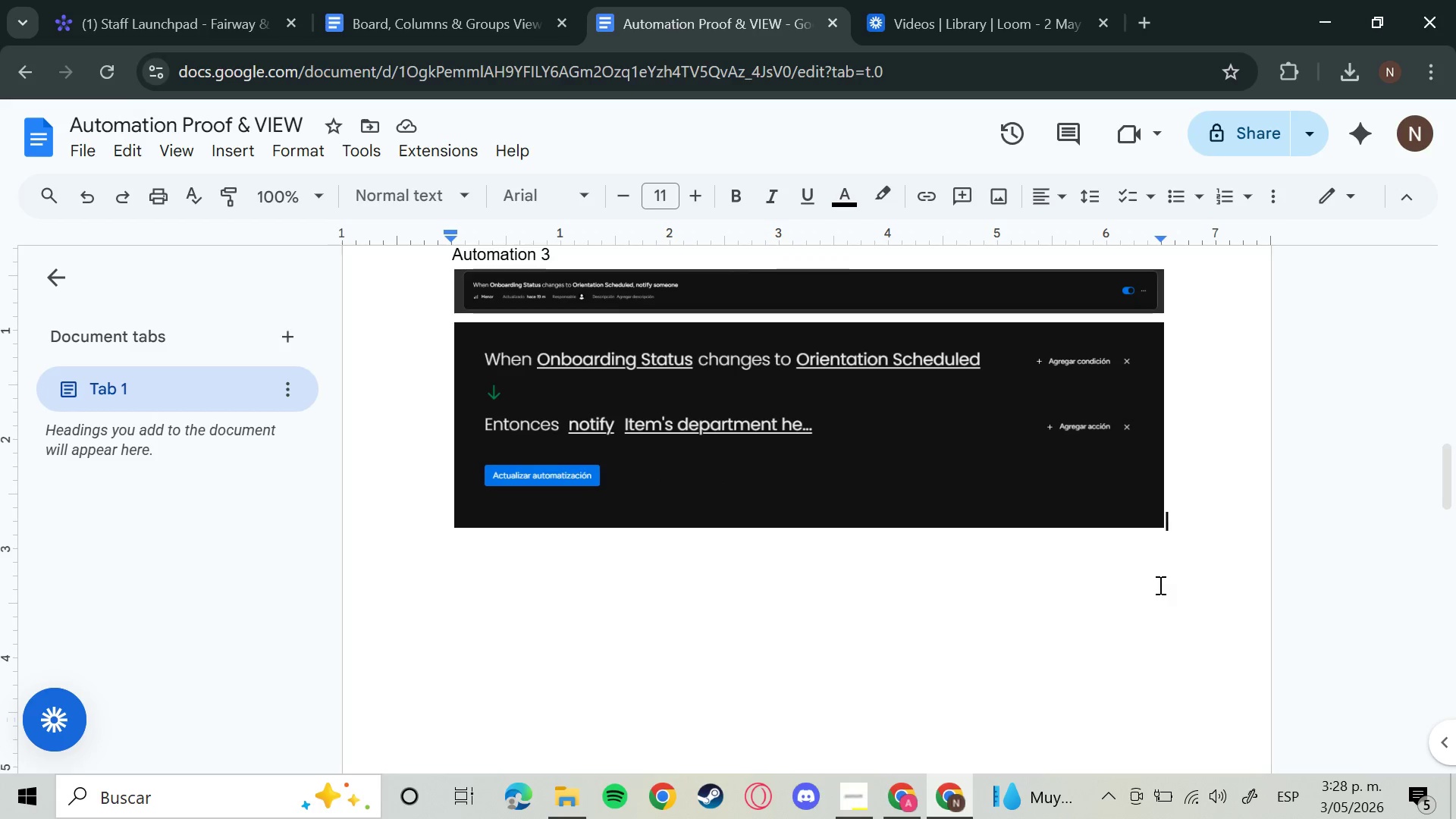 
key(Enter)
 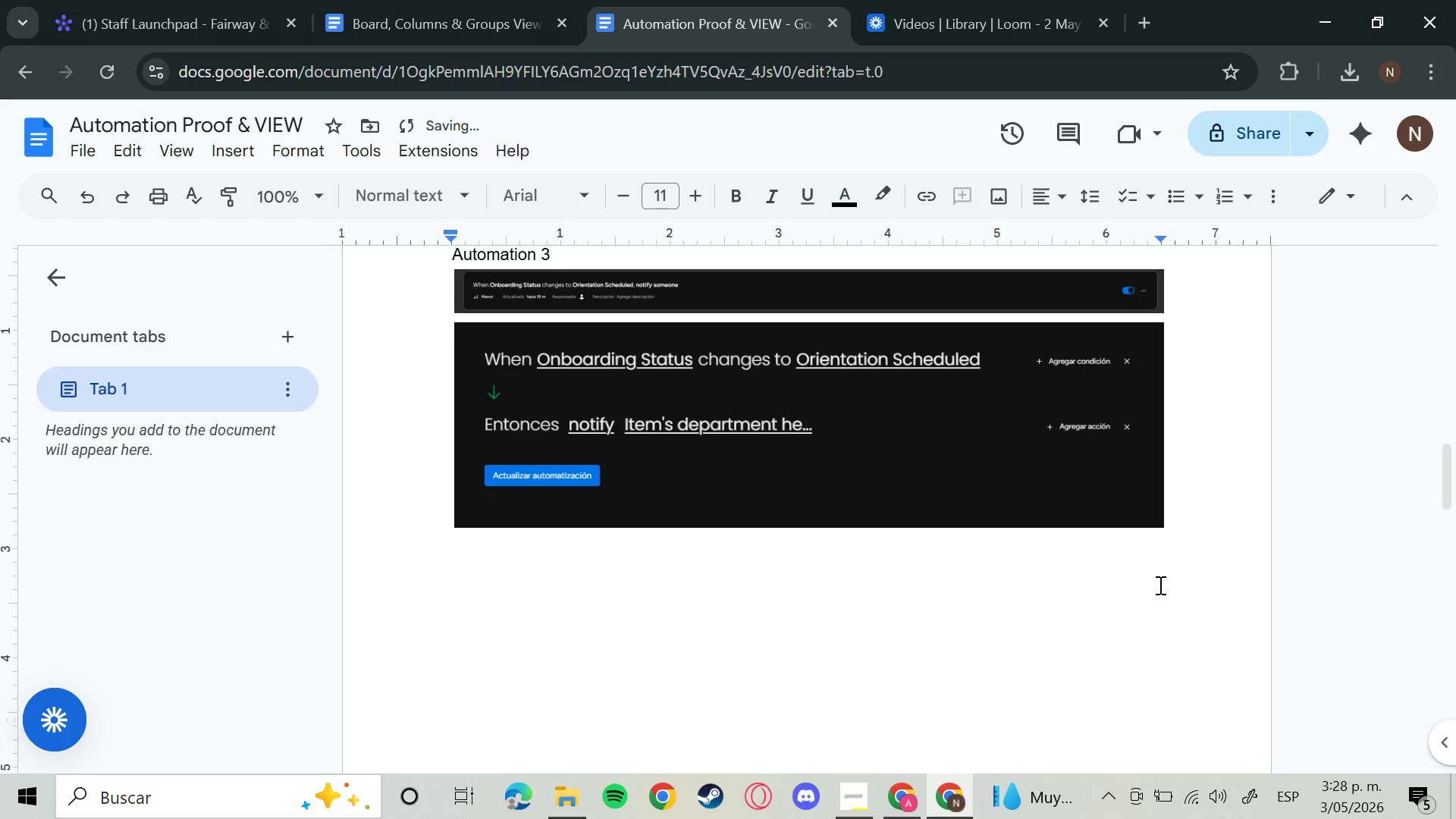 
key(Enter)
 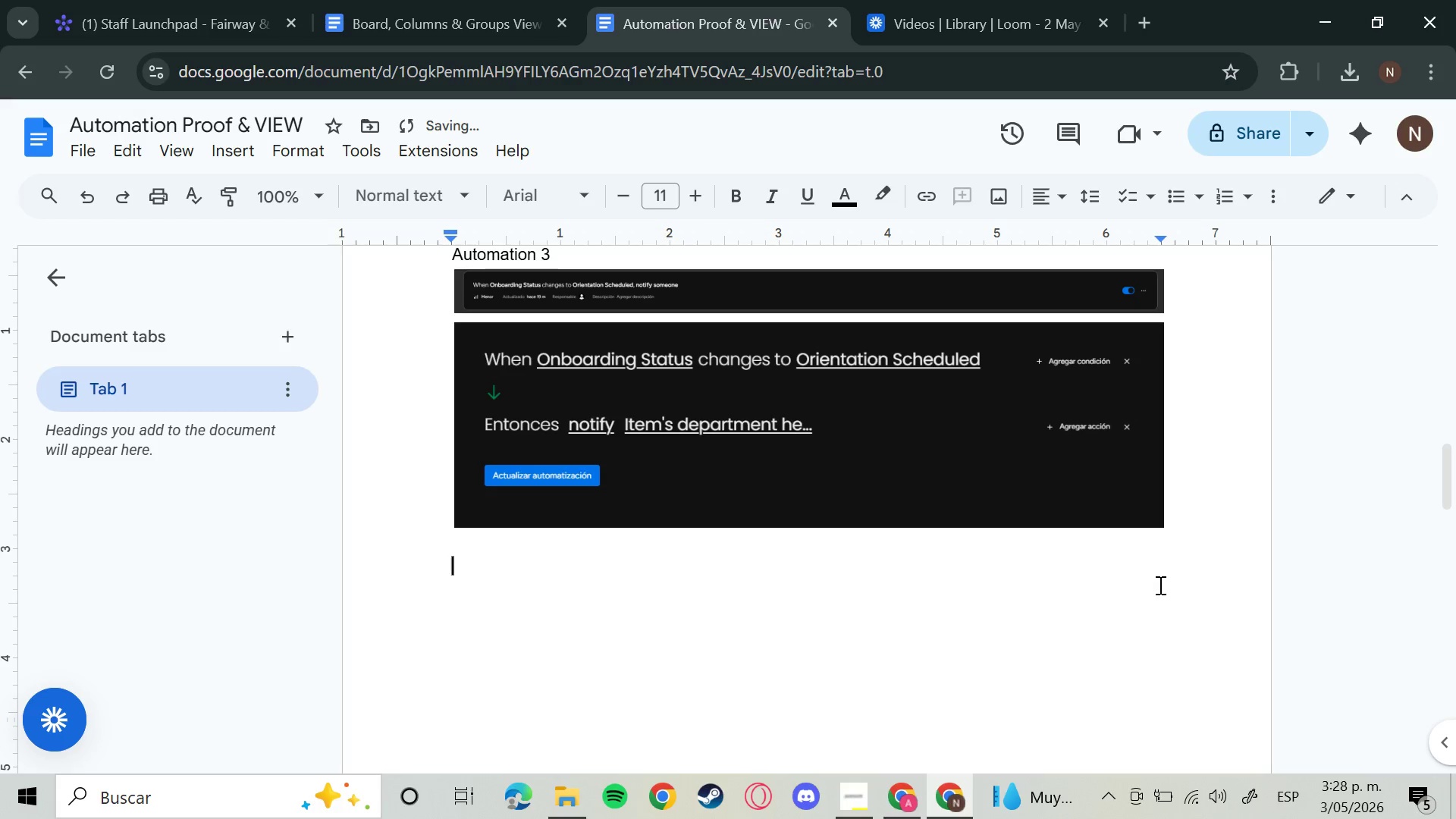 
type(Automation 4)
 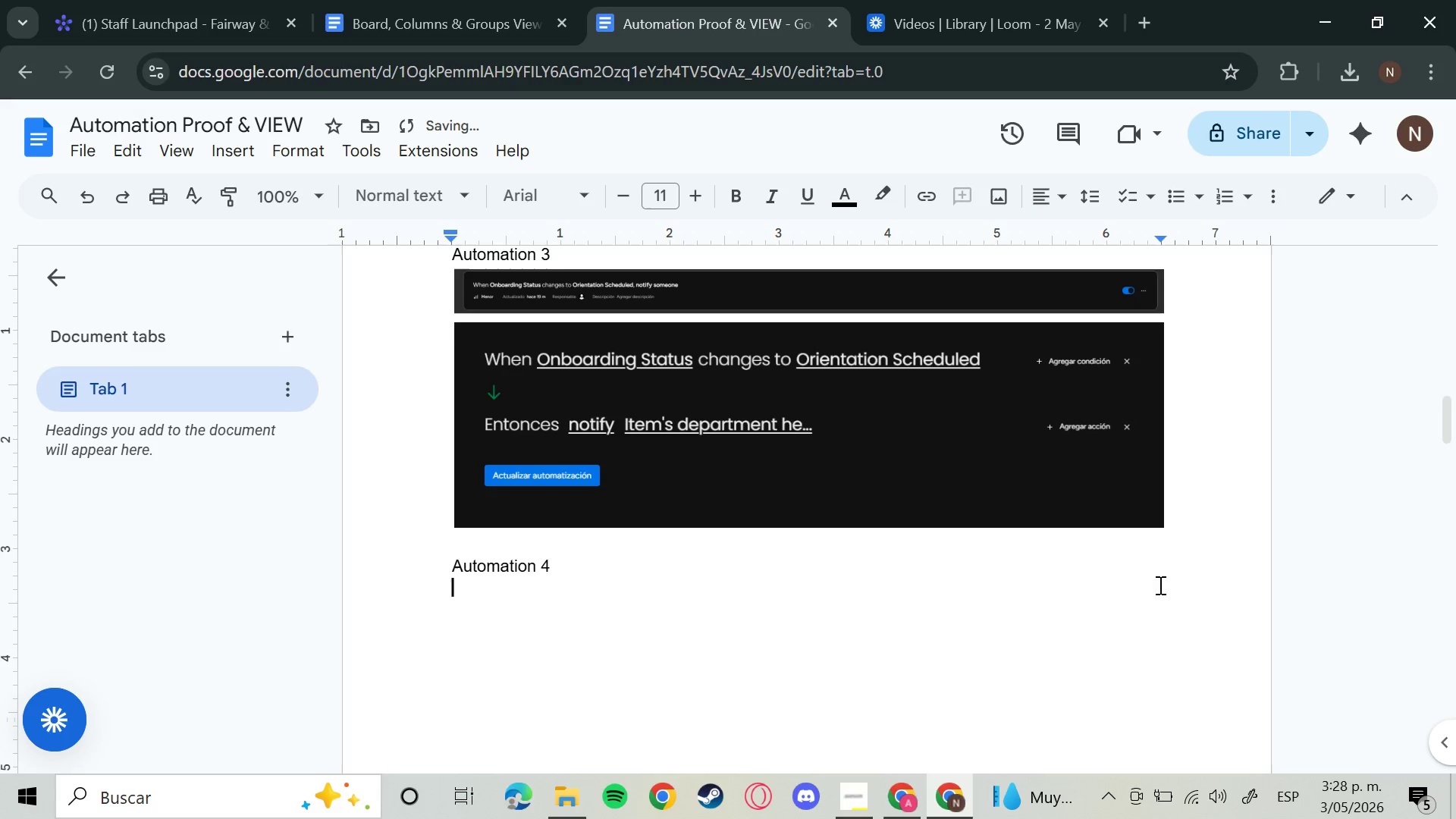 
key(Enter)
 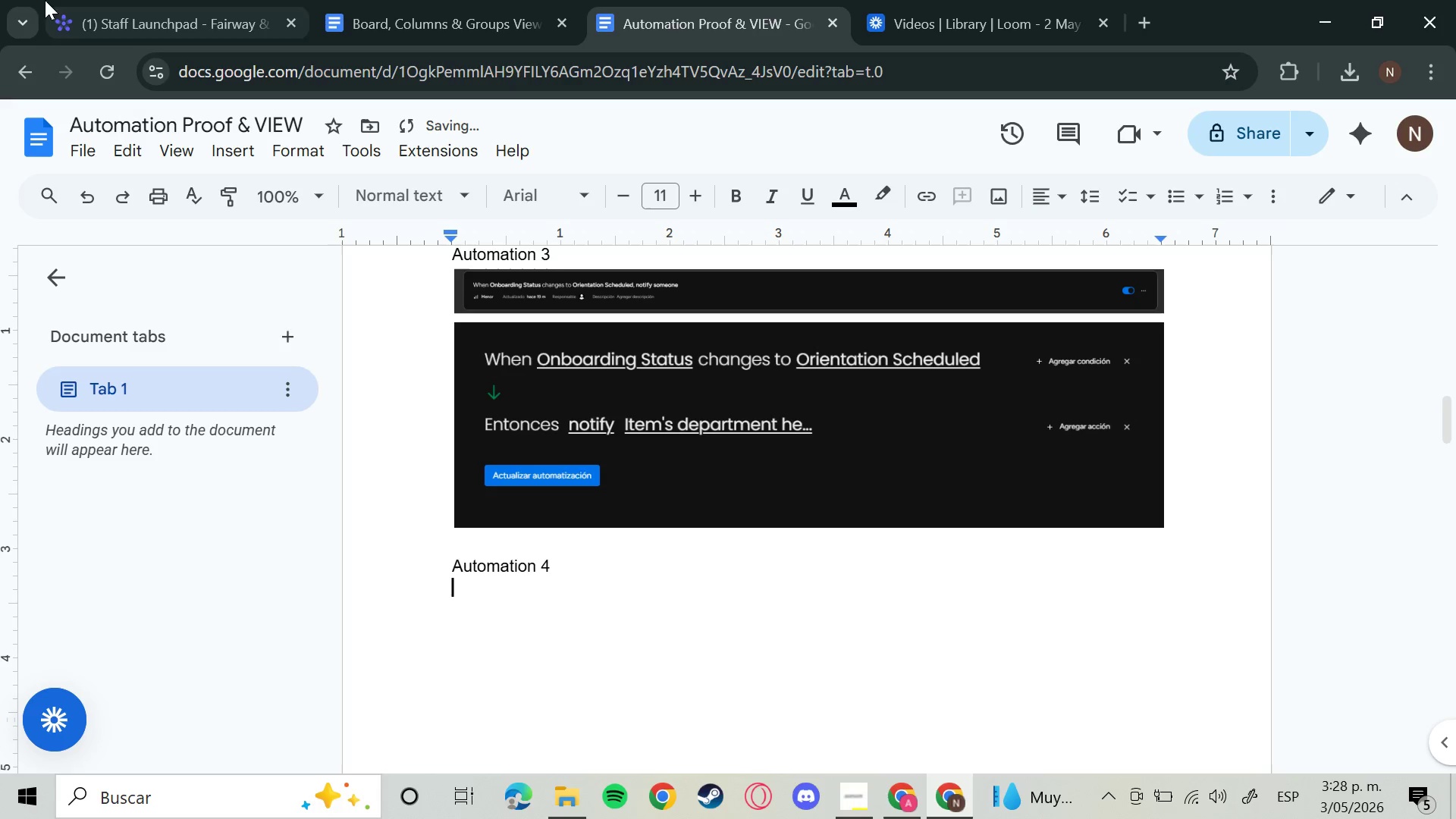 
left_click([33, 0])
 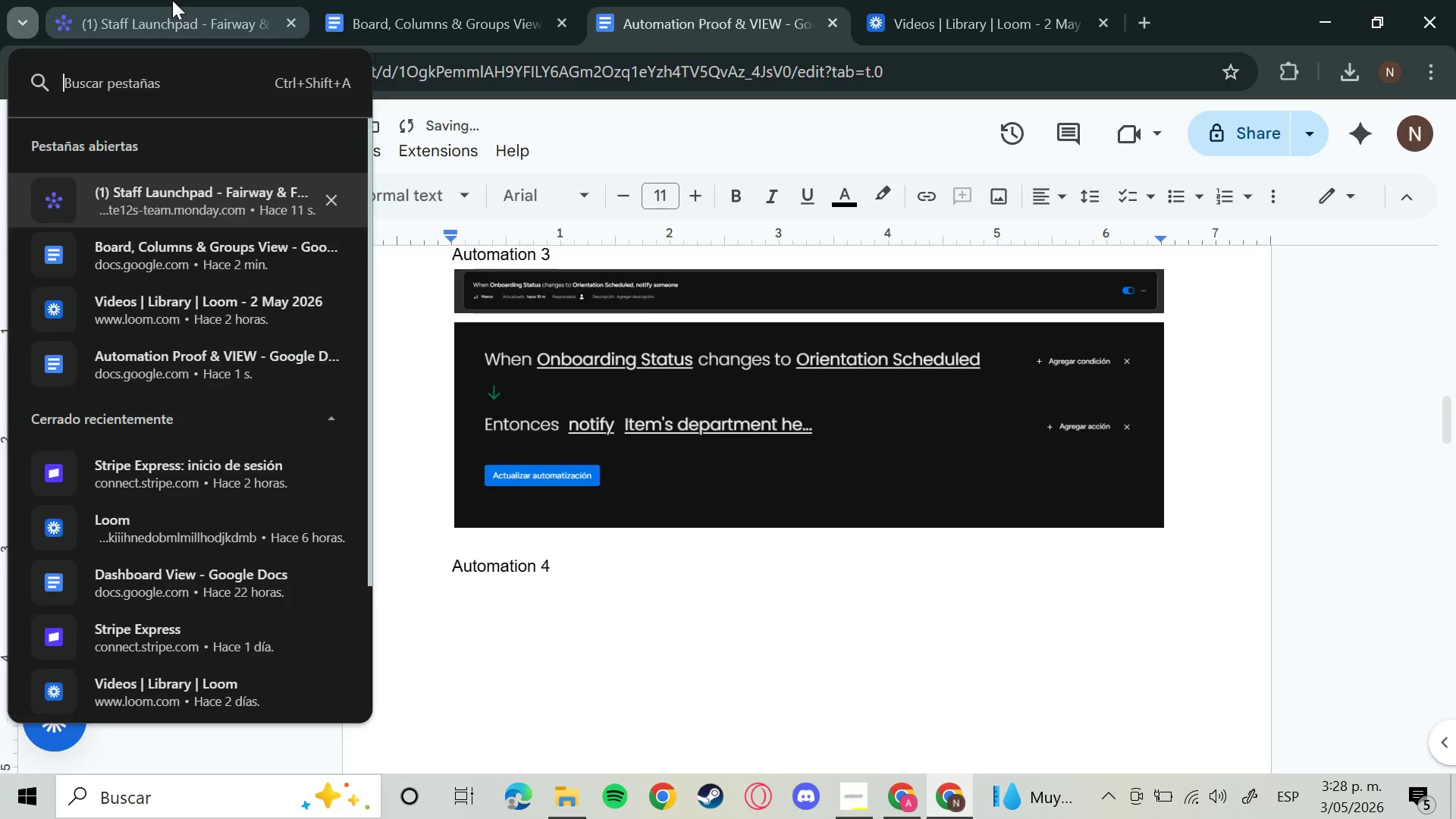 
left_click([172, 0])
 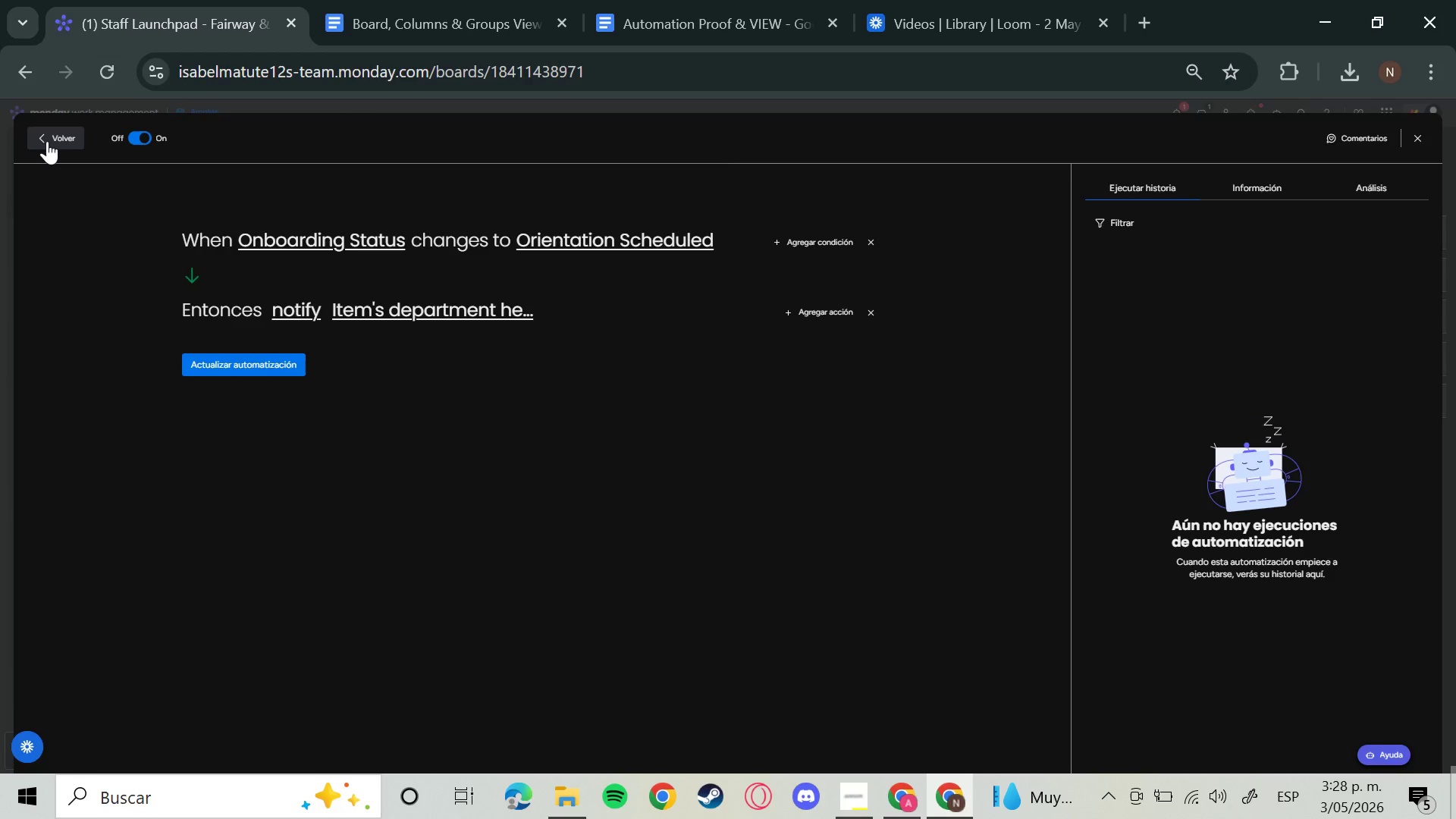 
left_click([48, 141])
 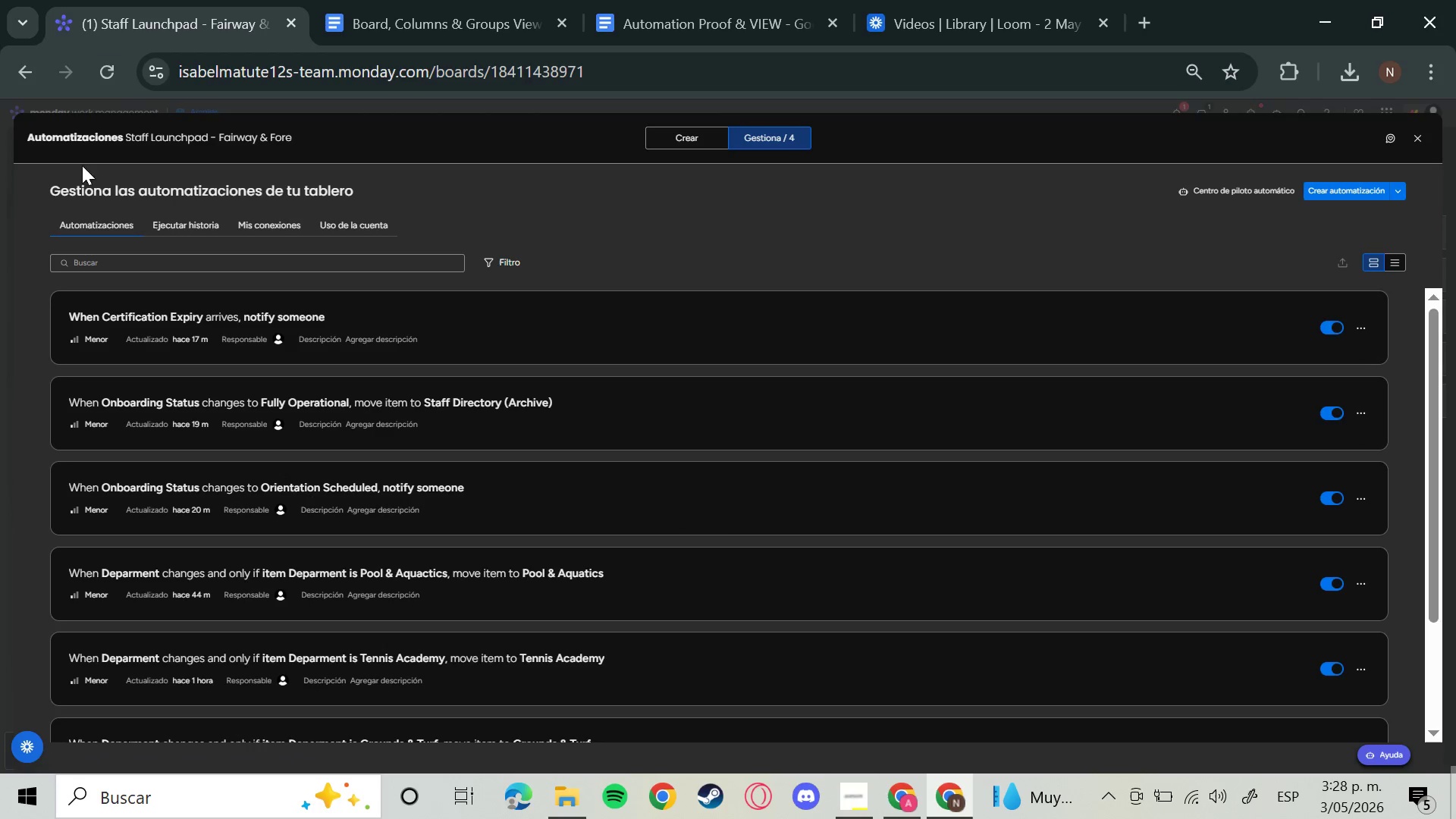 
scroll: coordinate [793, 422], scroll_direction: down, amount: 11.0
 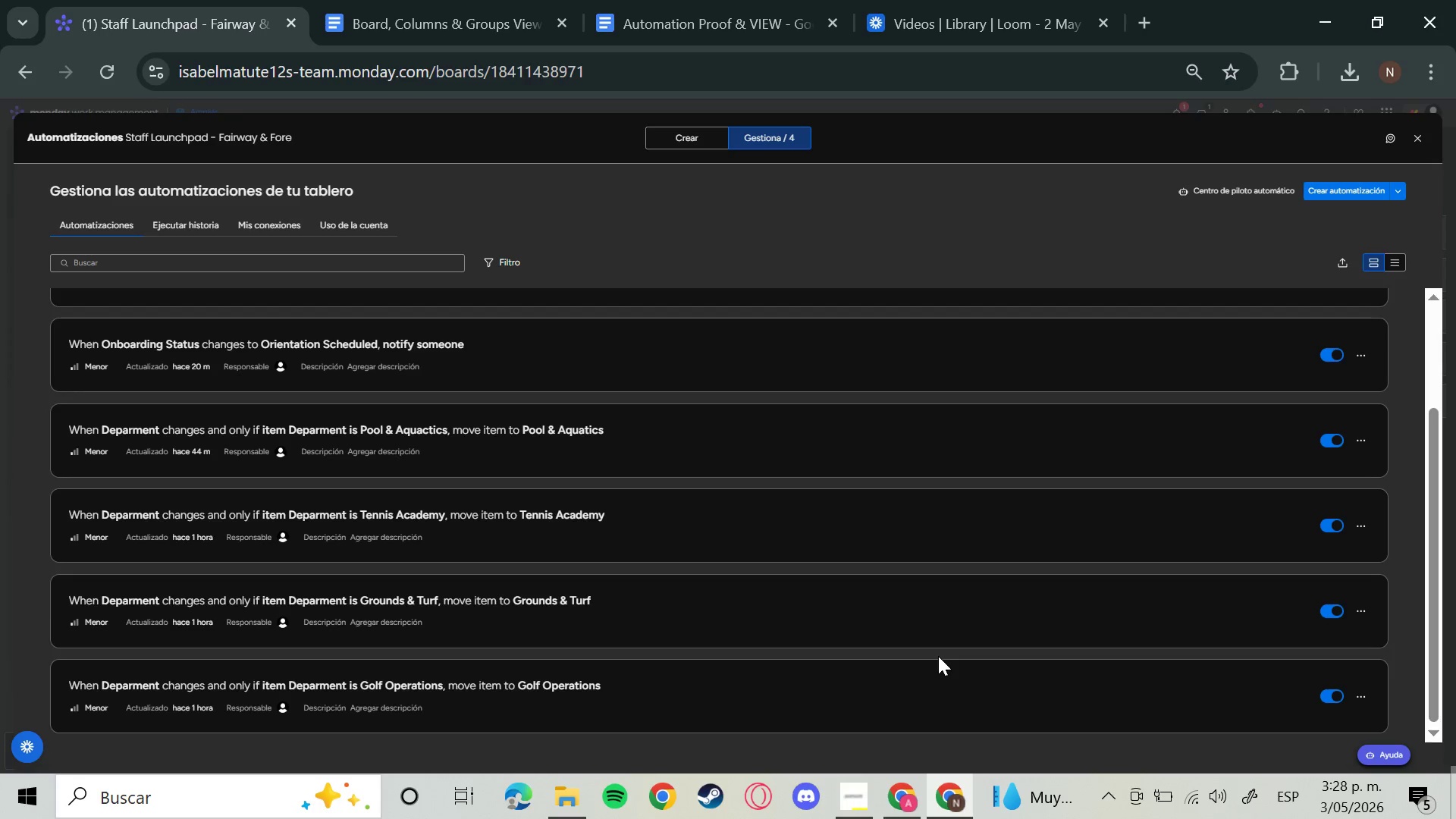 
left_click([914, 447])
 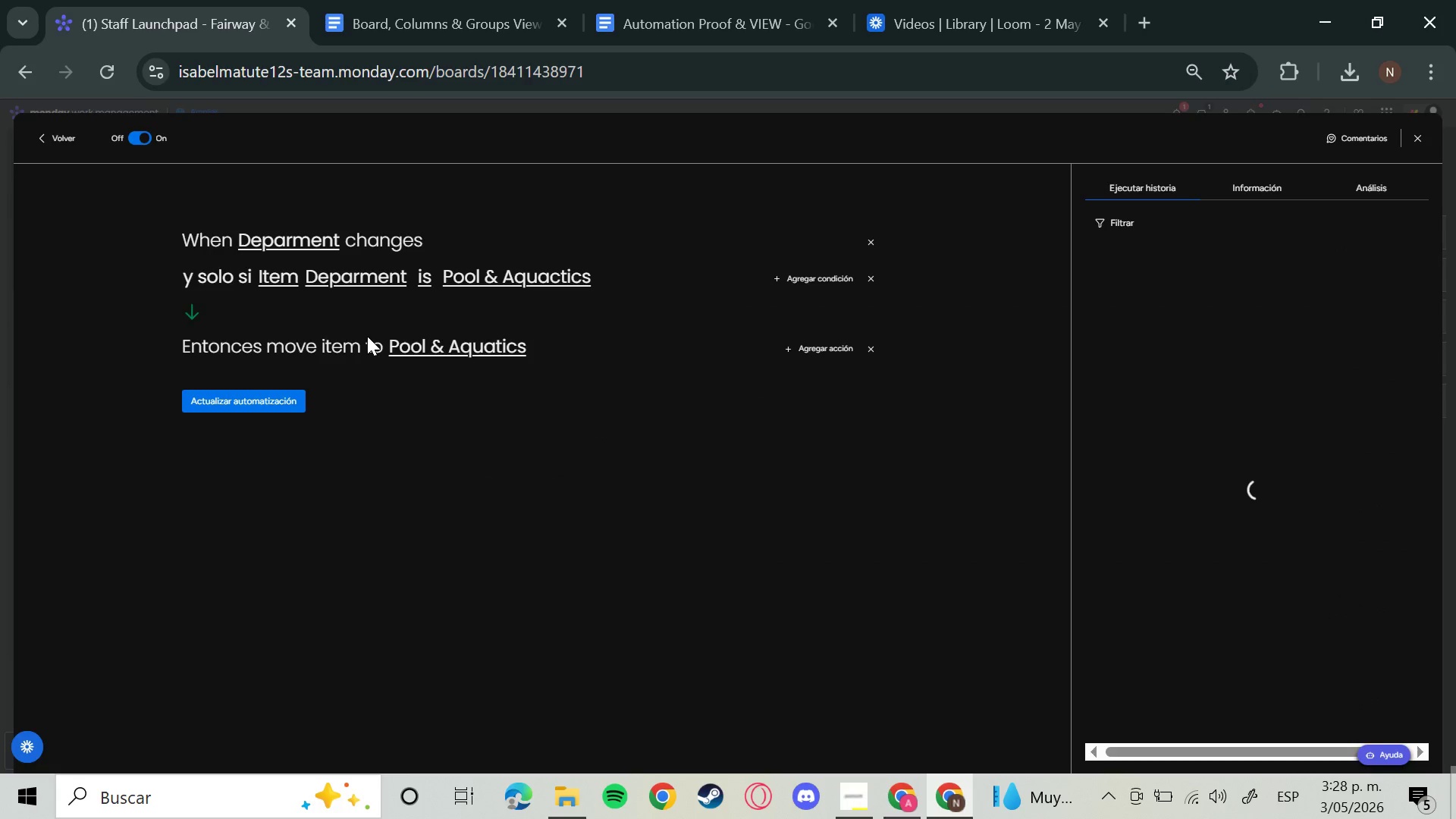 
left_click([57, 136])
 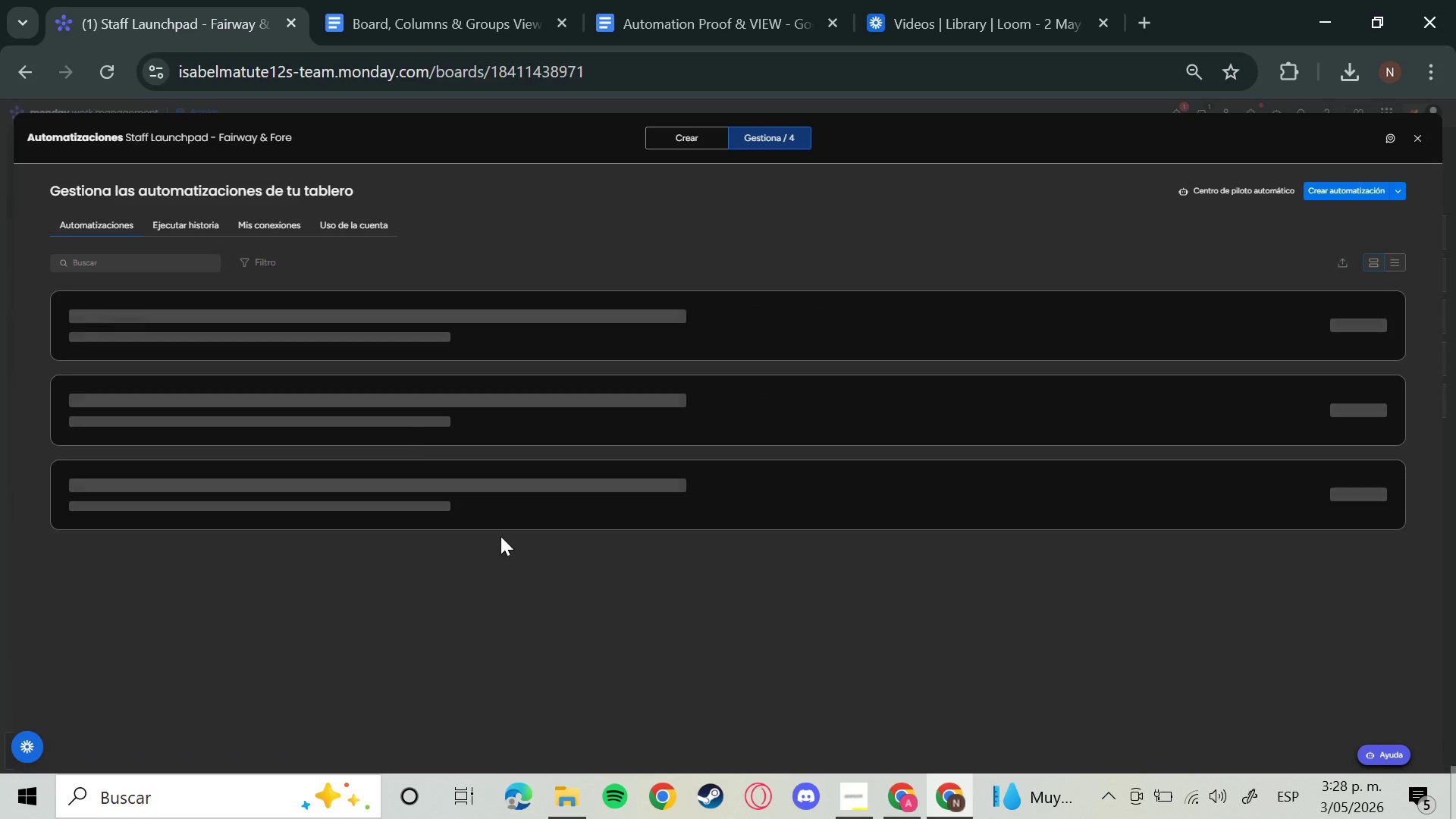 
scroll: coordinate [597, 592], scroll_direction: down, amount: 10.0
 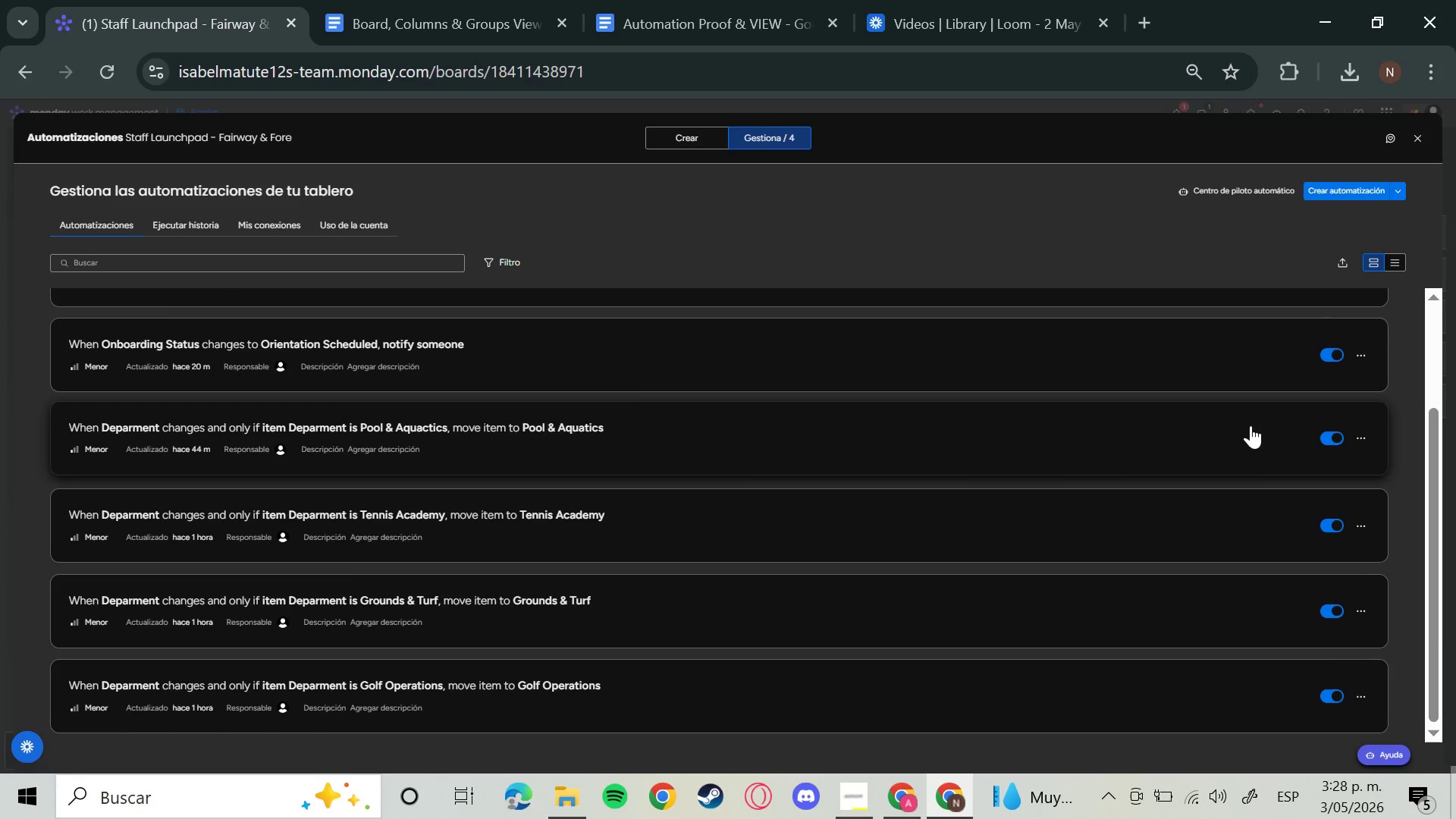 
key(Meta+Shift+S)
 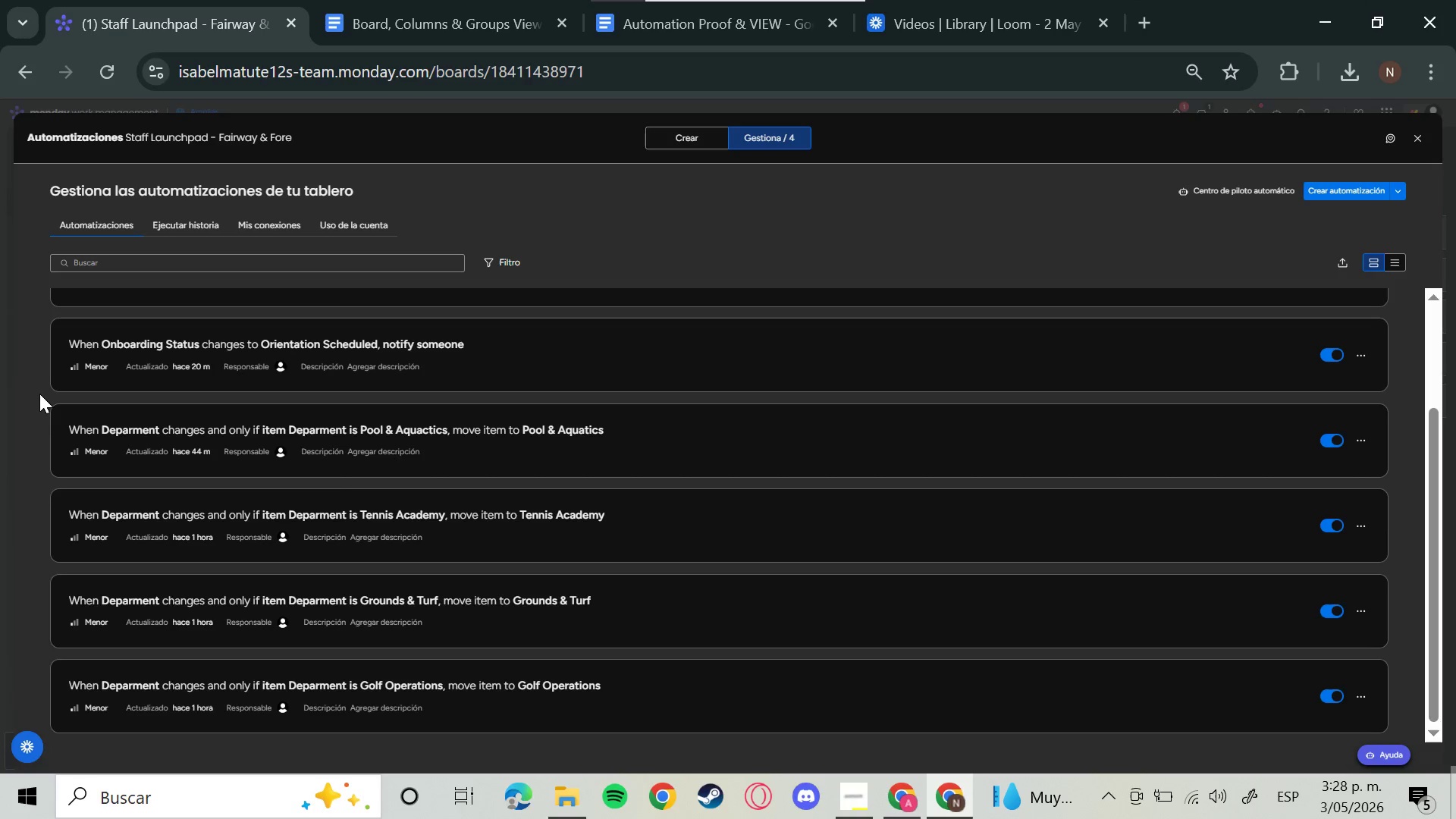 
left_click_drag(start_coordinate=[37, 392], to_coordinate=[70, 406])
 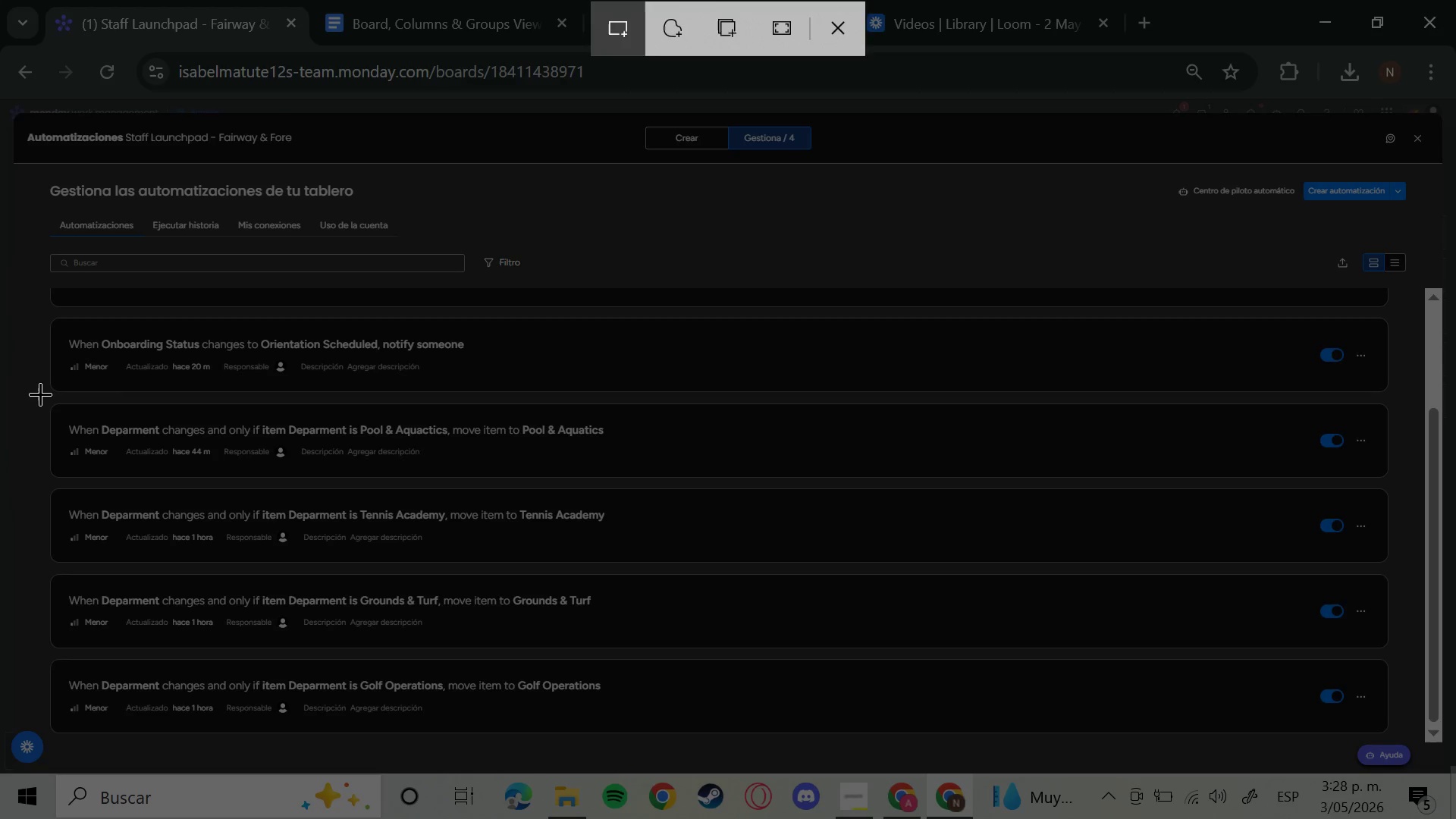 
left_click_drag(start_coordinate=[40, 394], to_coordinate=[1398, 489])
 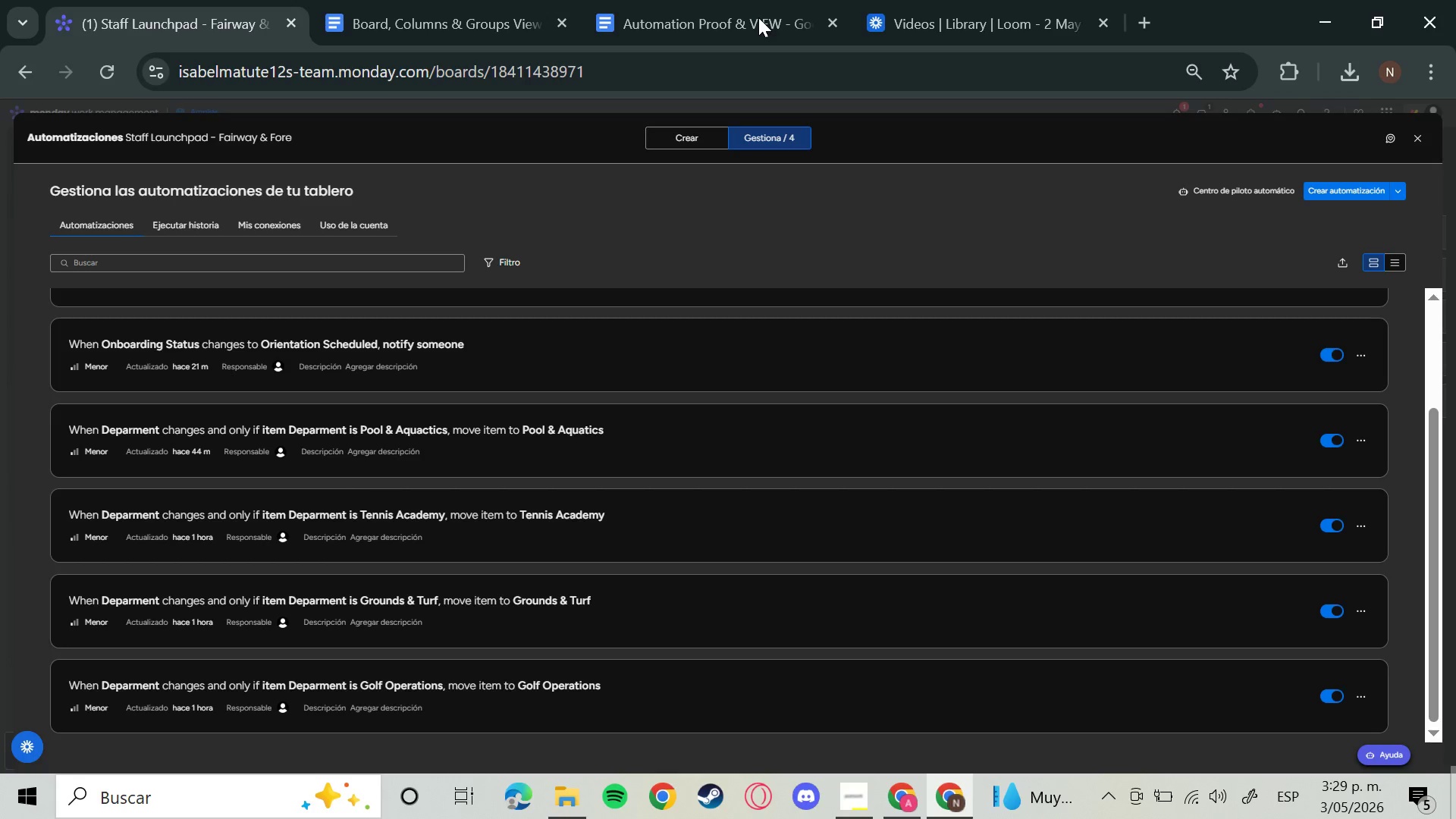 
wait(6.31)
 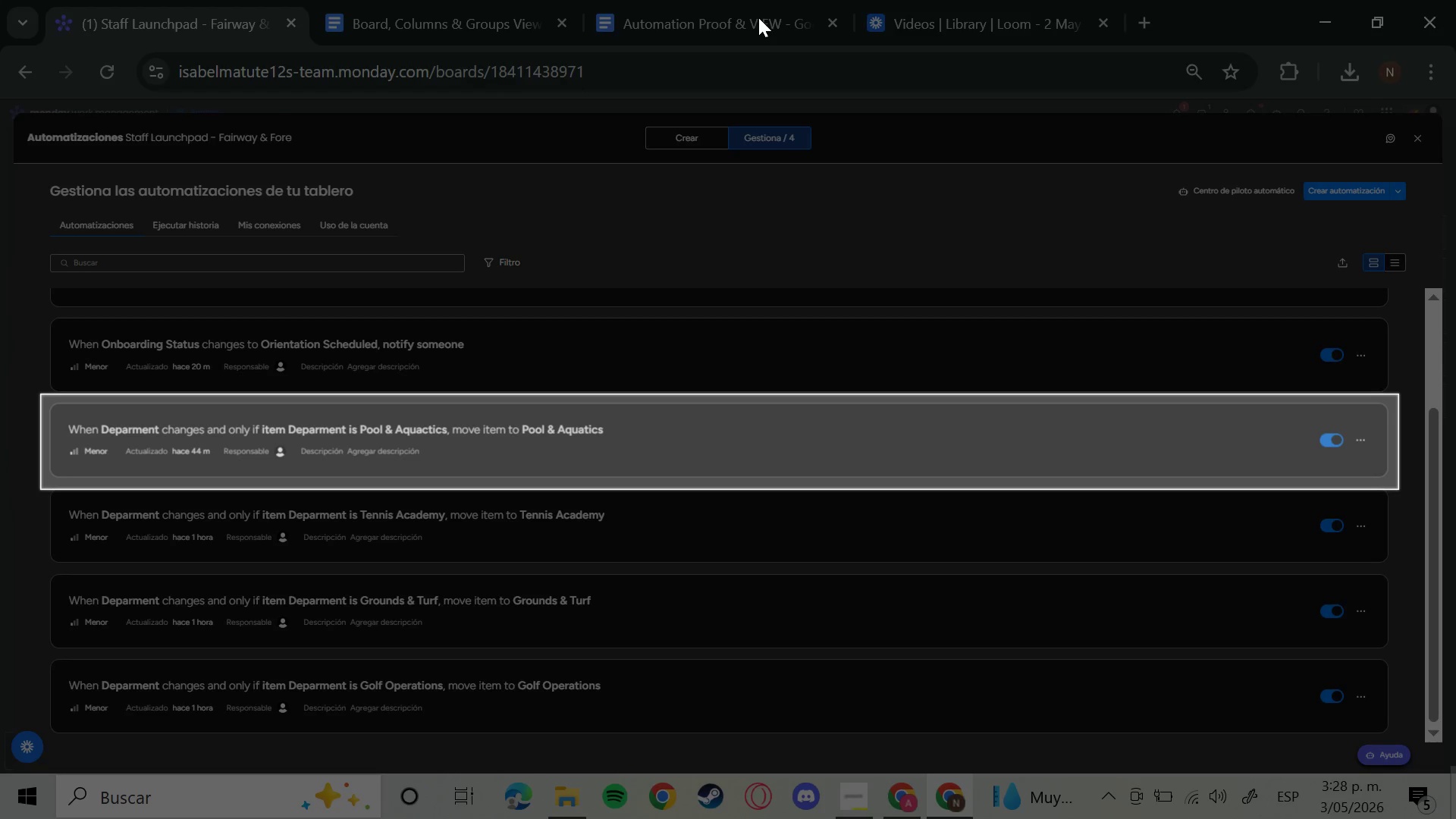 
left_click([758, 17])
 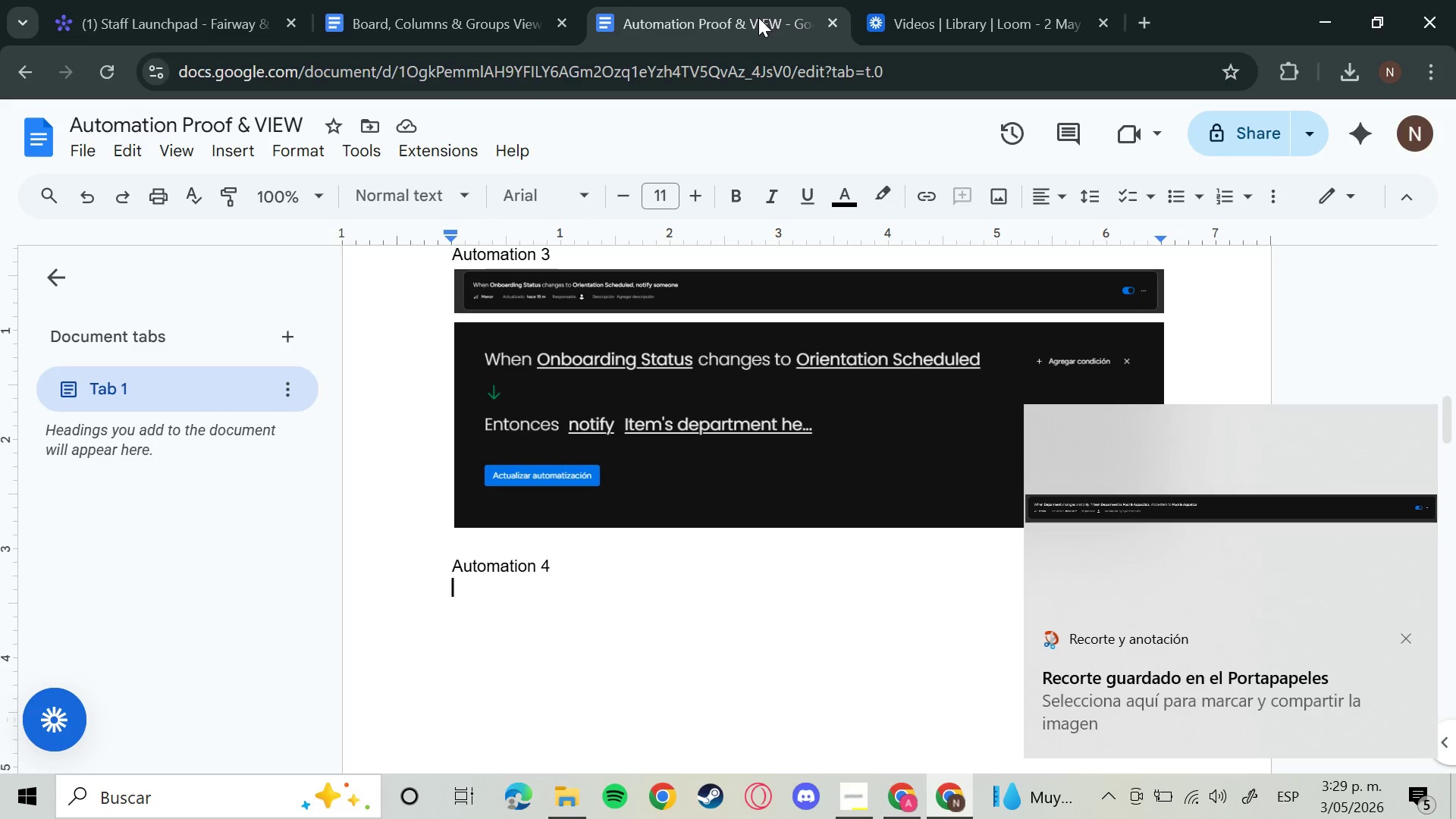 
key(Control+V)
 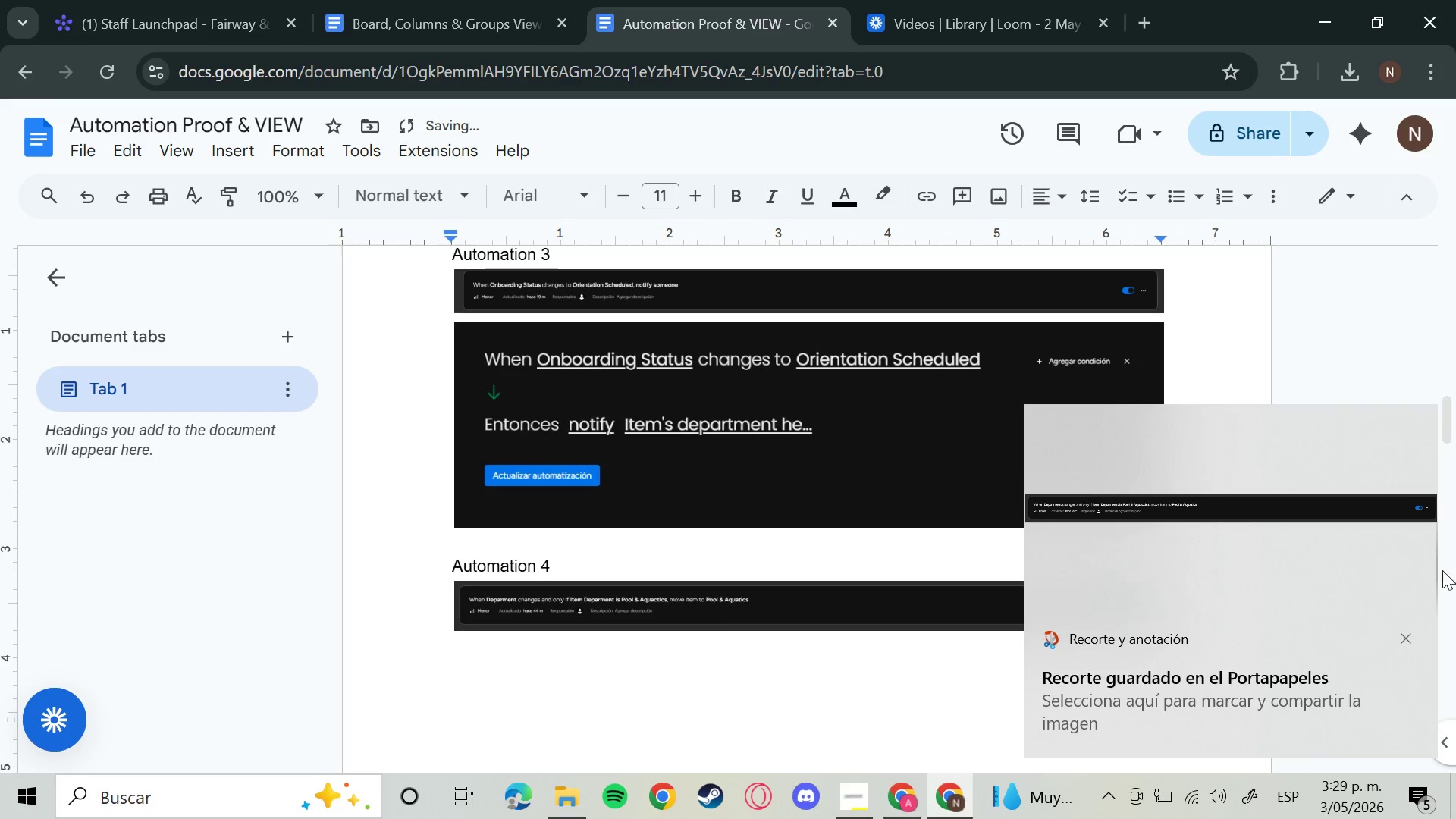 
left_click([1414, 628])
 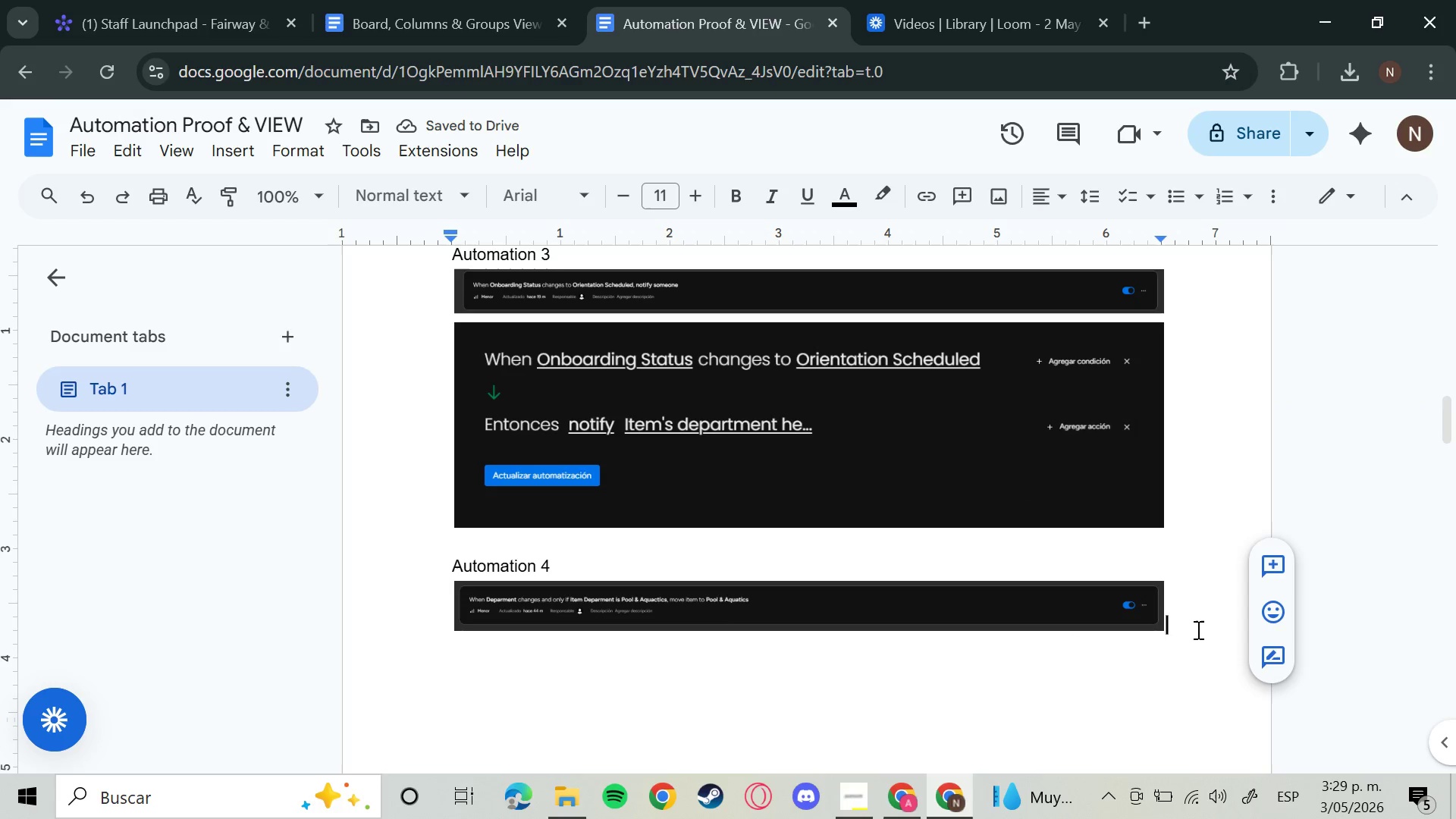 
key(Enter)
 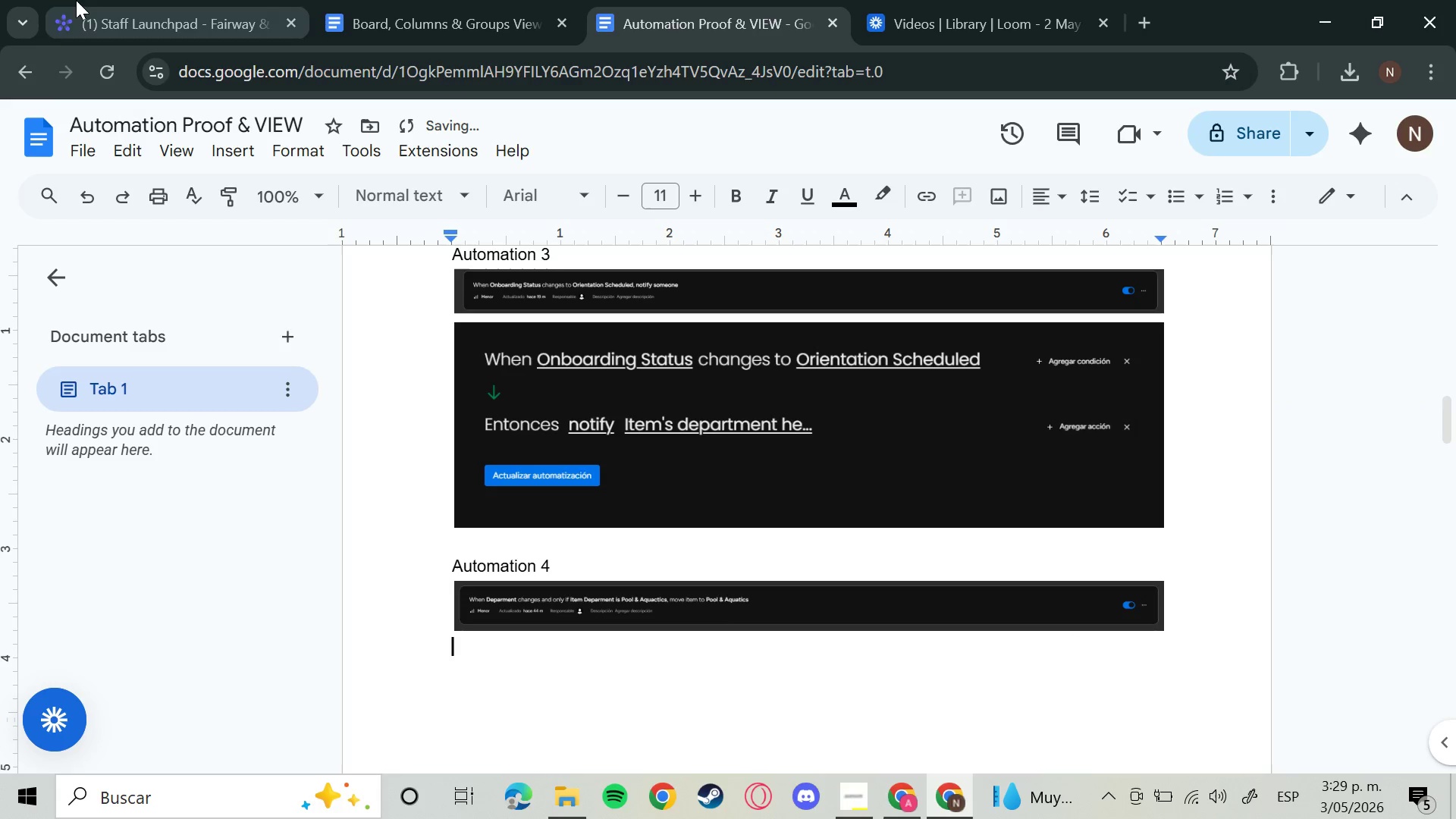 
left_click([121, 0])
 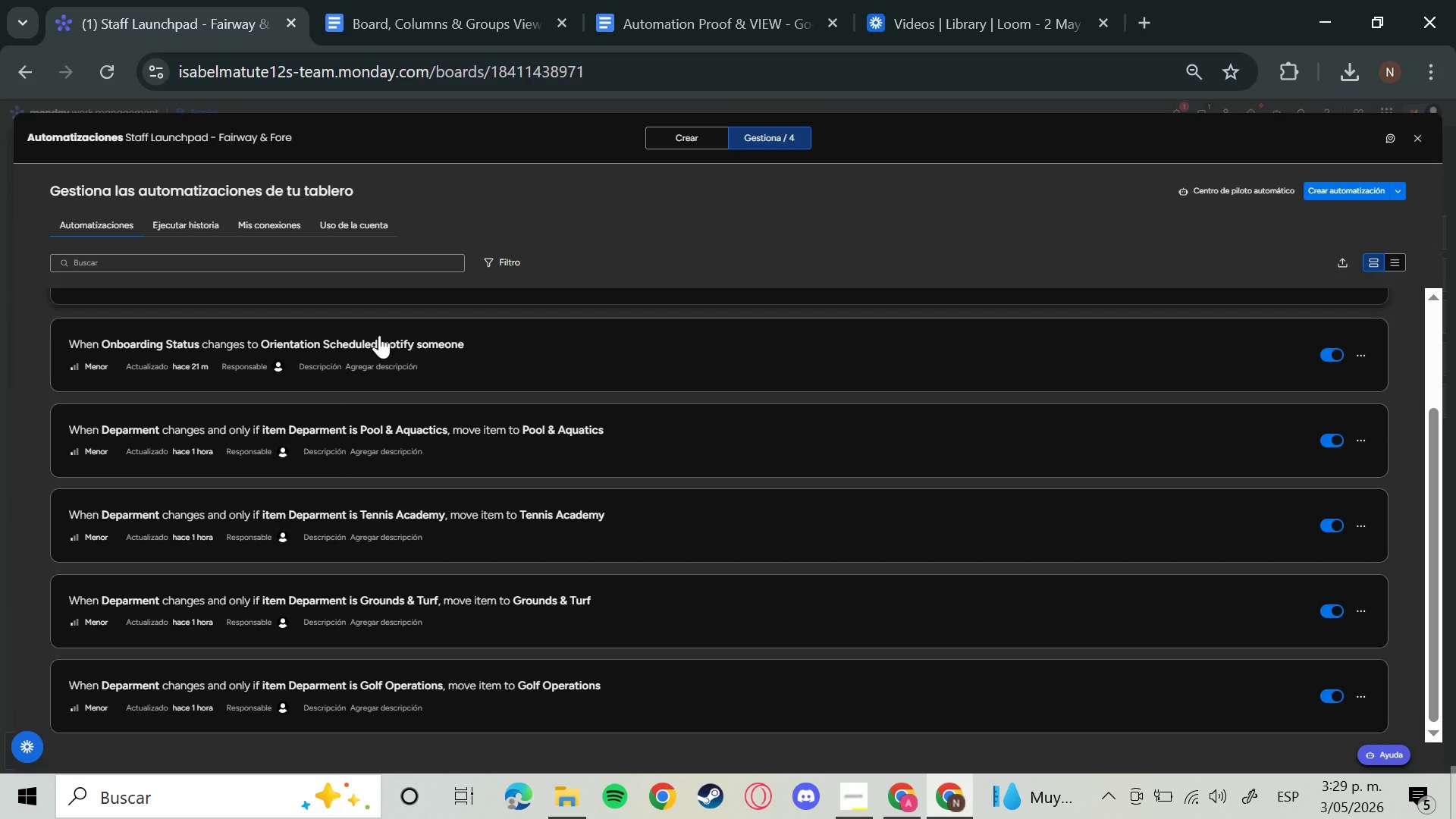 
scroll: coordinate [469, 394], scroll_direction: down, amount: 3.0
 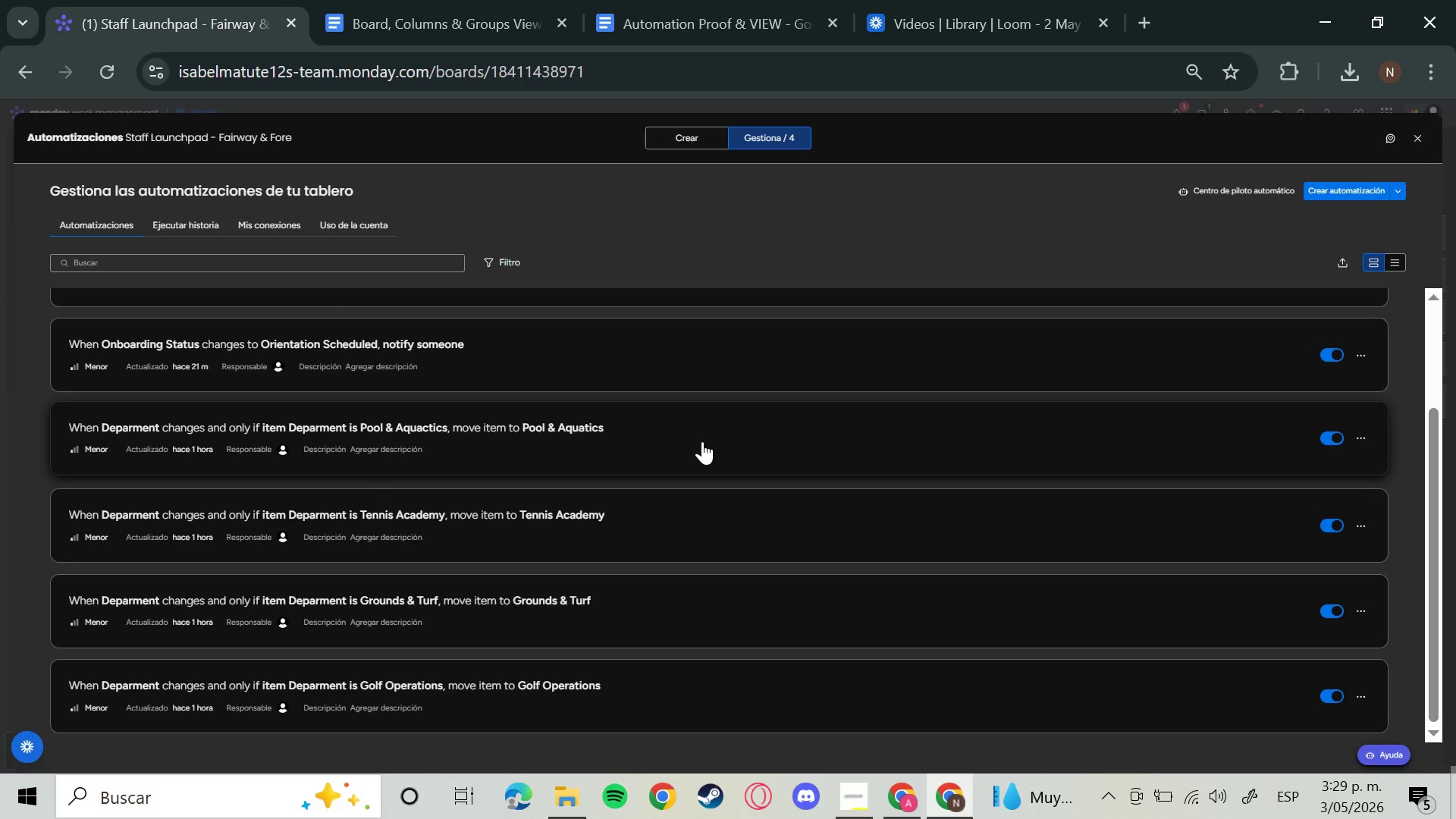 
left_click([702, 441])
 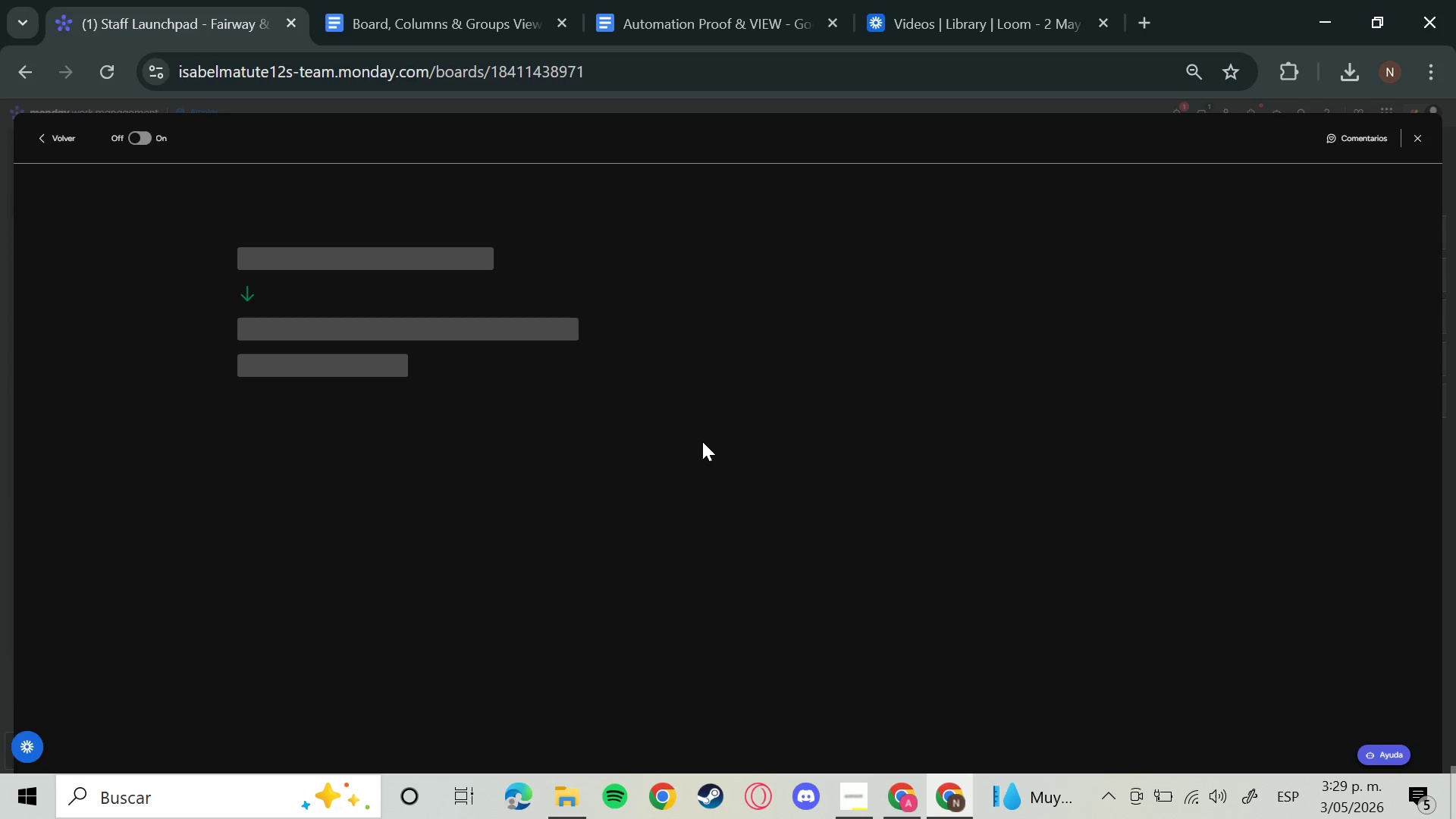 
hold_key(key=MetaLeft, duration=2.38)
 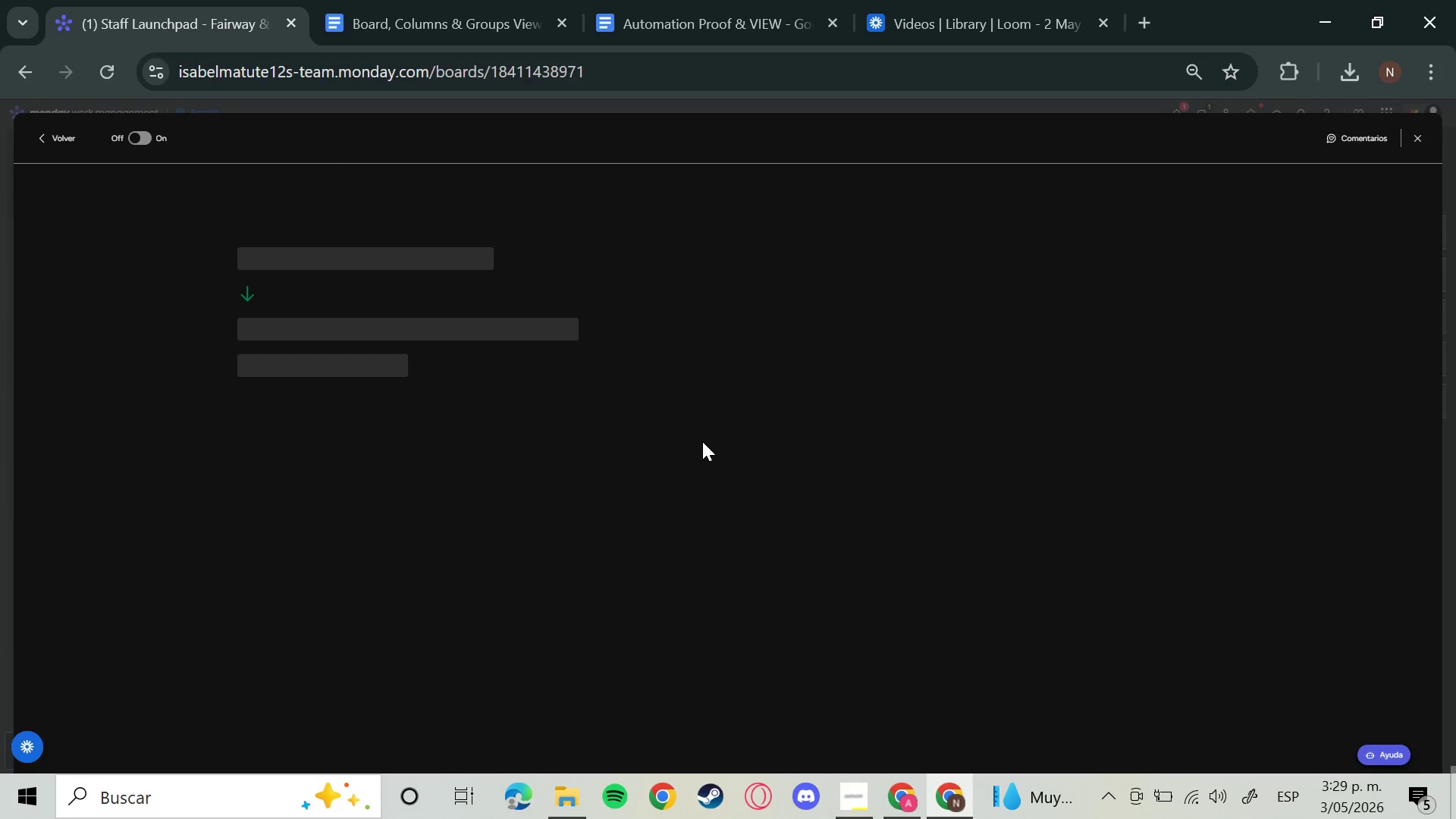 
hold_key(key=ShiftLeft, duration=0.41)
 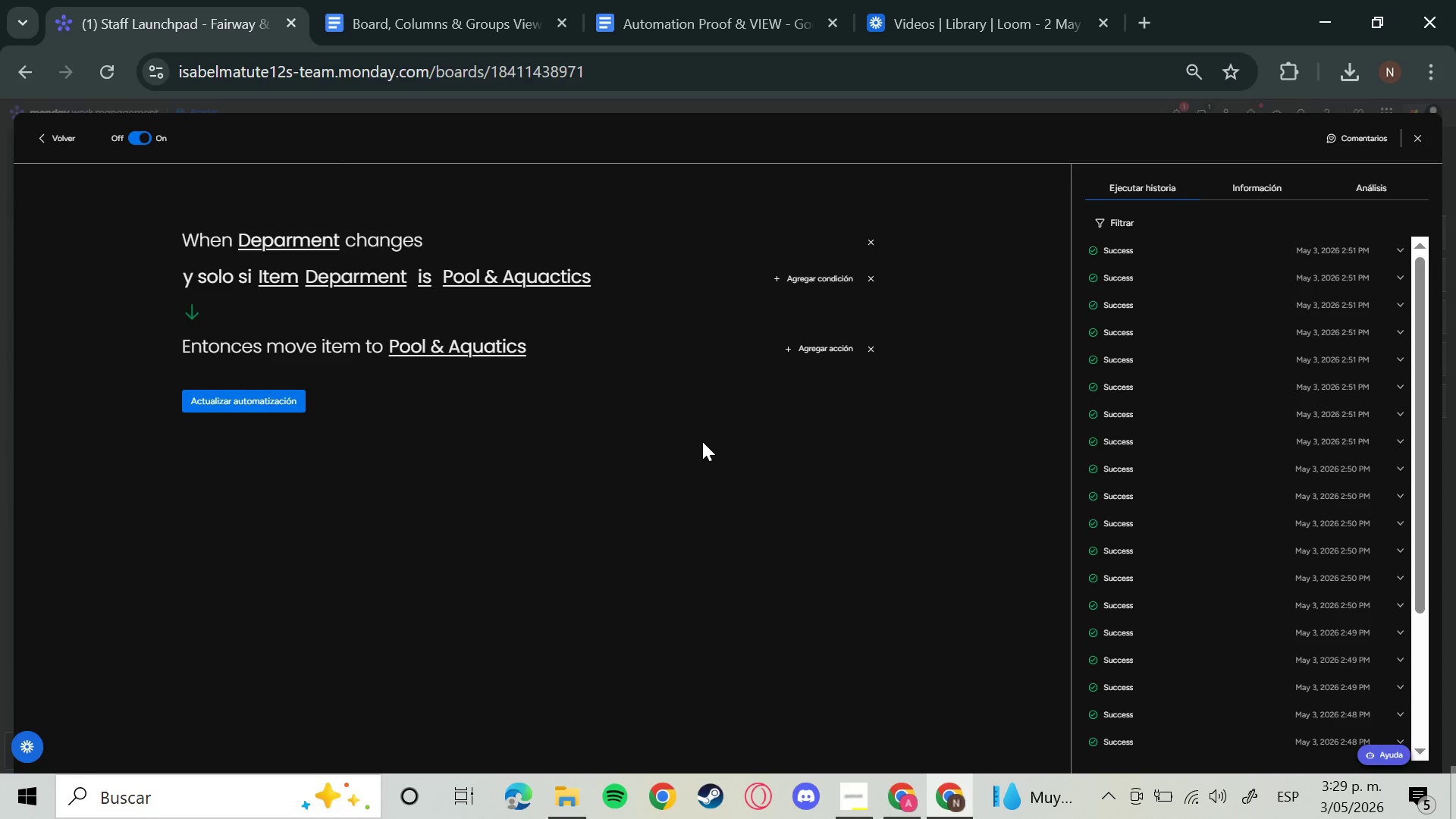 
wait(13.19)
 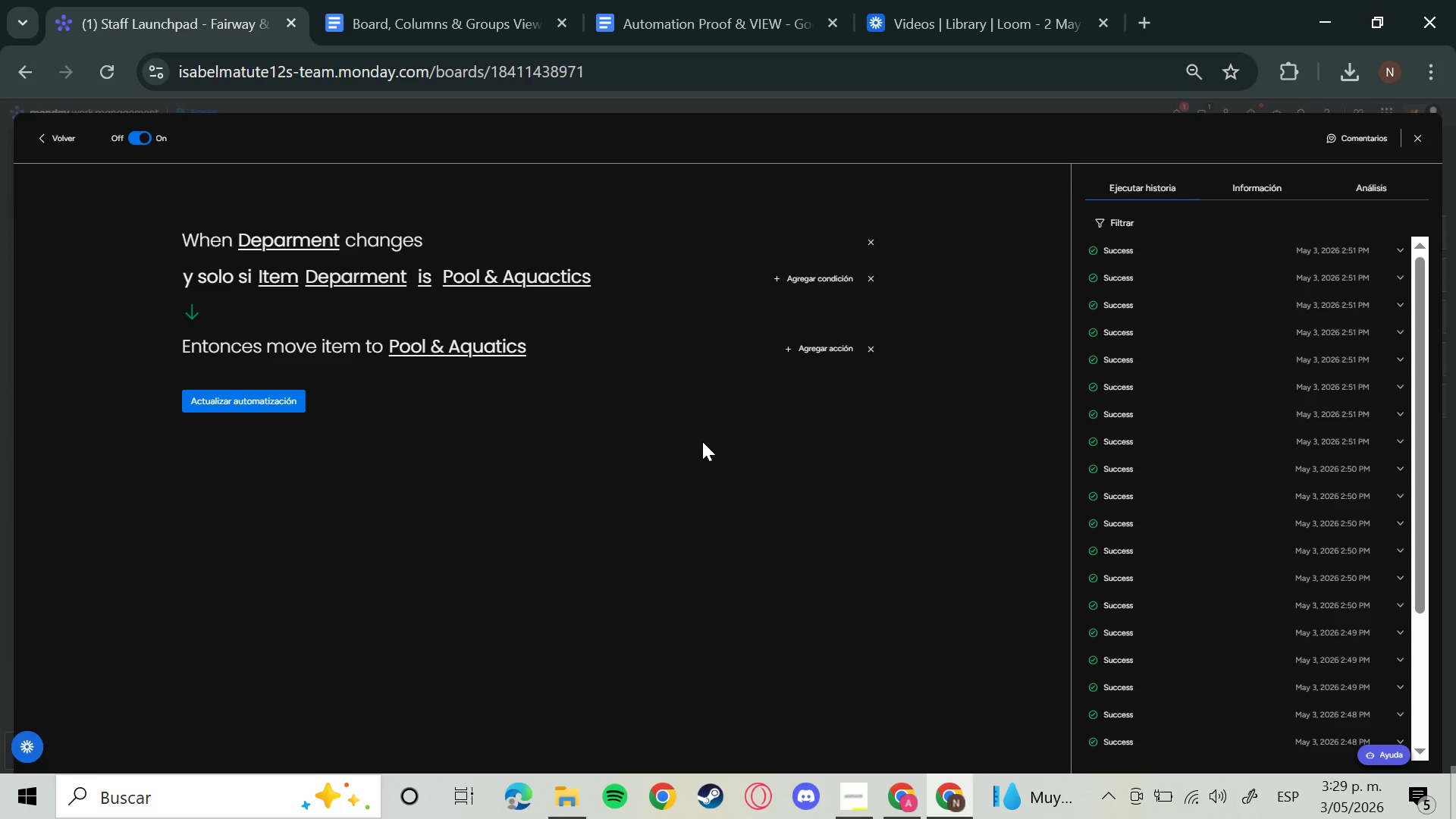 
key(Meta+Shift+S)
 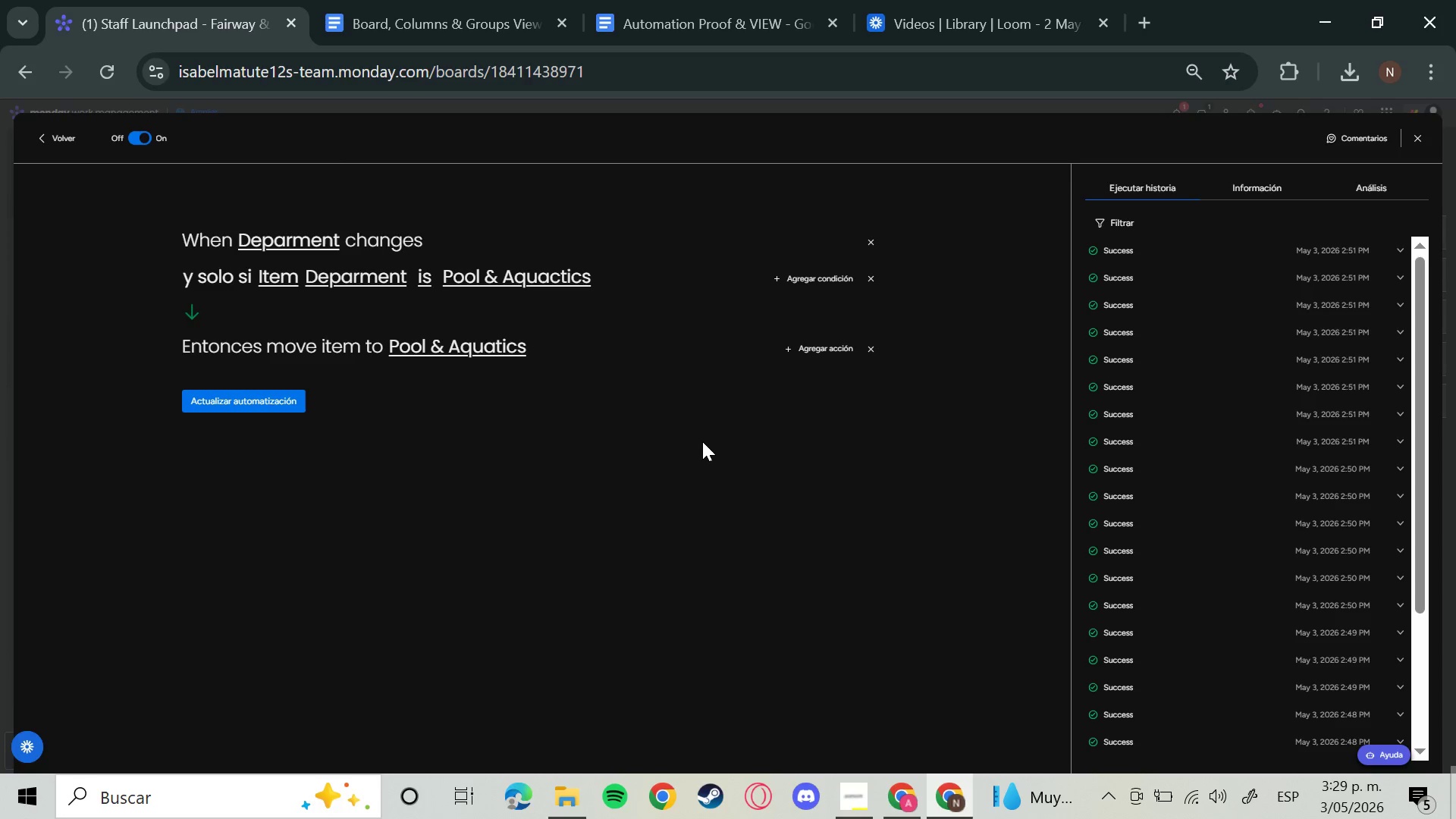 
key(Meta+Shift+MetaLeft)
 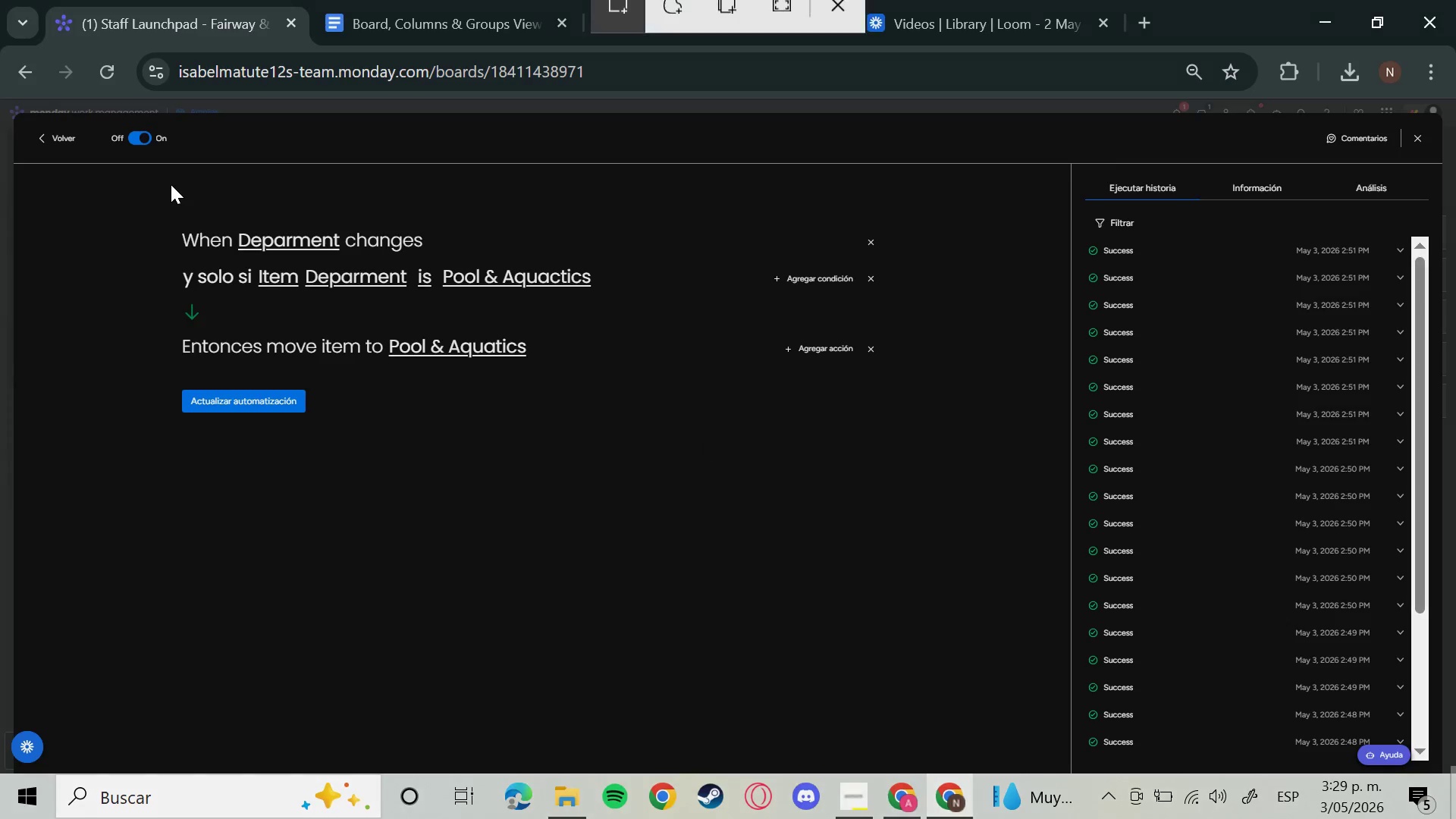 
left_click_drag(start_coordinate=[137, 193], to_coordinate=[946, 481])
 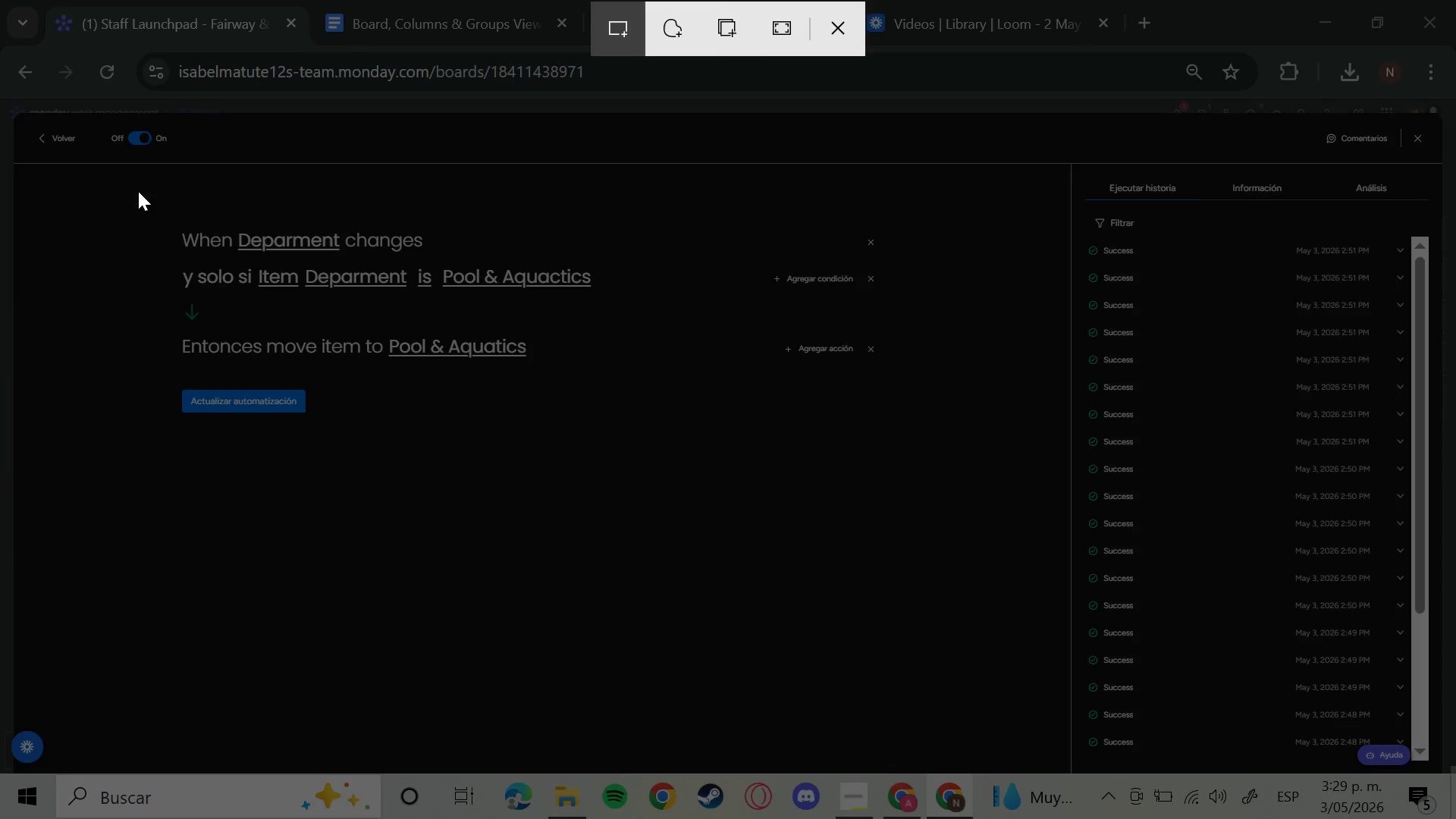 
left_click([858, 791])
 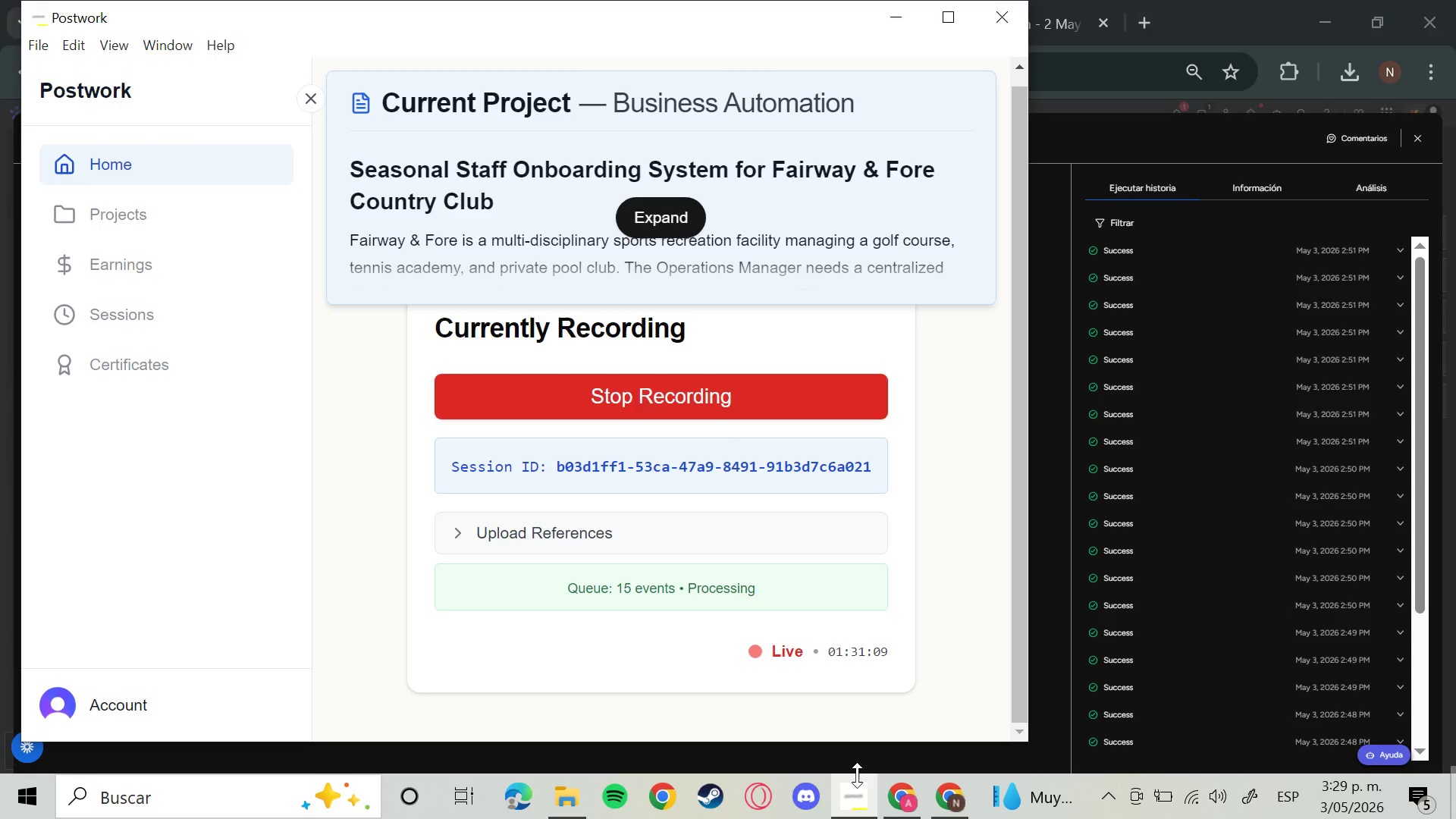 
left_click([856, 779])
 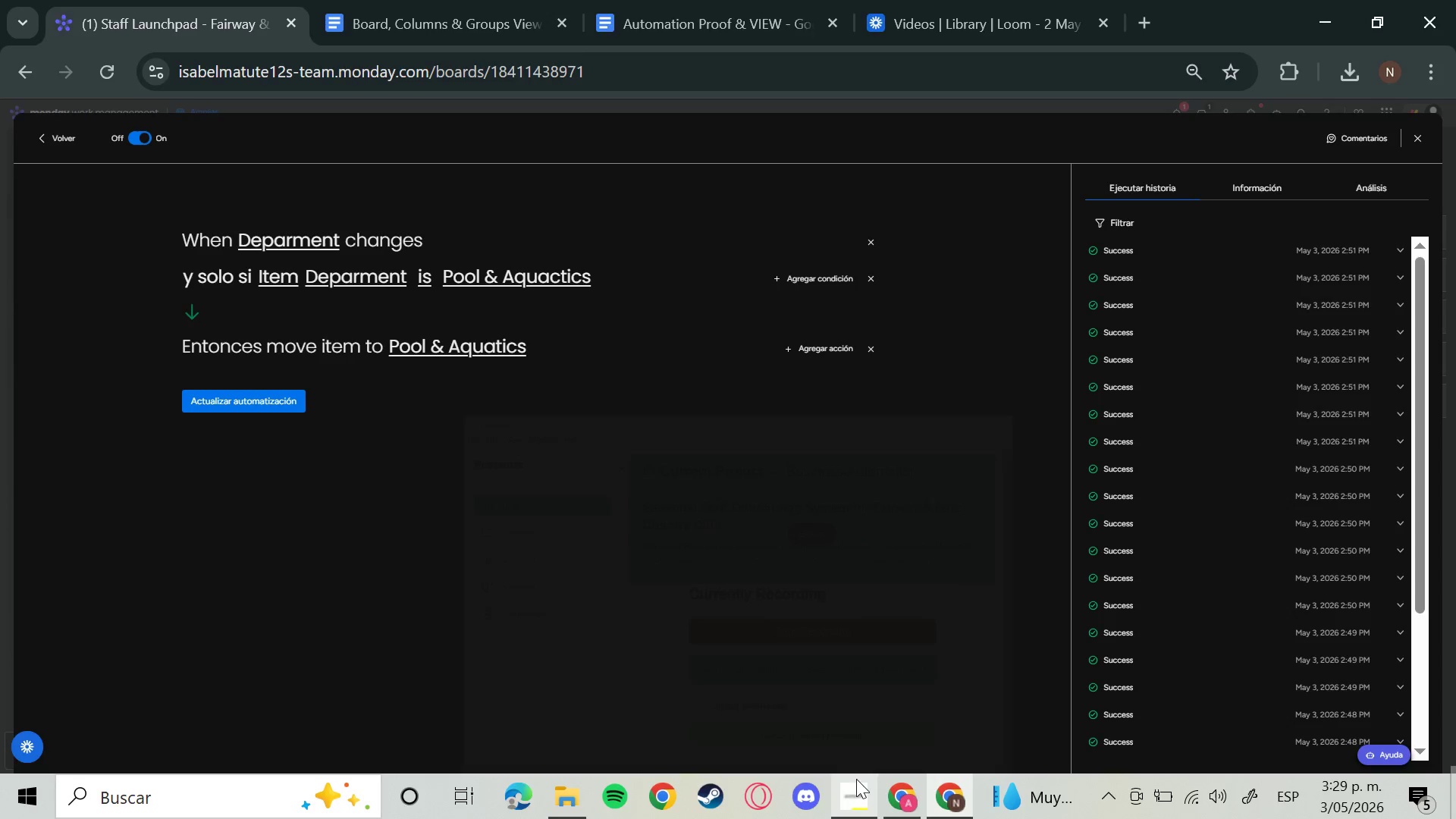 
left_click([668, 0])
 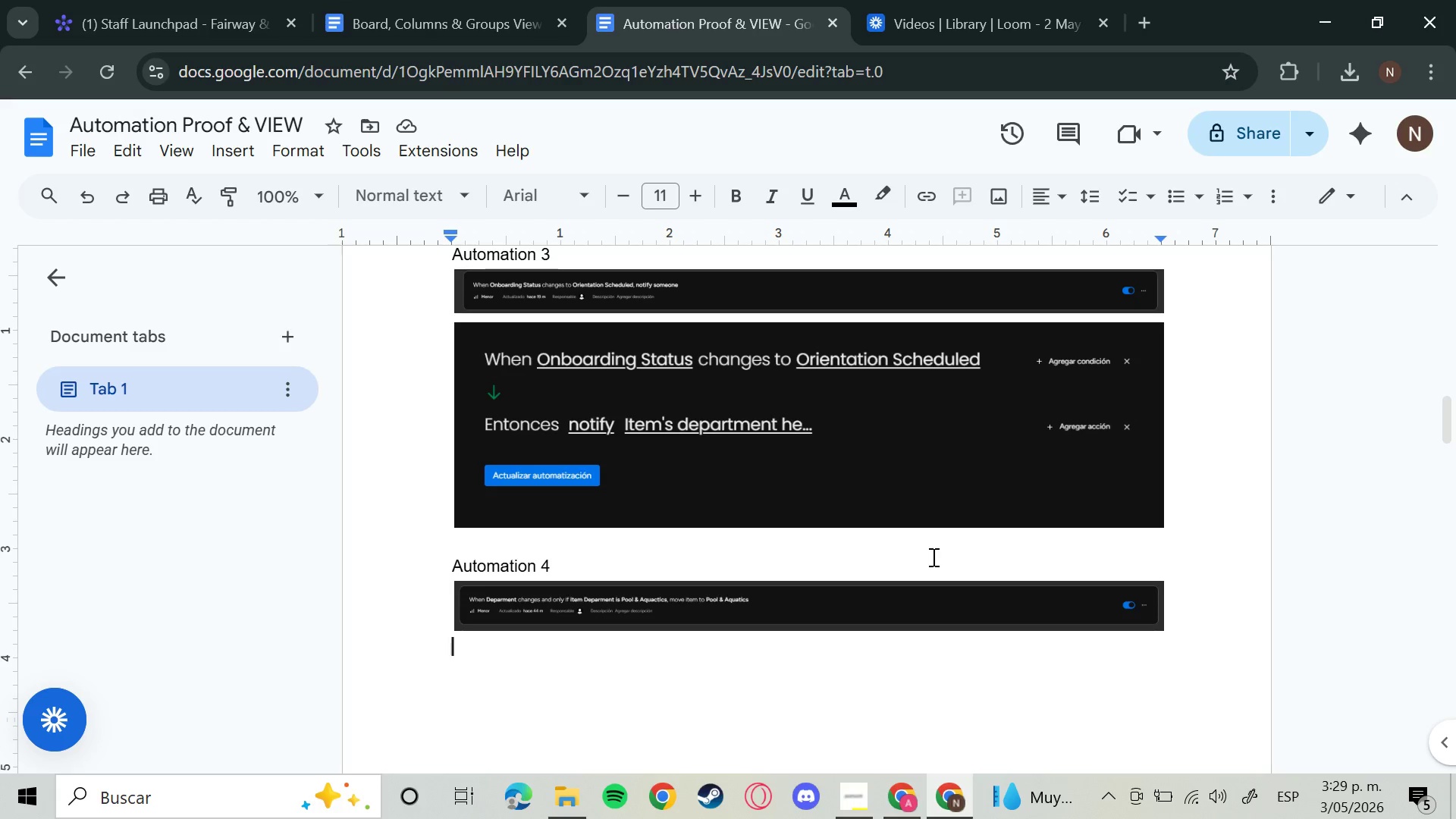 
key(Control+V)
 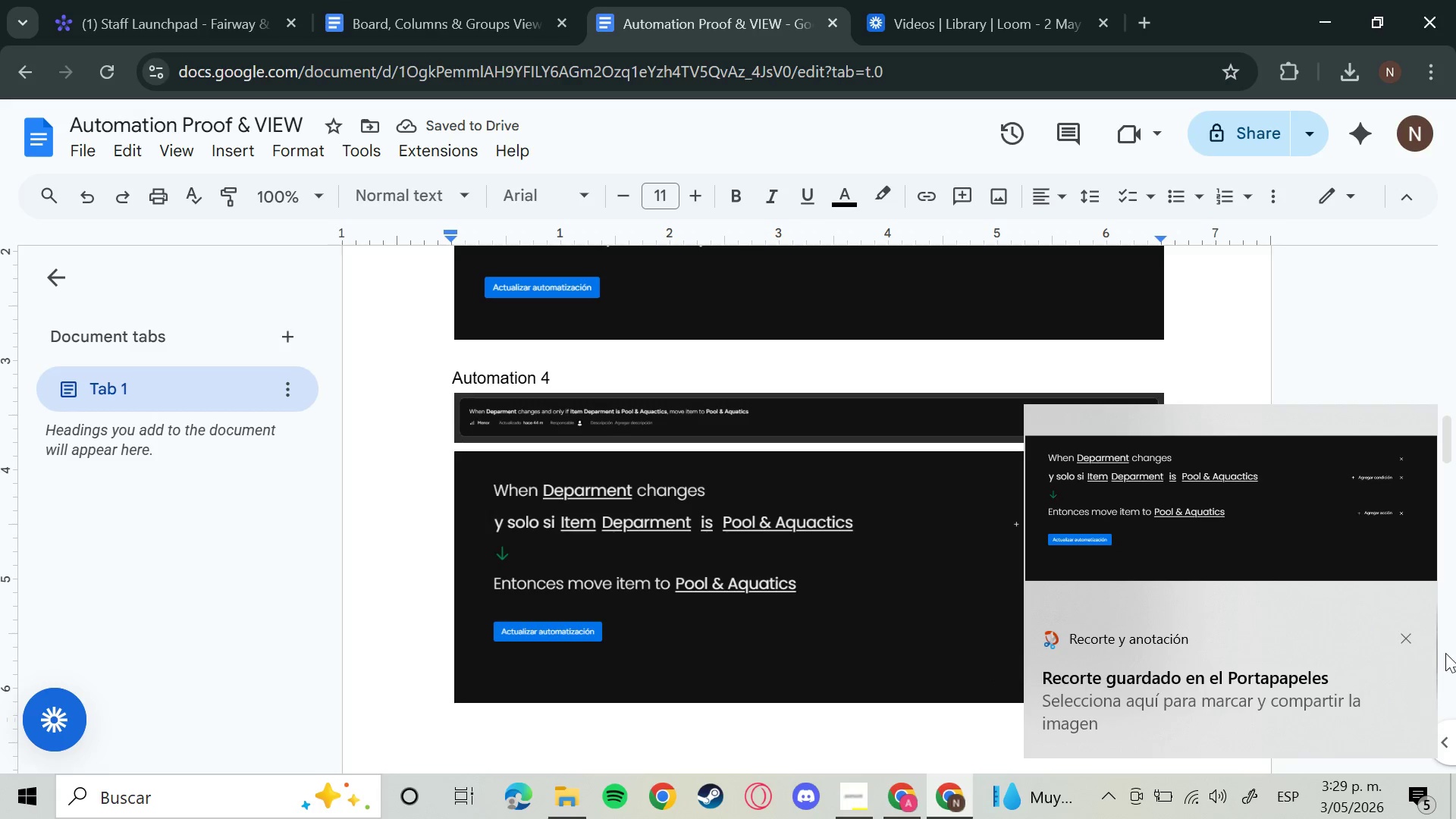 
left_click([1414, 633])
 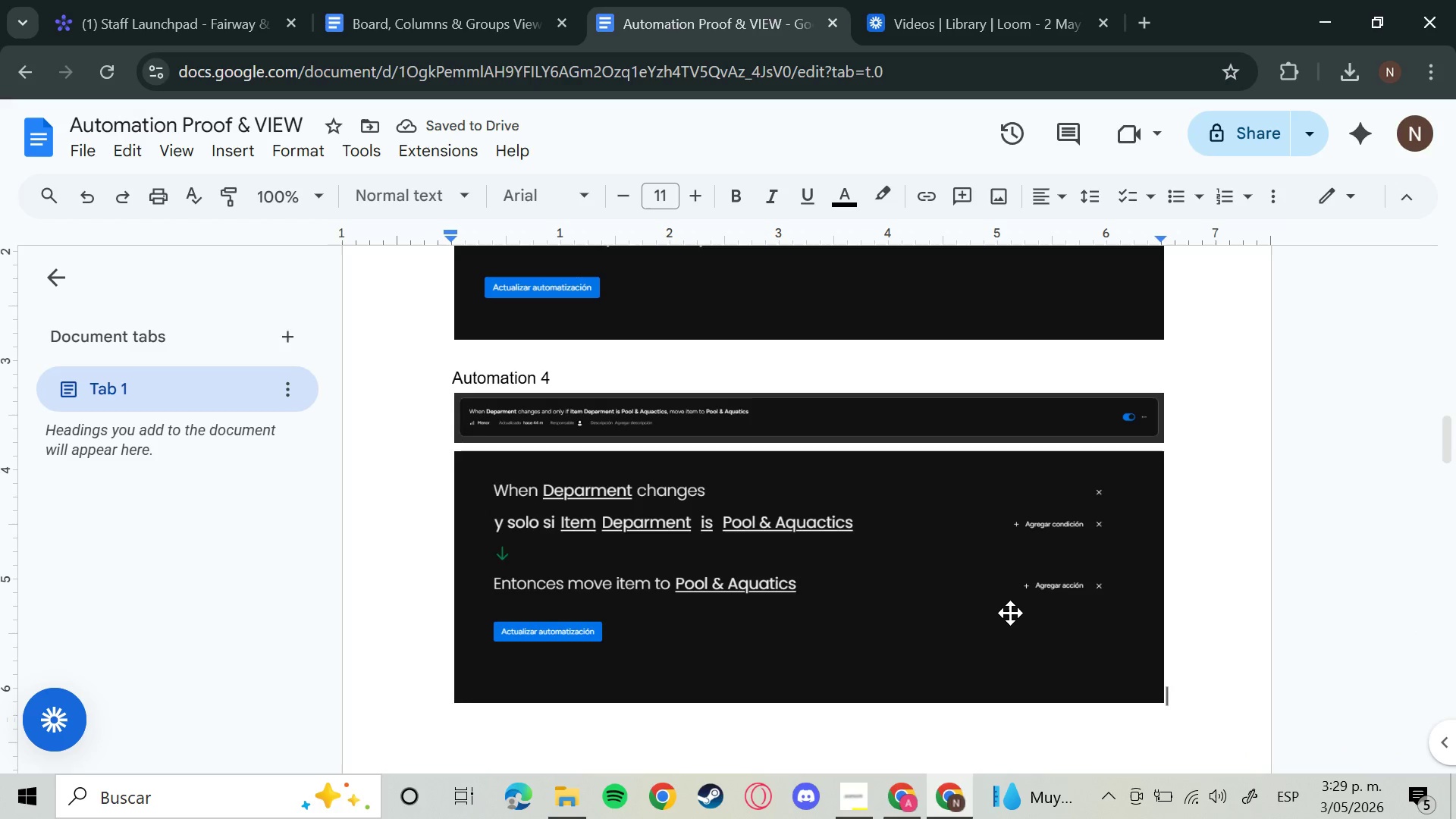 
key(Enter)
 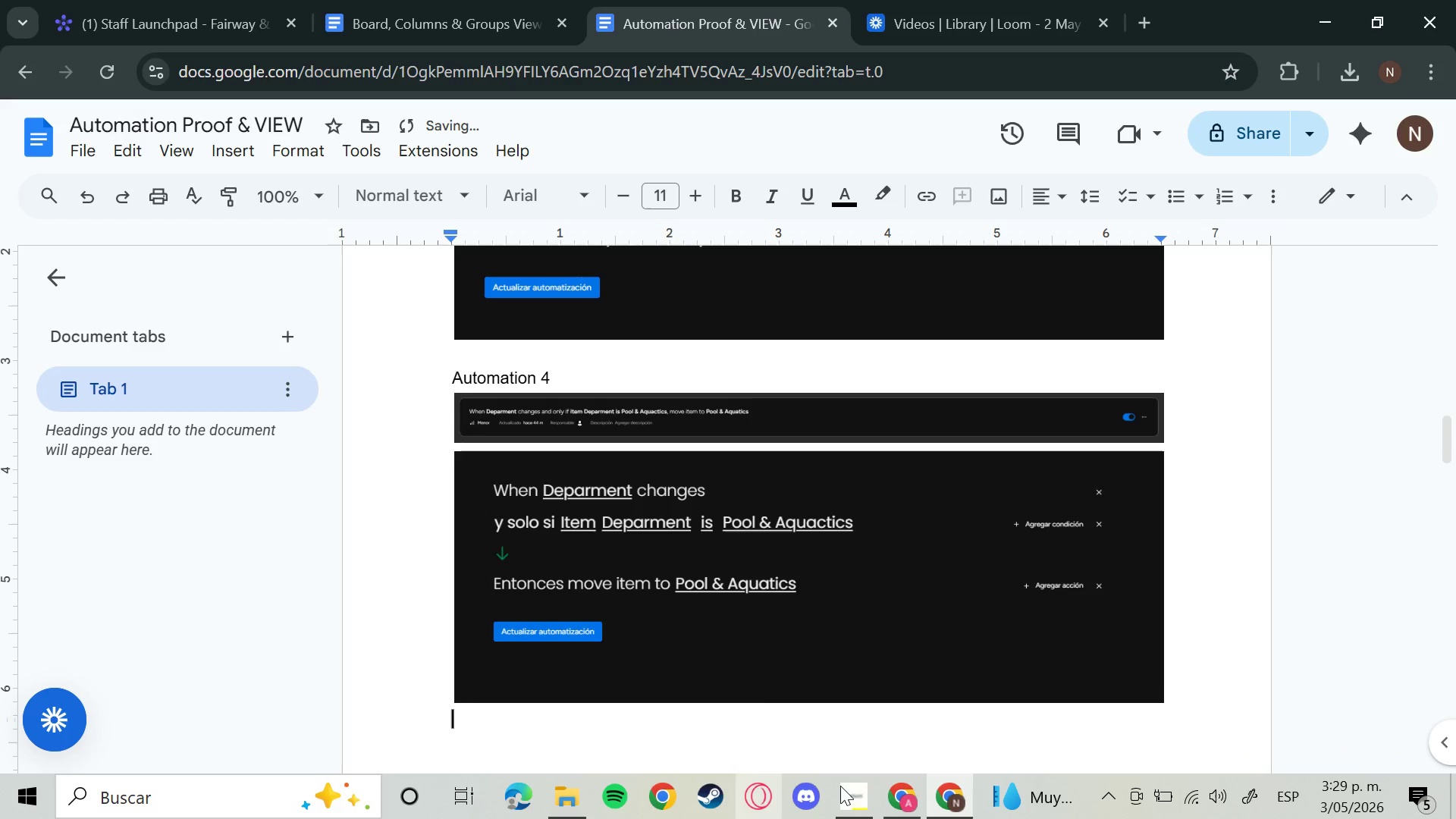 
scroll: coordinate [920, 772], scroll_direction: down, amount: 1.0
 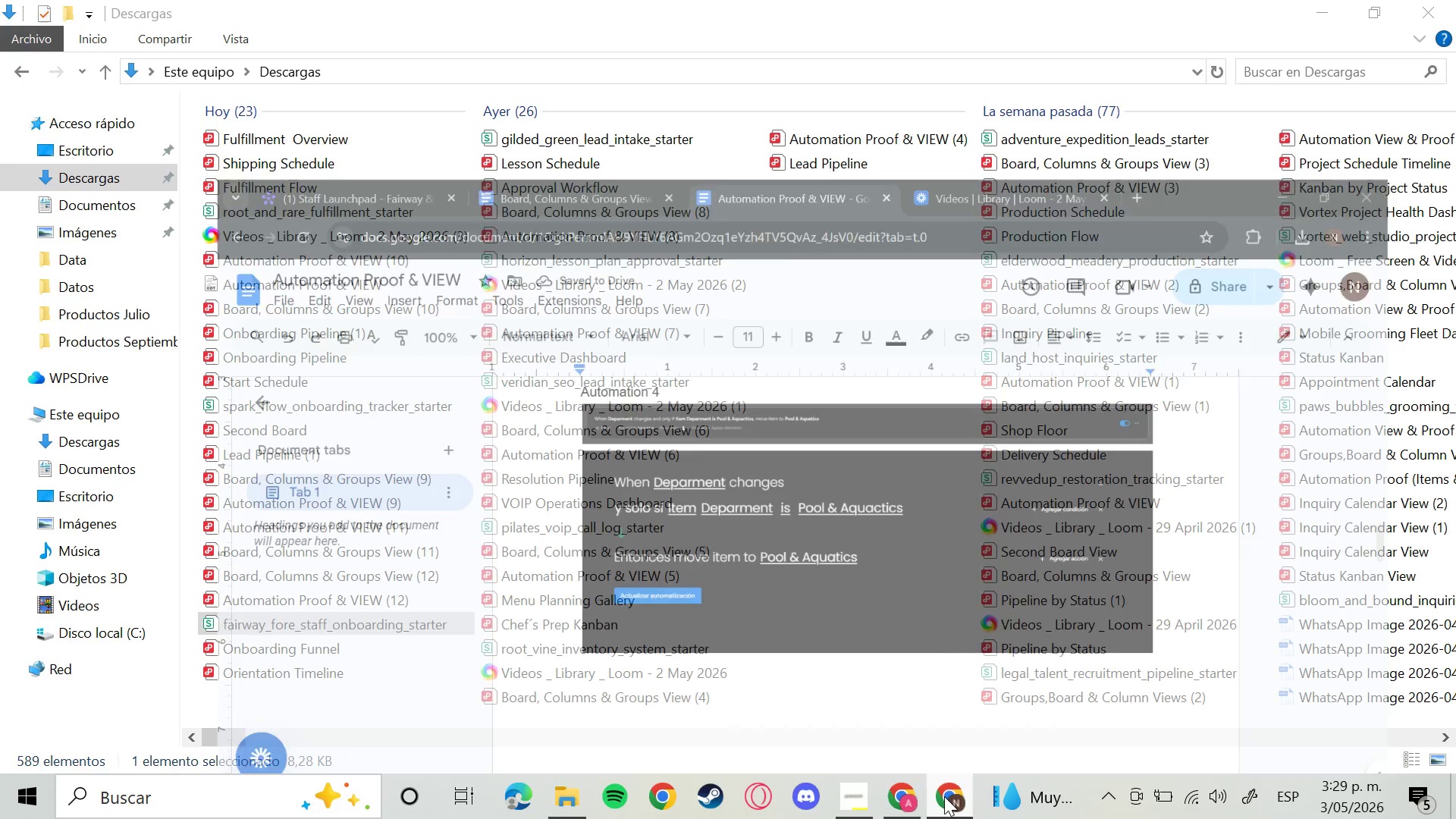 
left_click([938, 796])
 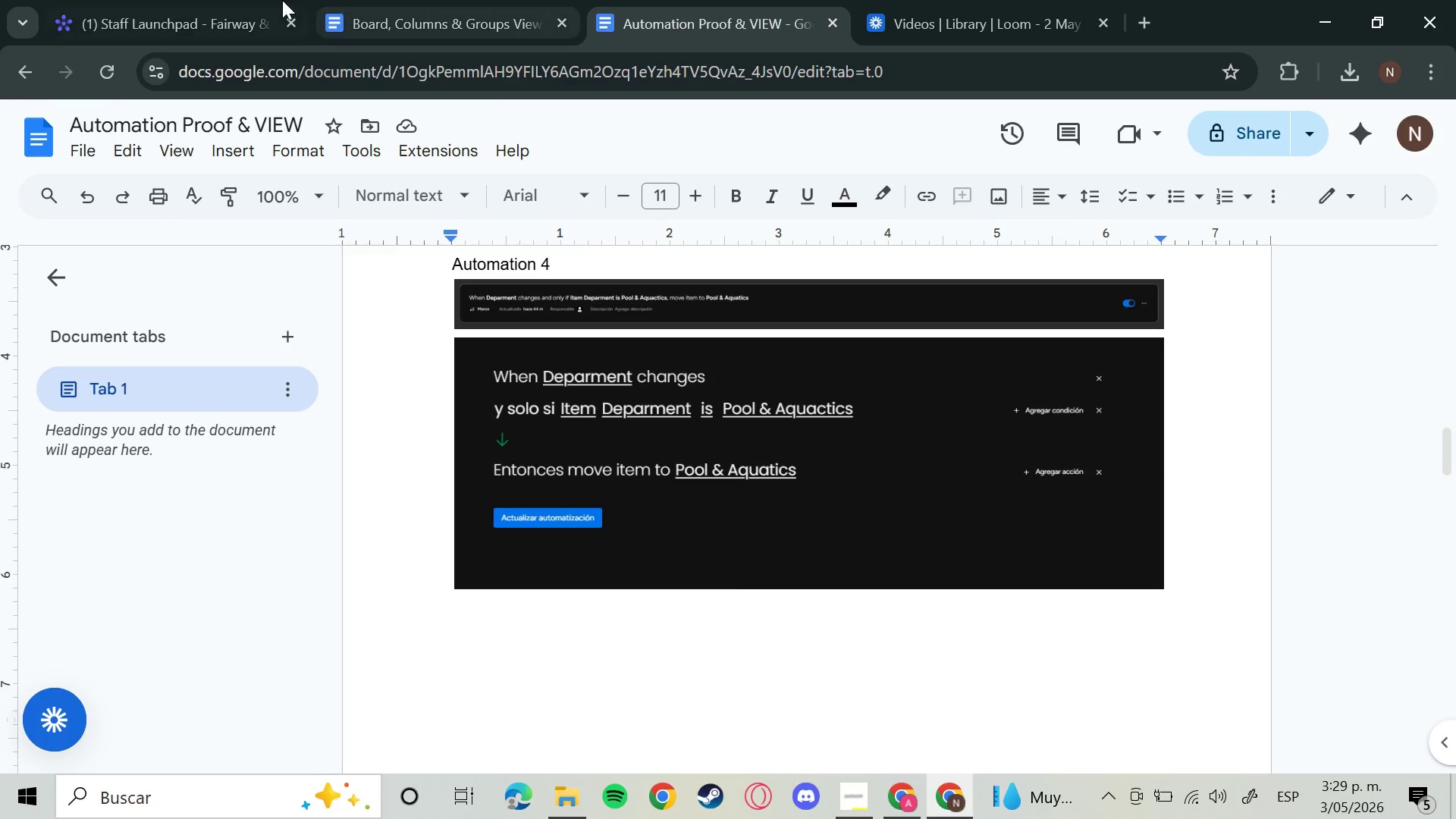 
left_click([192, 15])
 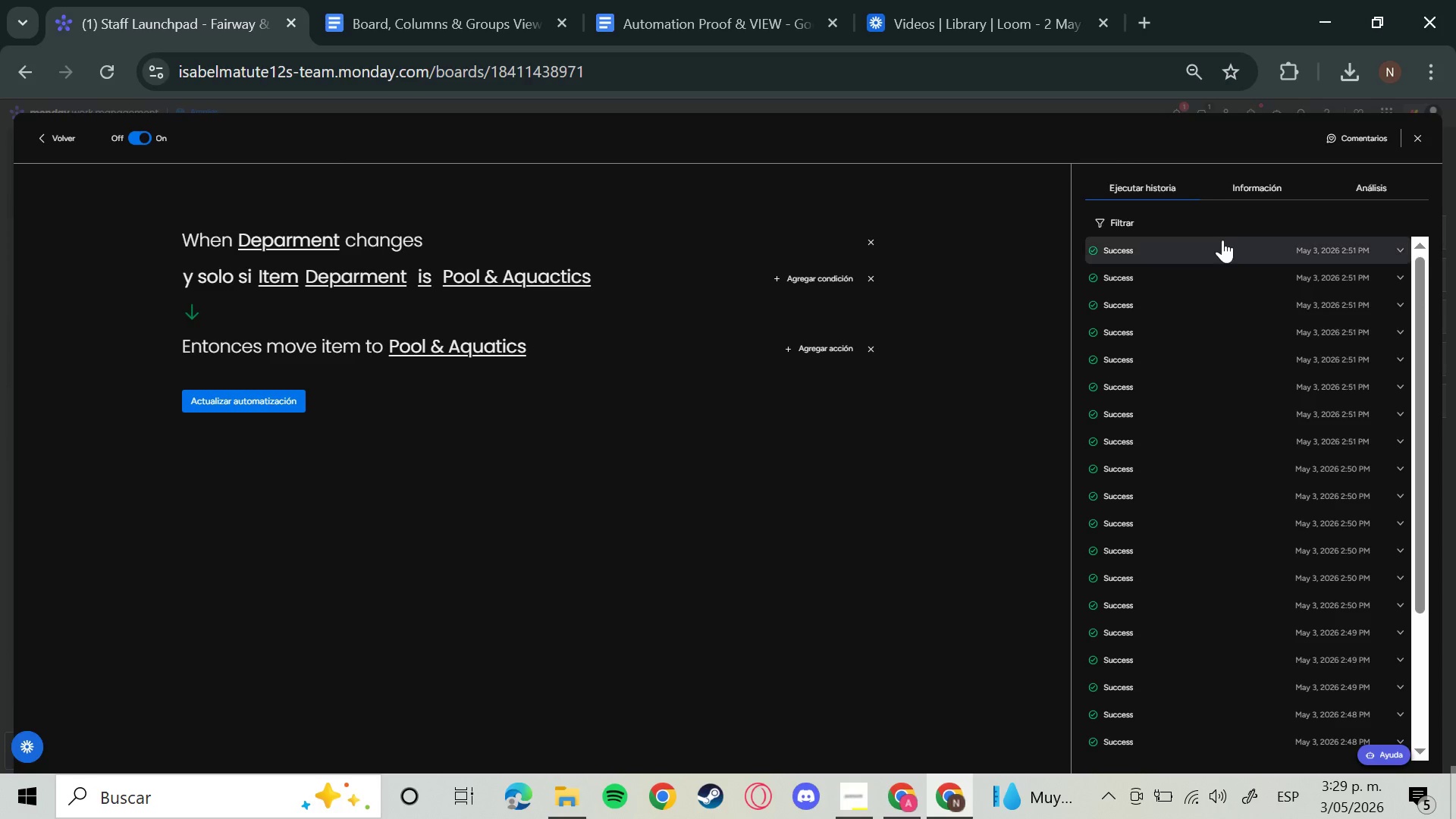 
left_click([1218, 244])
 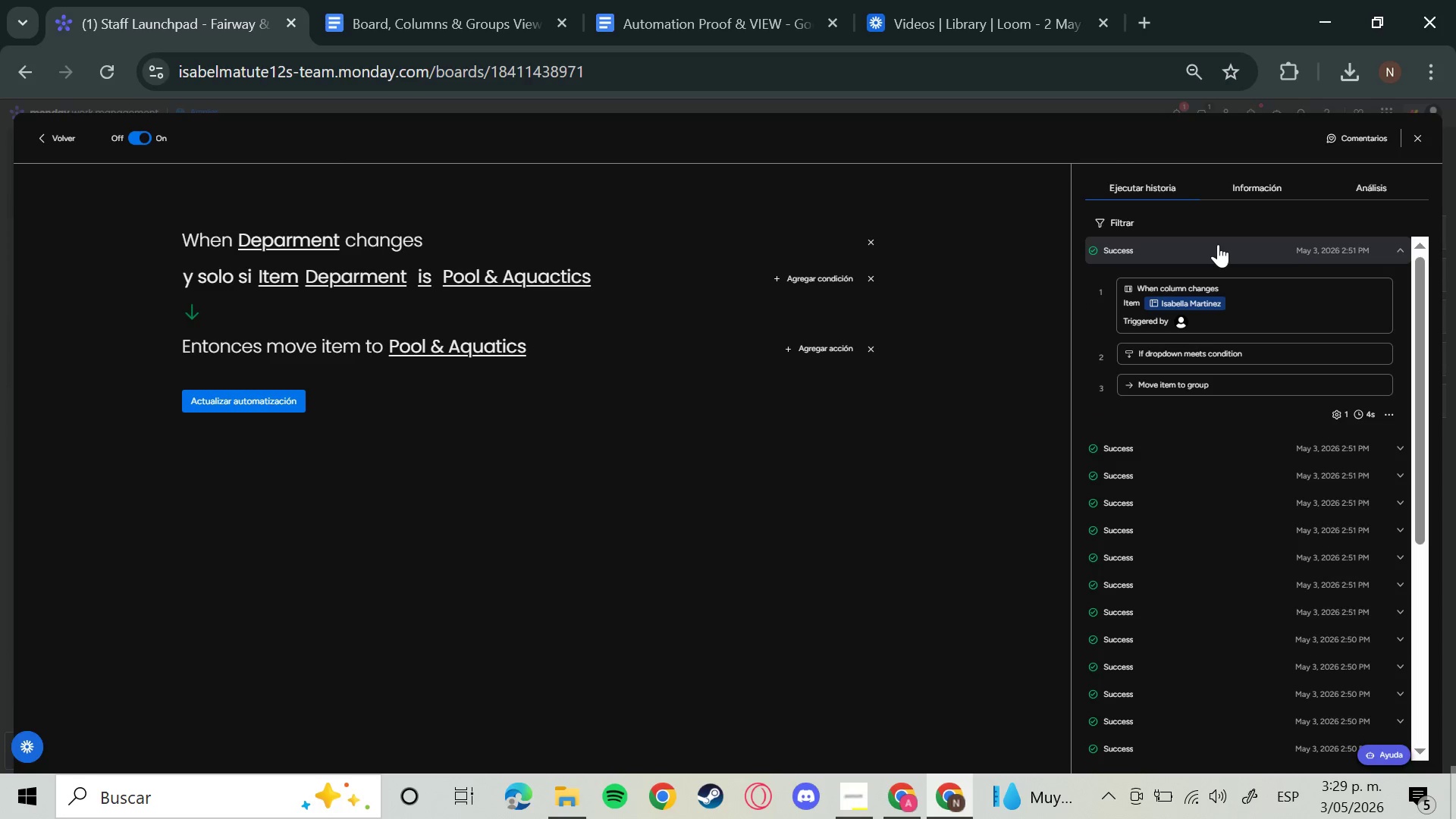 
key(Meta+Shift+S)
 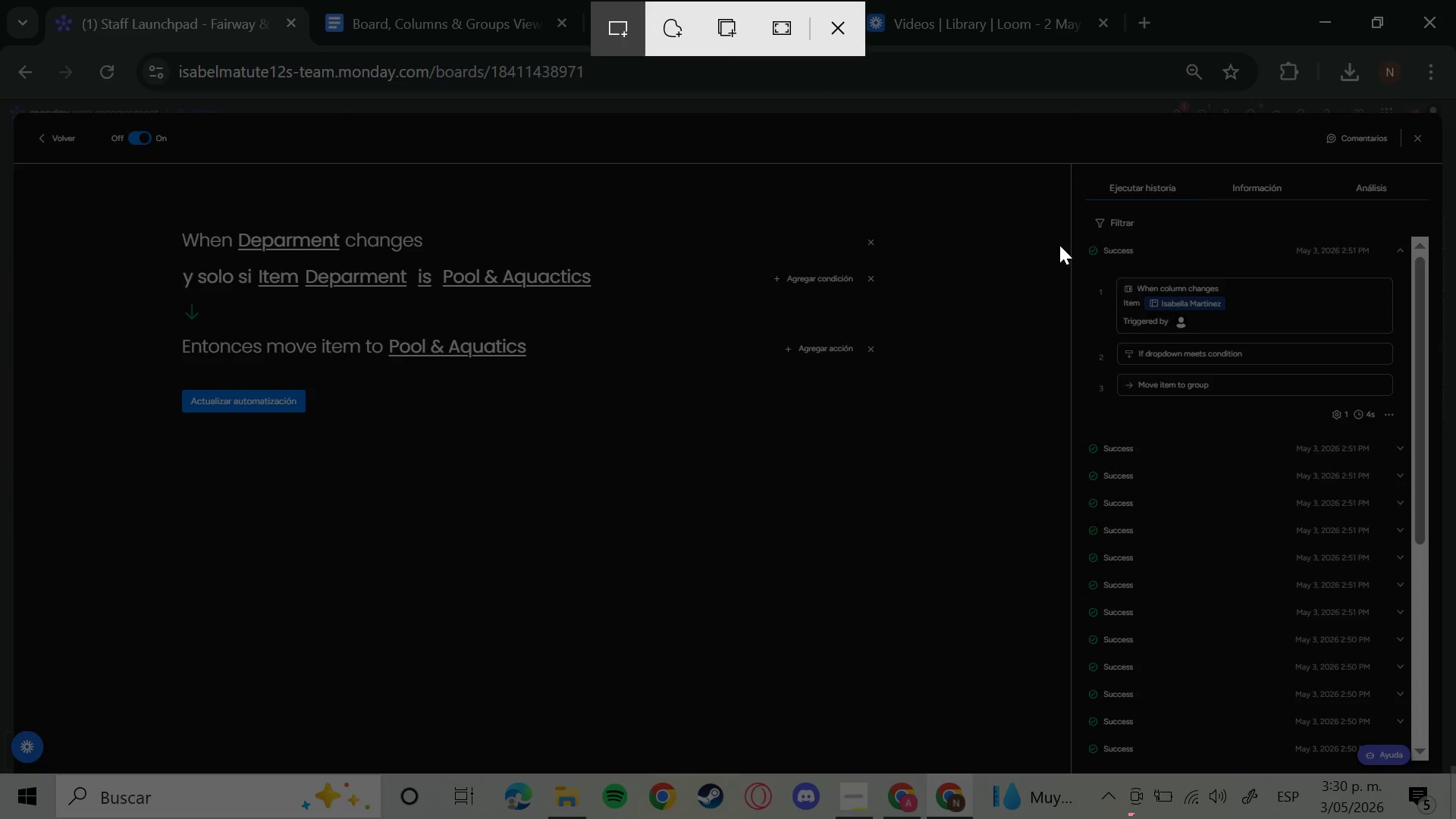 
wait(7.36)
 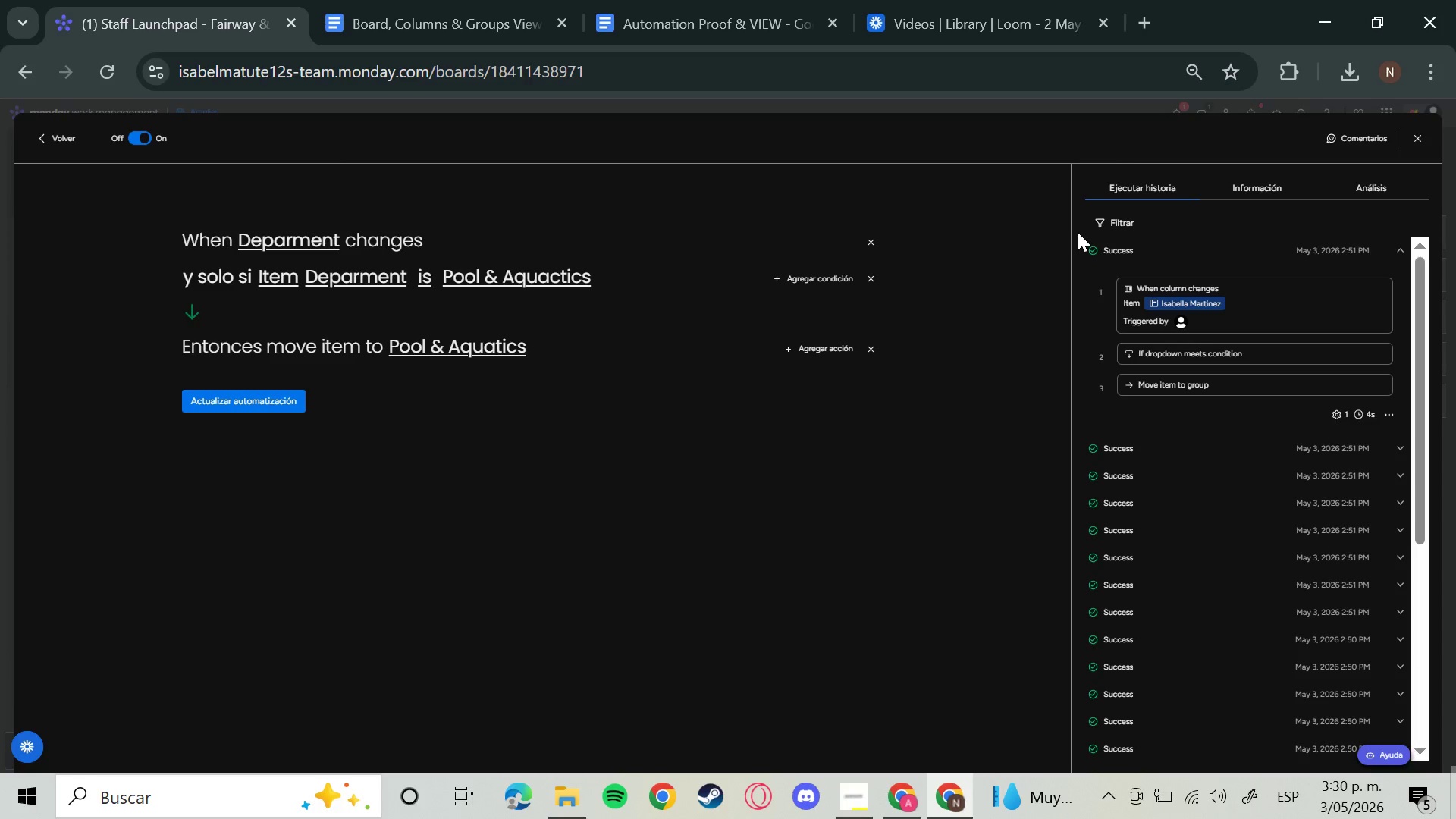 
left_click_drag(start_coordinate=[1078, 231], to_coordinate=[1415, 439])
 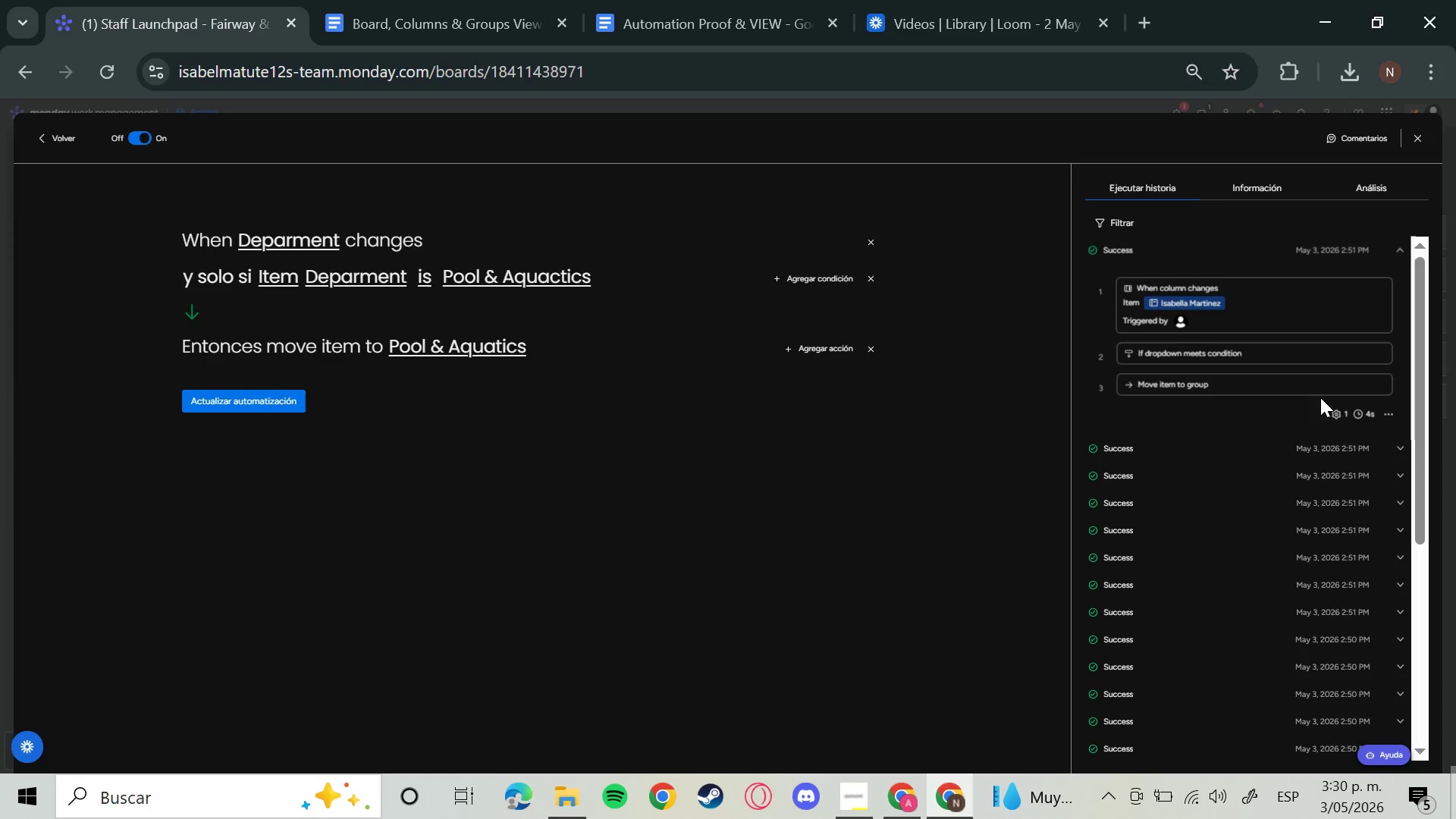 
left_click([377, 0])
 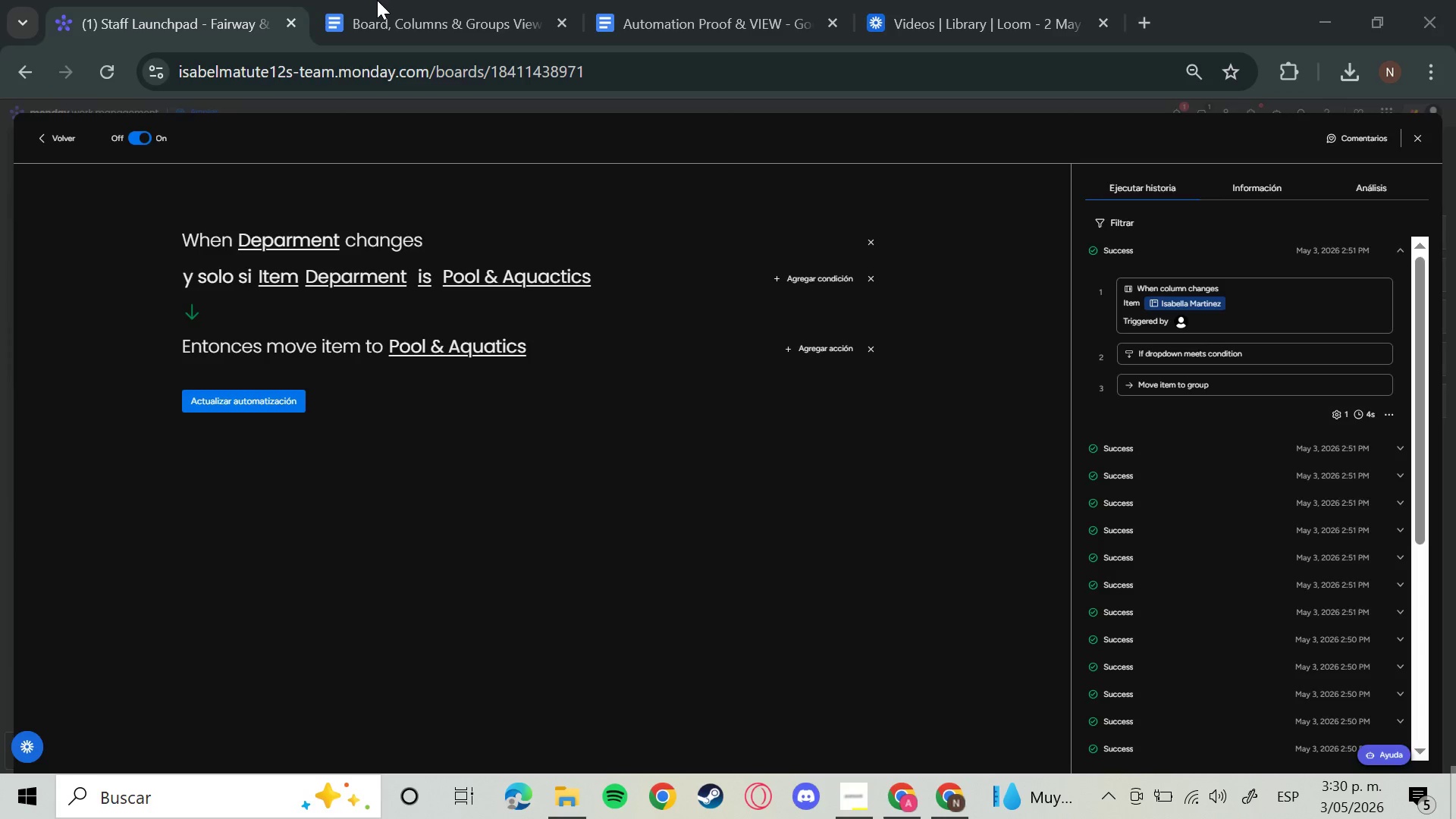 
left_click([408, 18])
 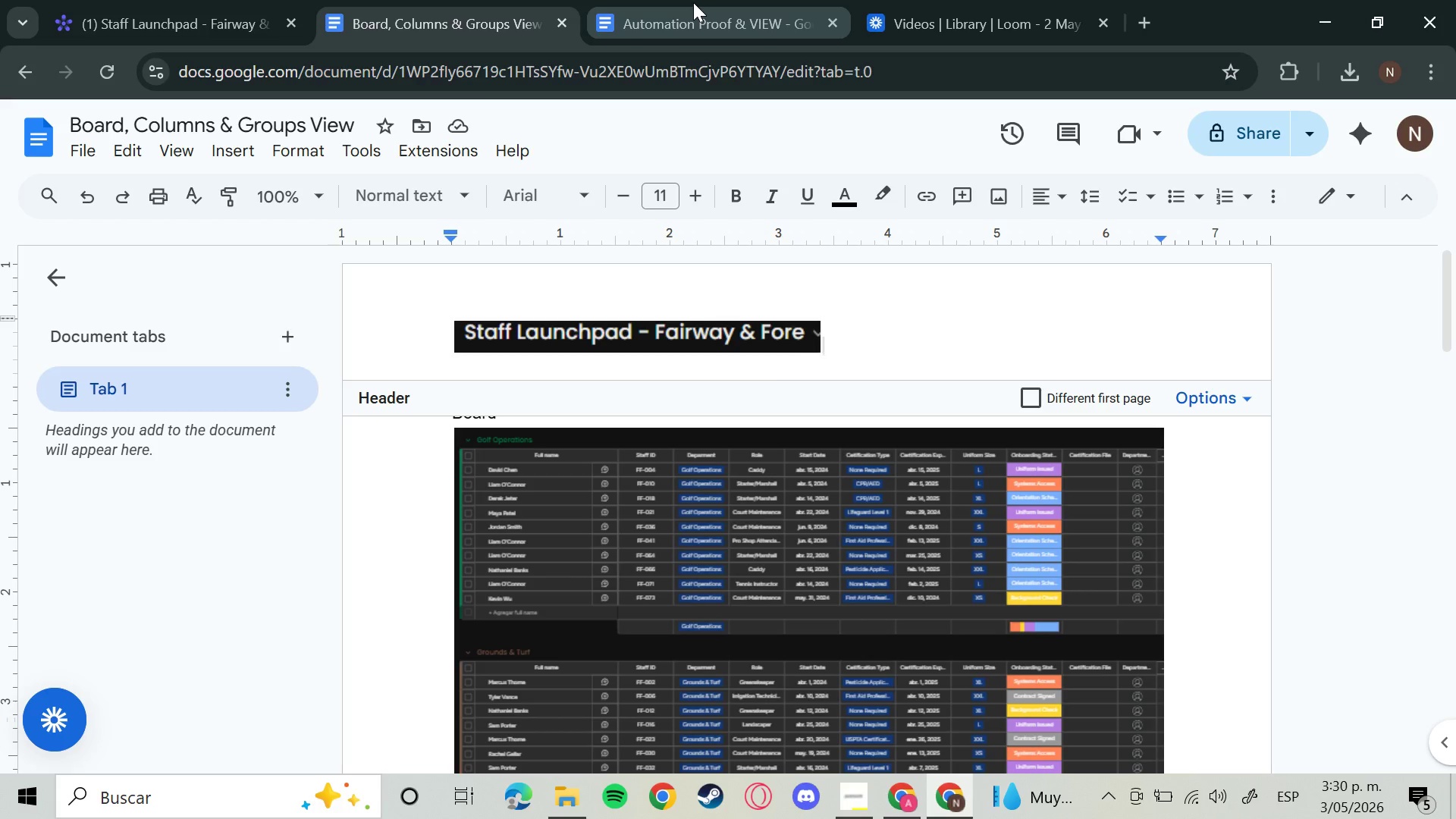 
left_click([693, 2])
 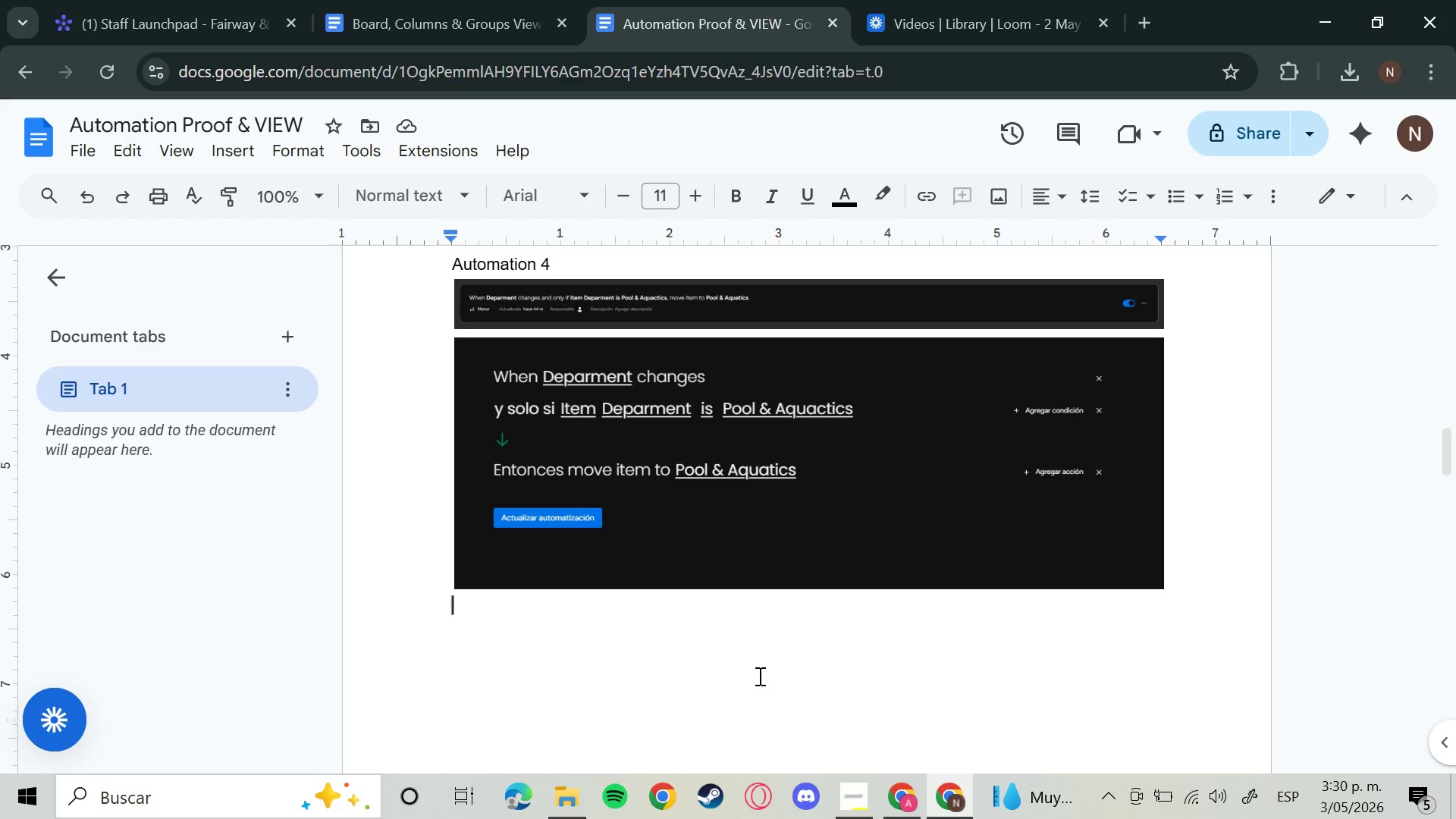 
key(Control+V)
 